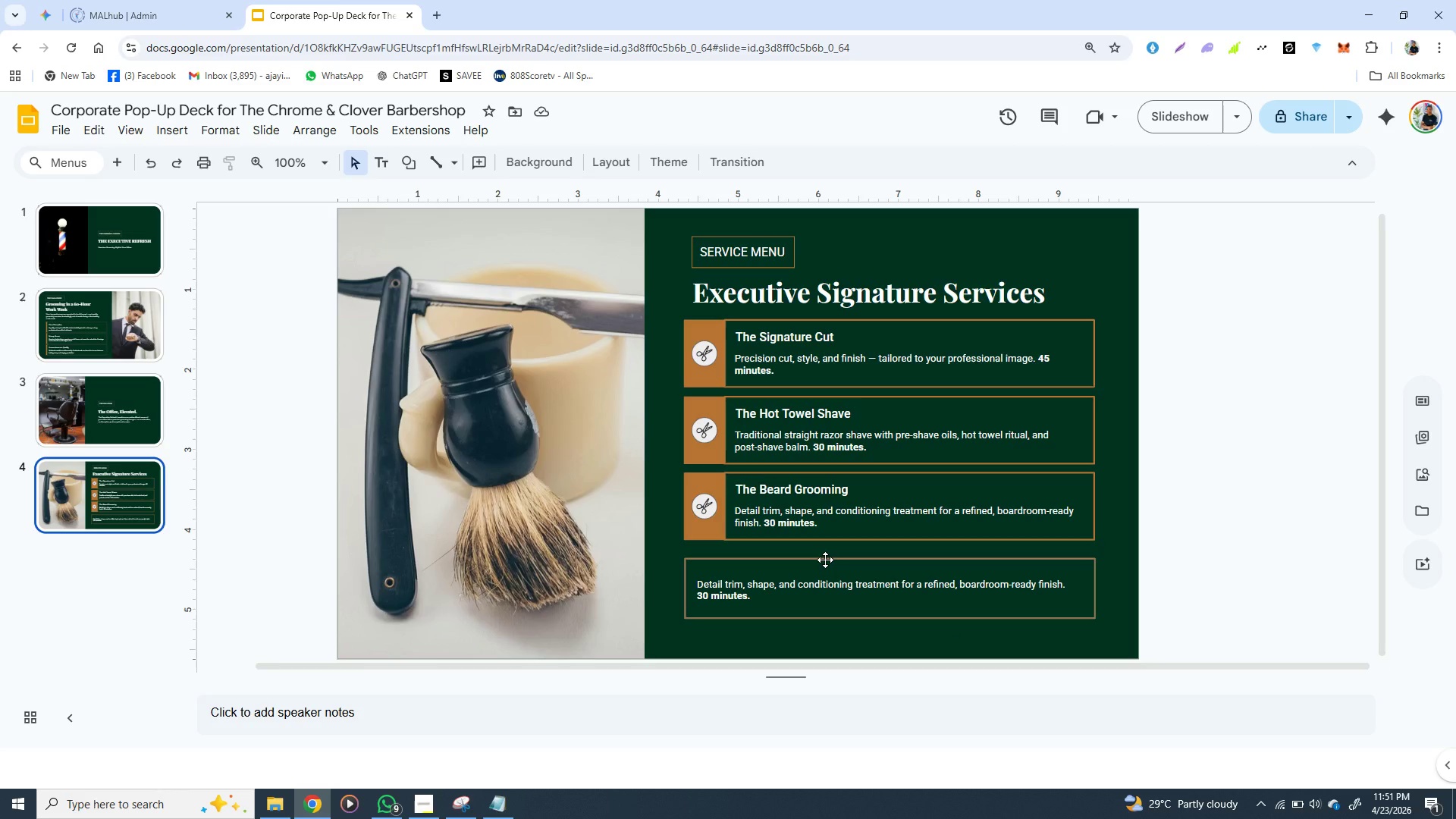 
wait(5.73)
 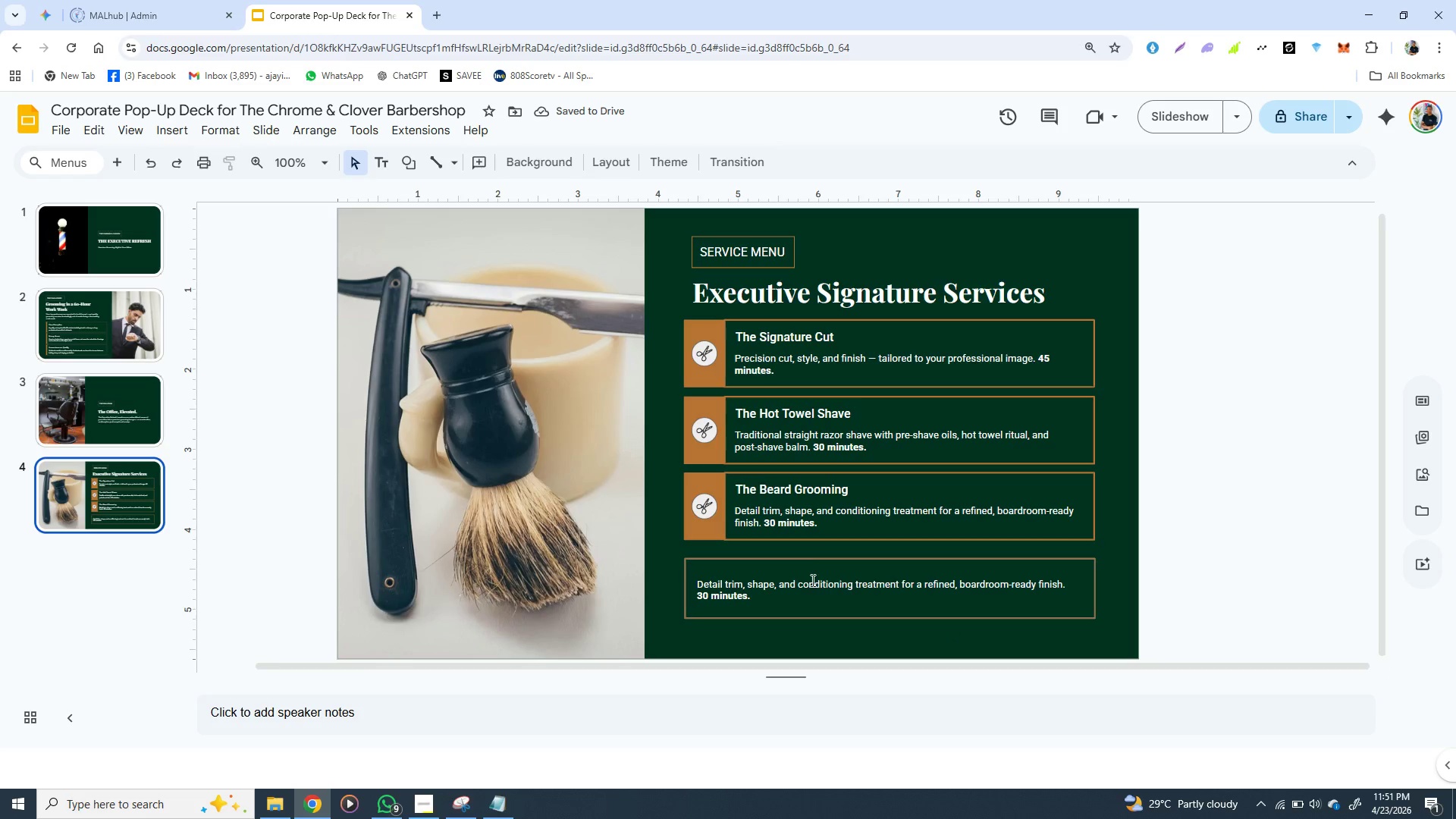 
mouse_move([496, 815])
 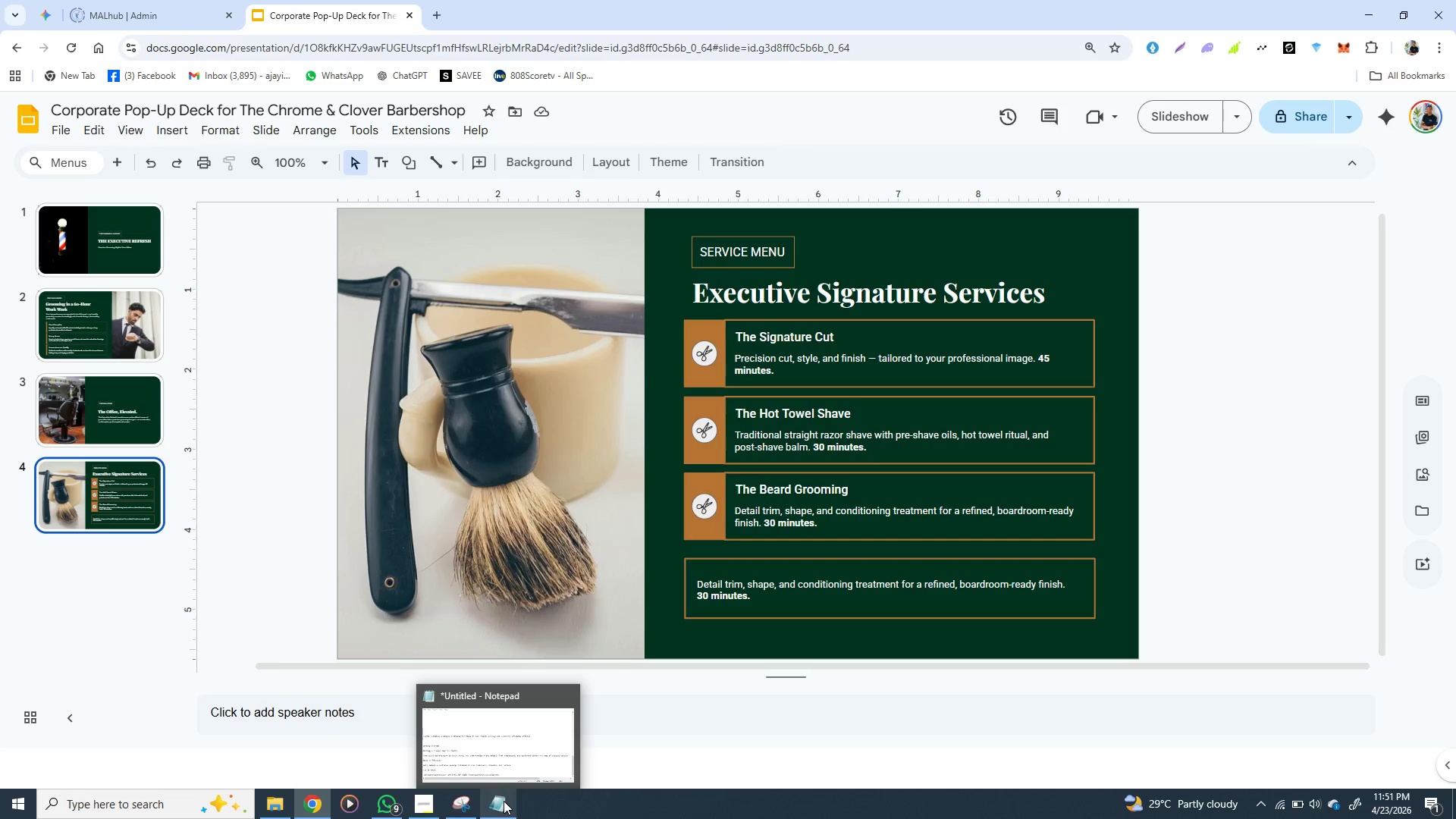 
left_click([504, 801])
 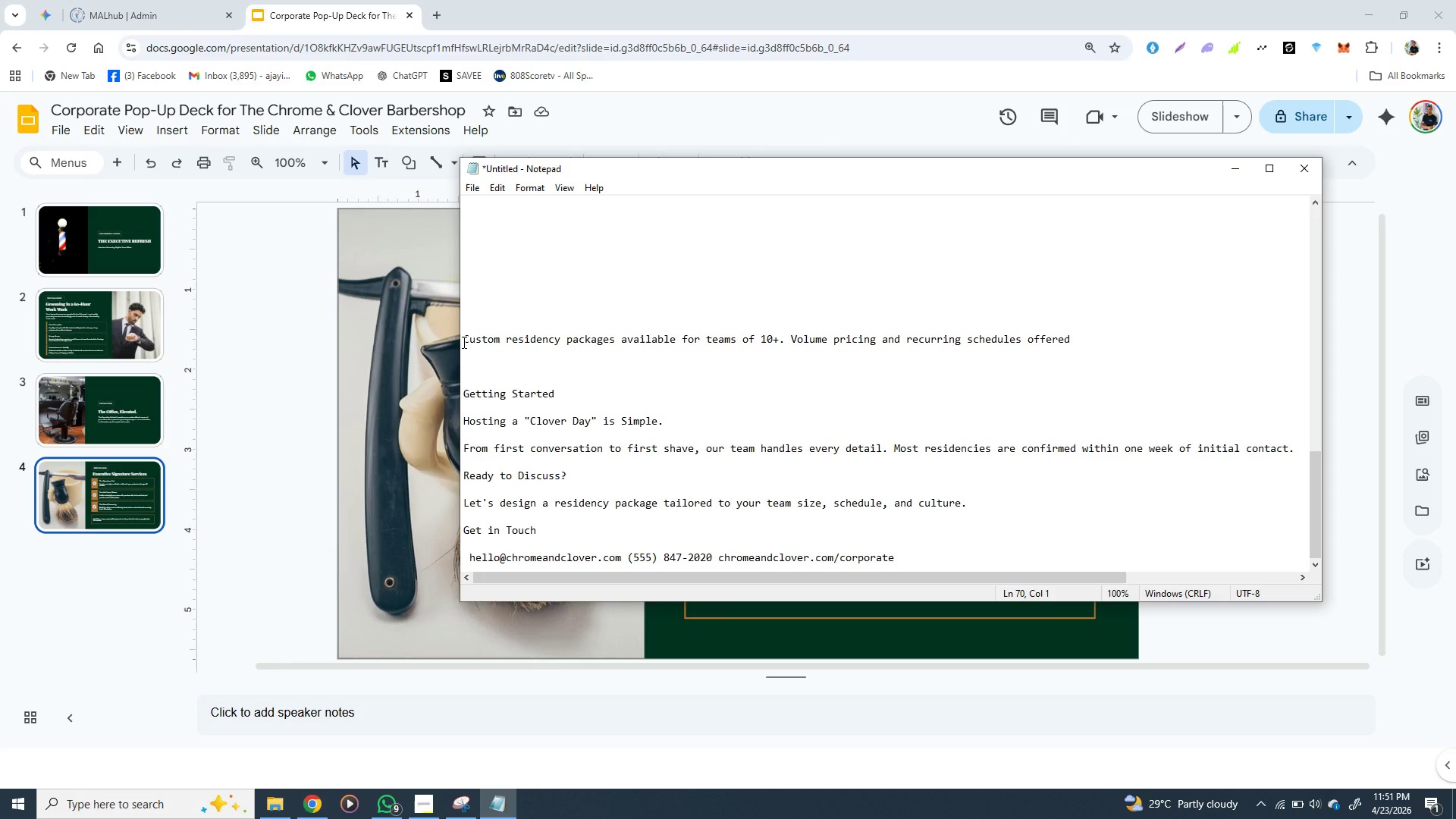 
wait(5.47)
 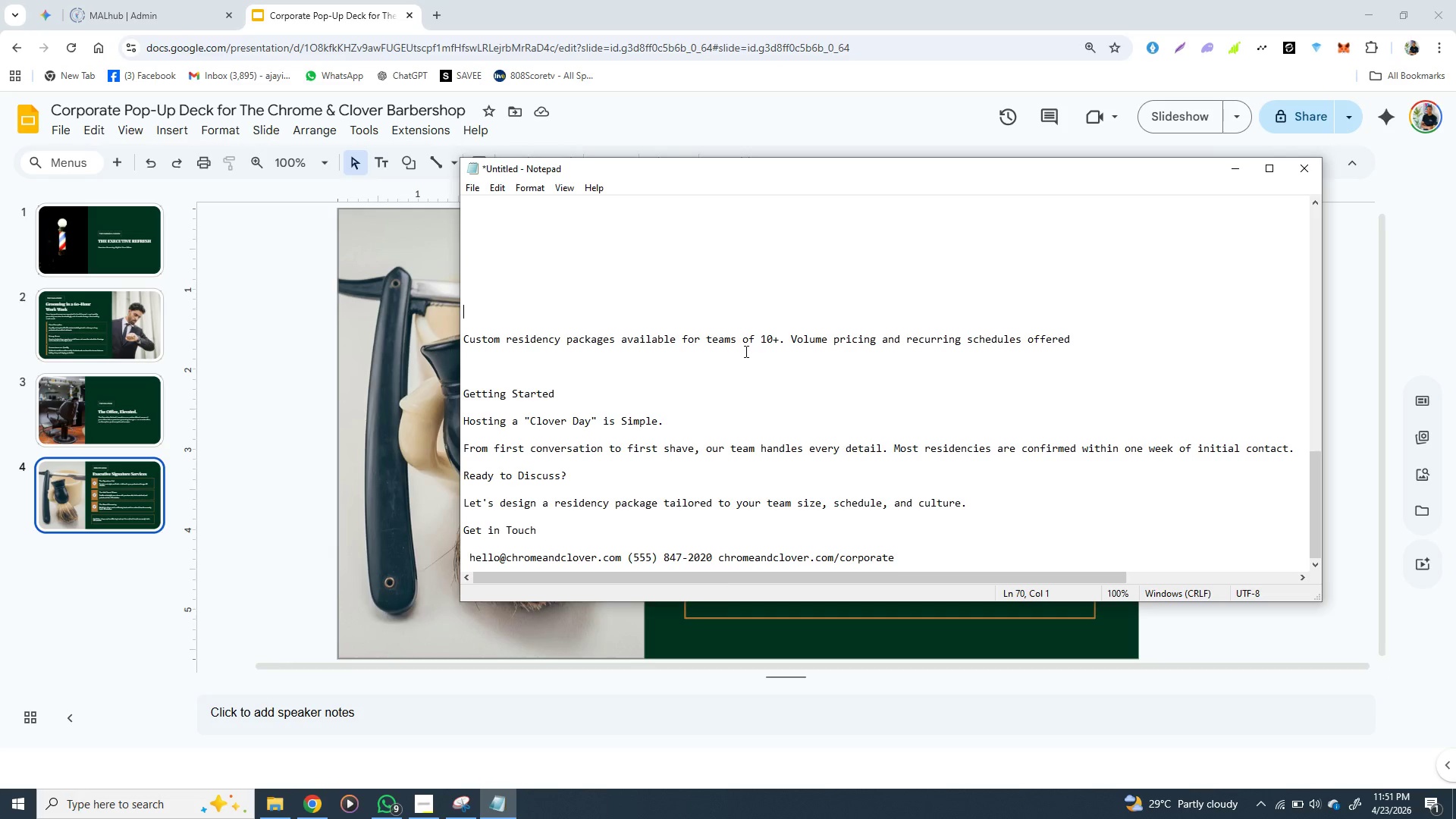 
left_click_drag(start_coordinate=[463, 342], to_coordinate=[1075, 341])
 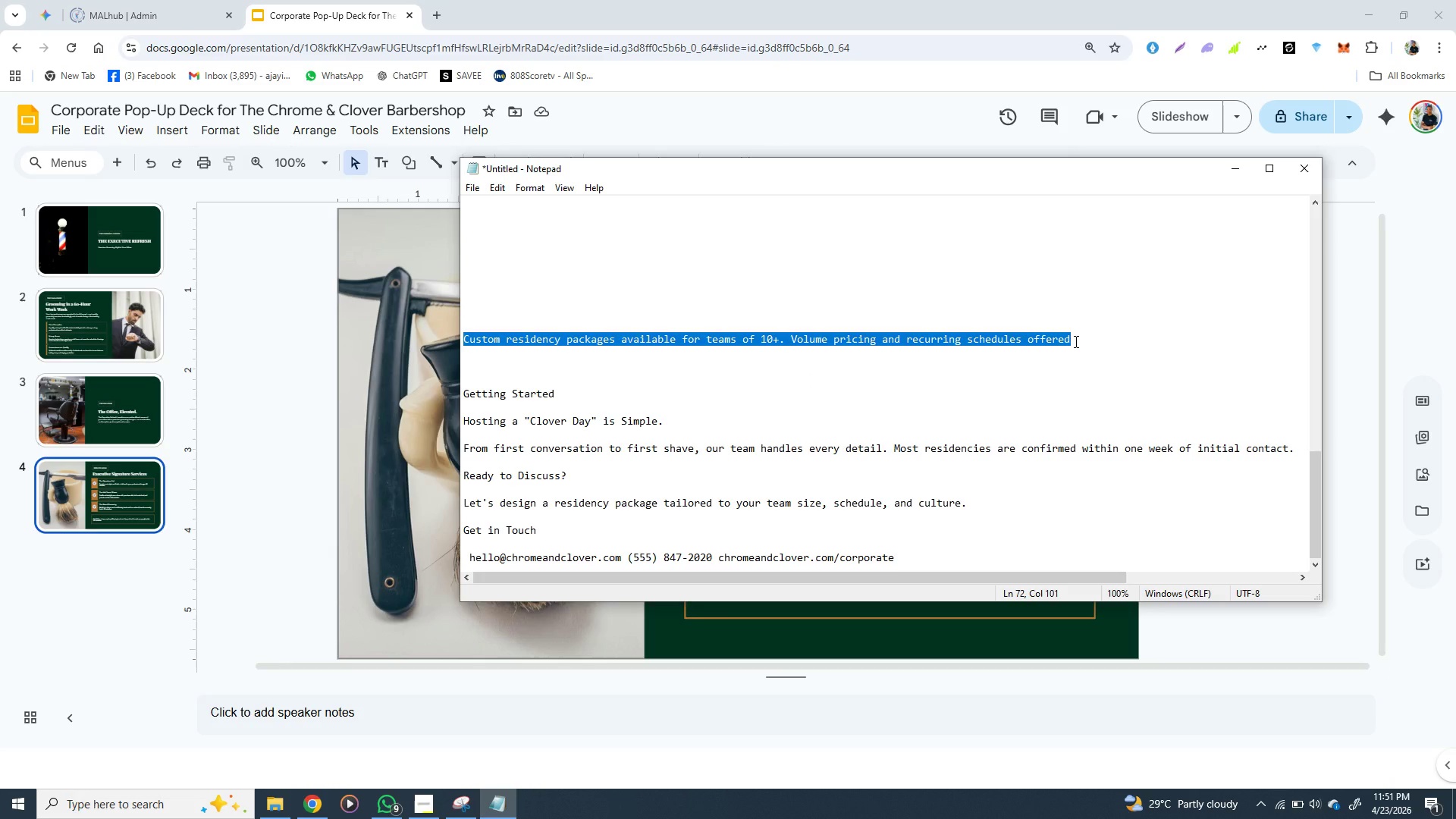 
key(Control+X)
 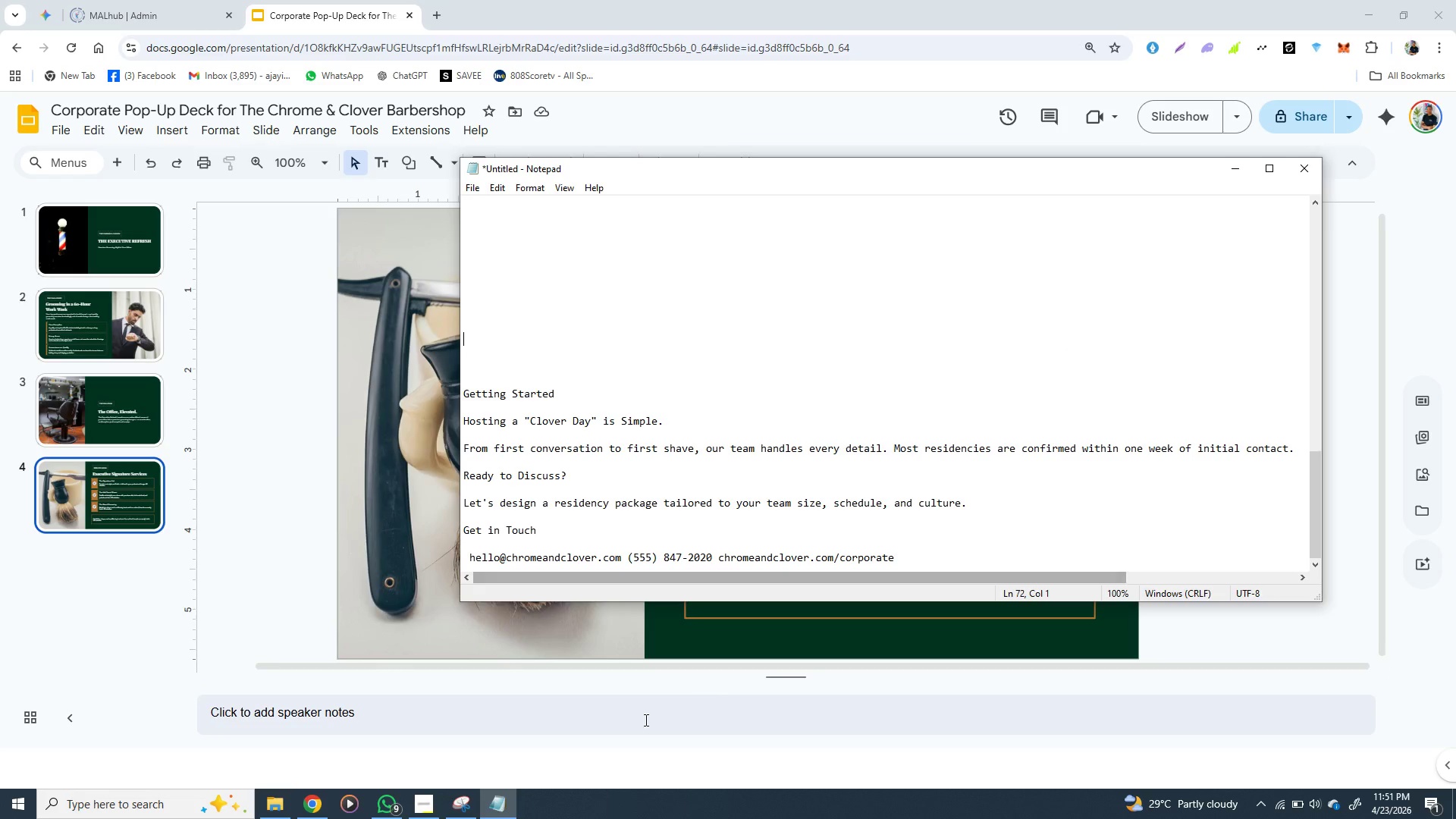 
left_click([645, 720])
 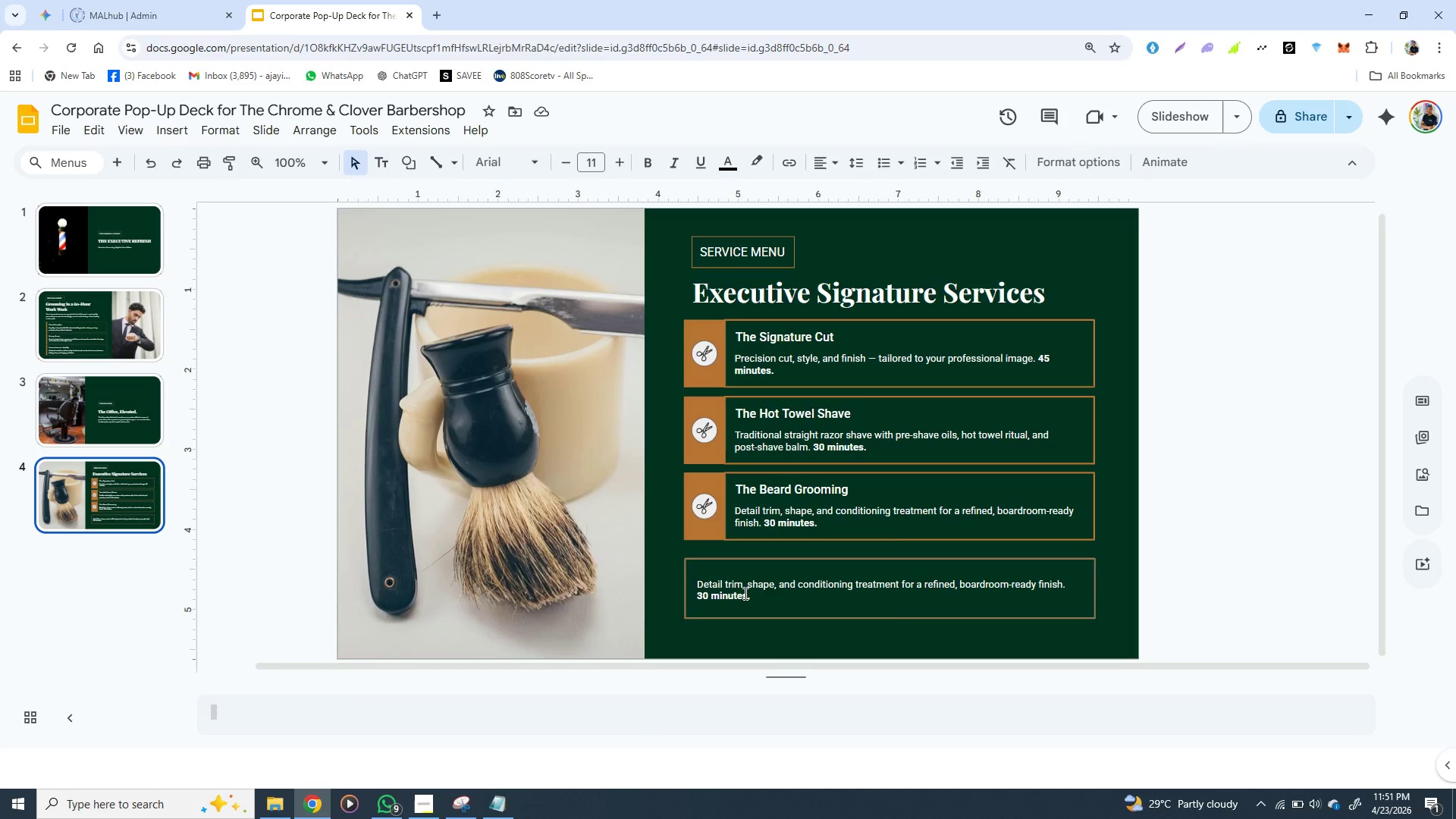 
double_click([744, 593])
 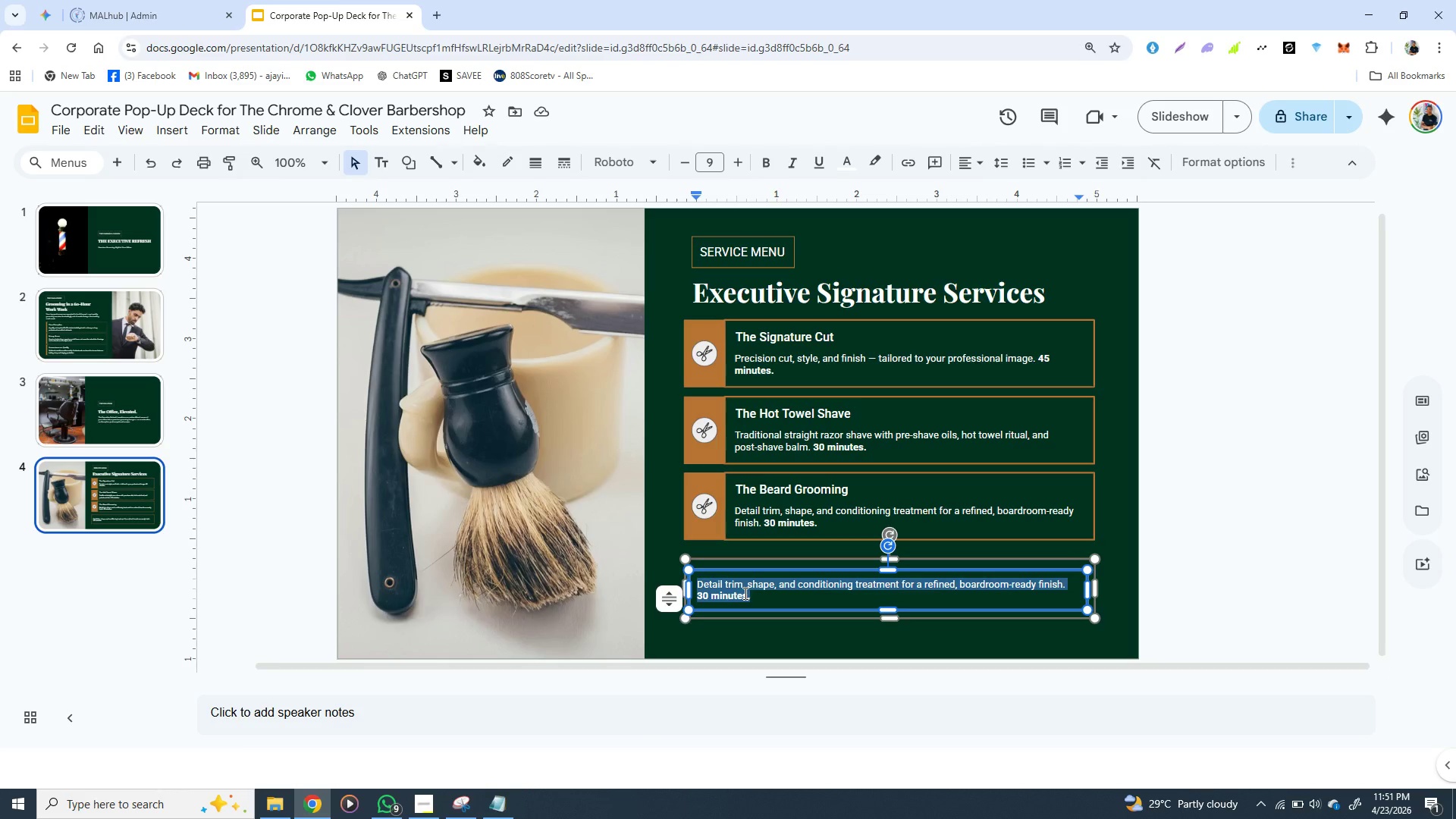 
triple_click([744, 593])
 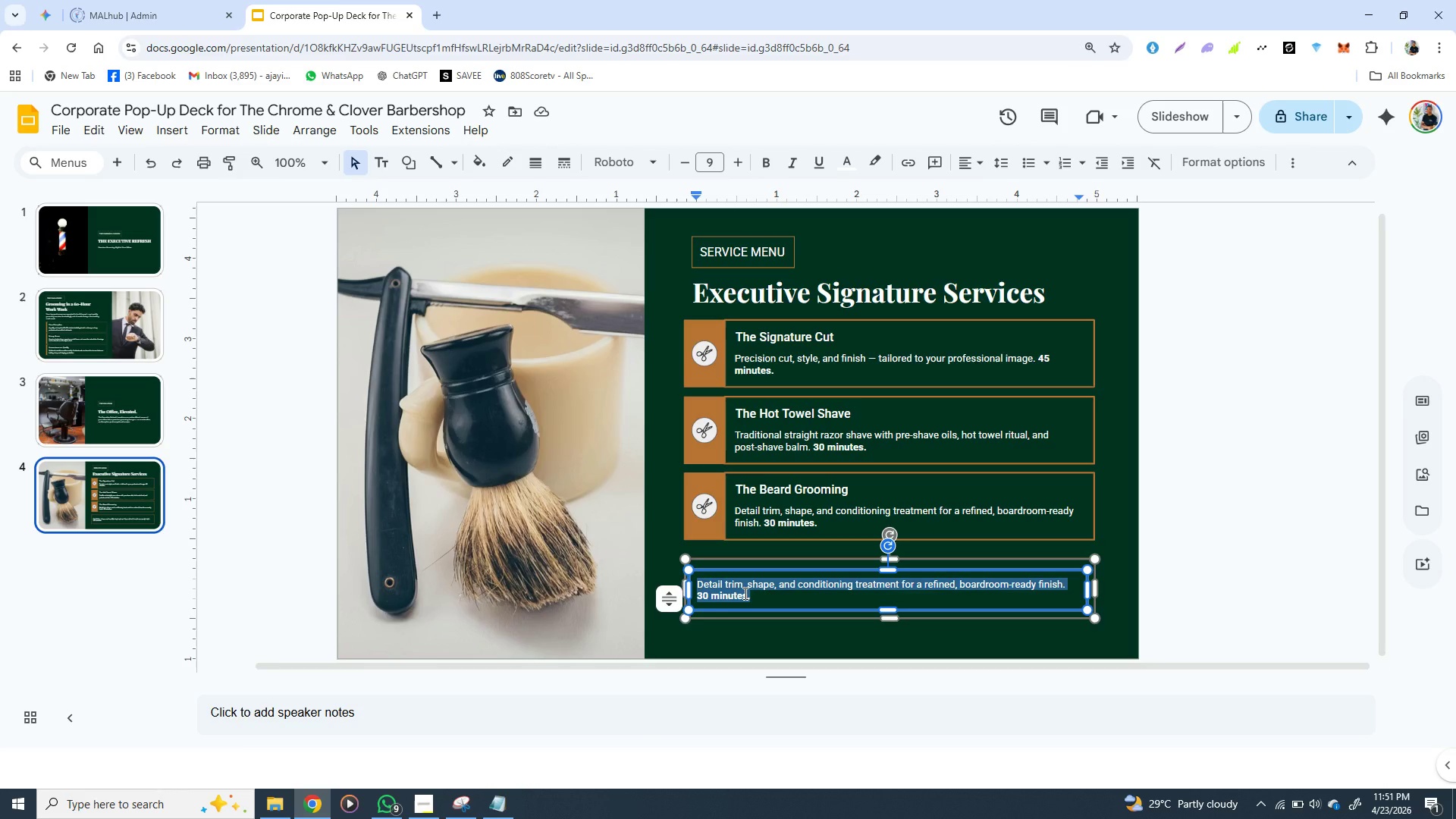 
key(Control+V)
 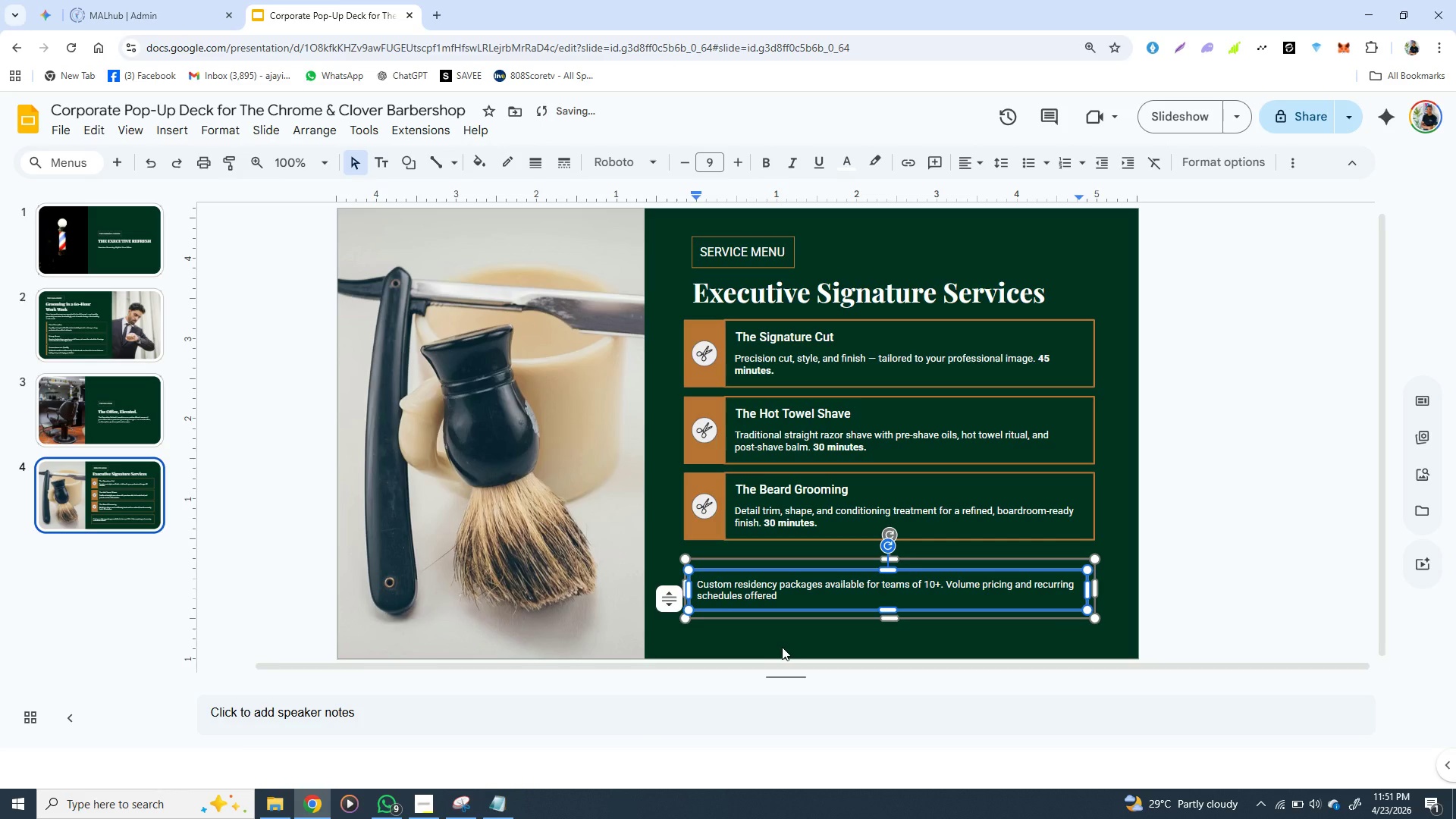 
left_click([786, 642])
 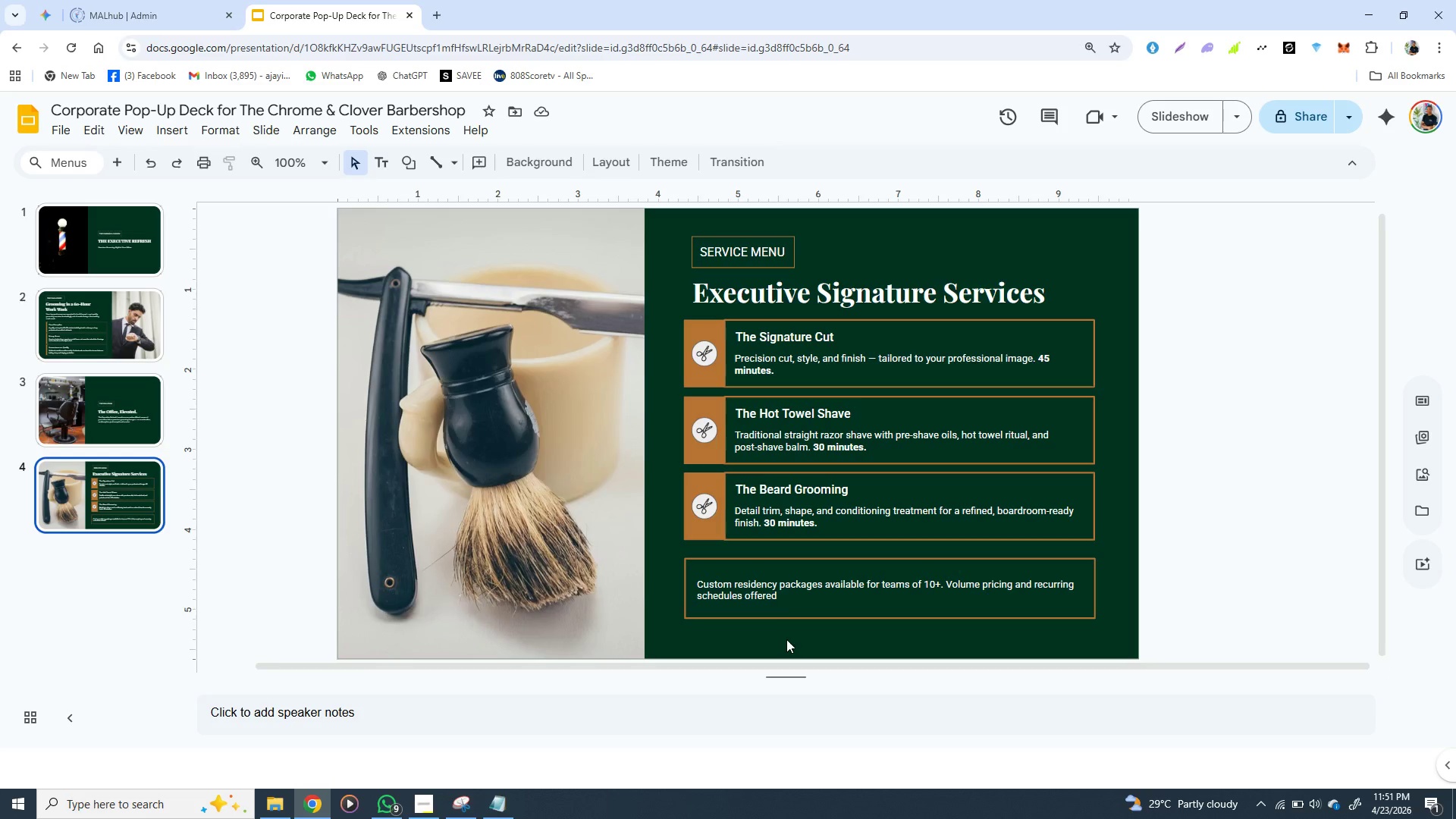 
wait(11.05)
 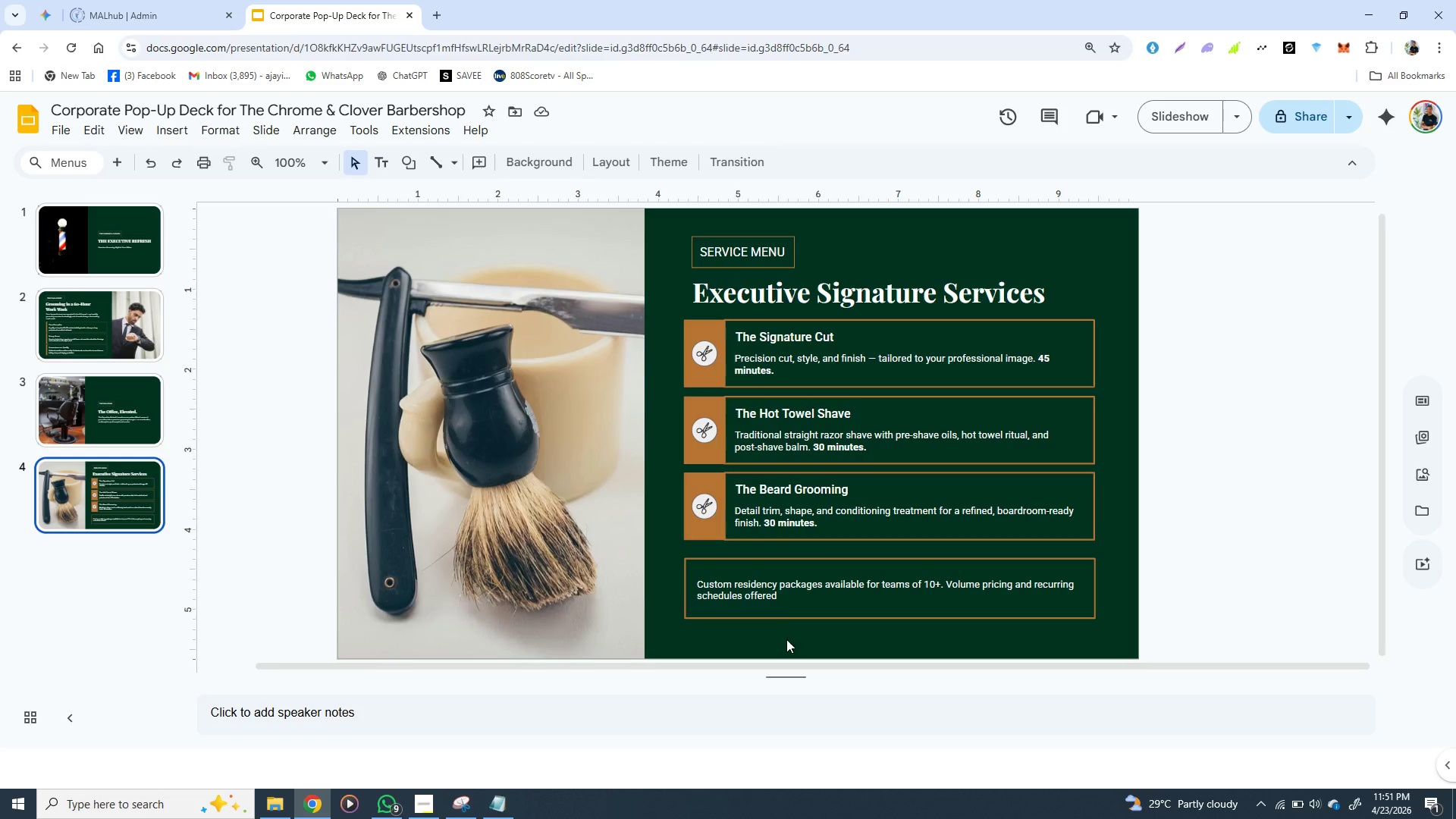 
left_click([689, 568])
 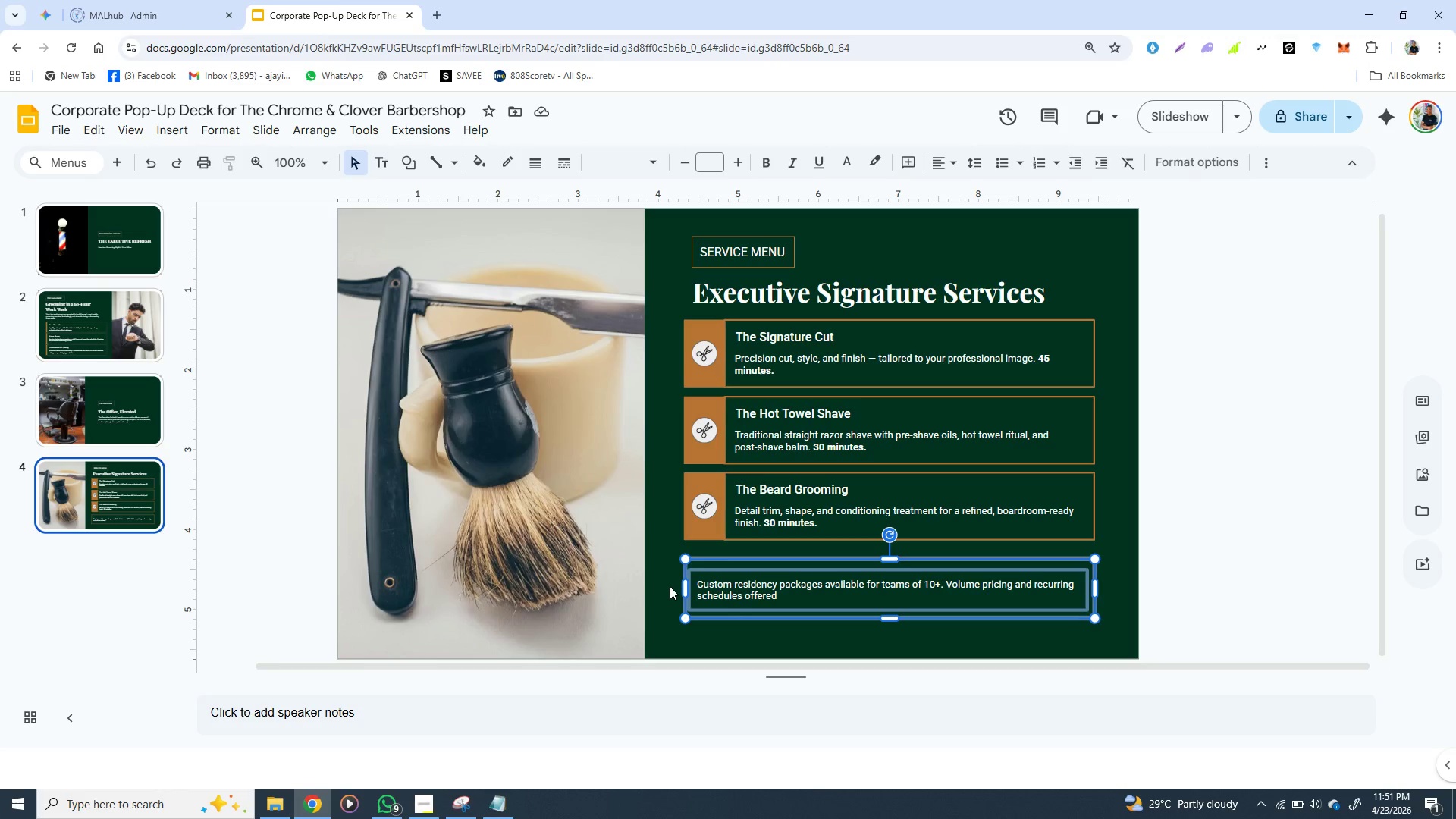 
left_click([670, 598])
 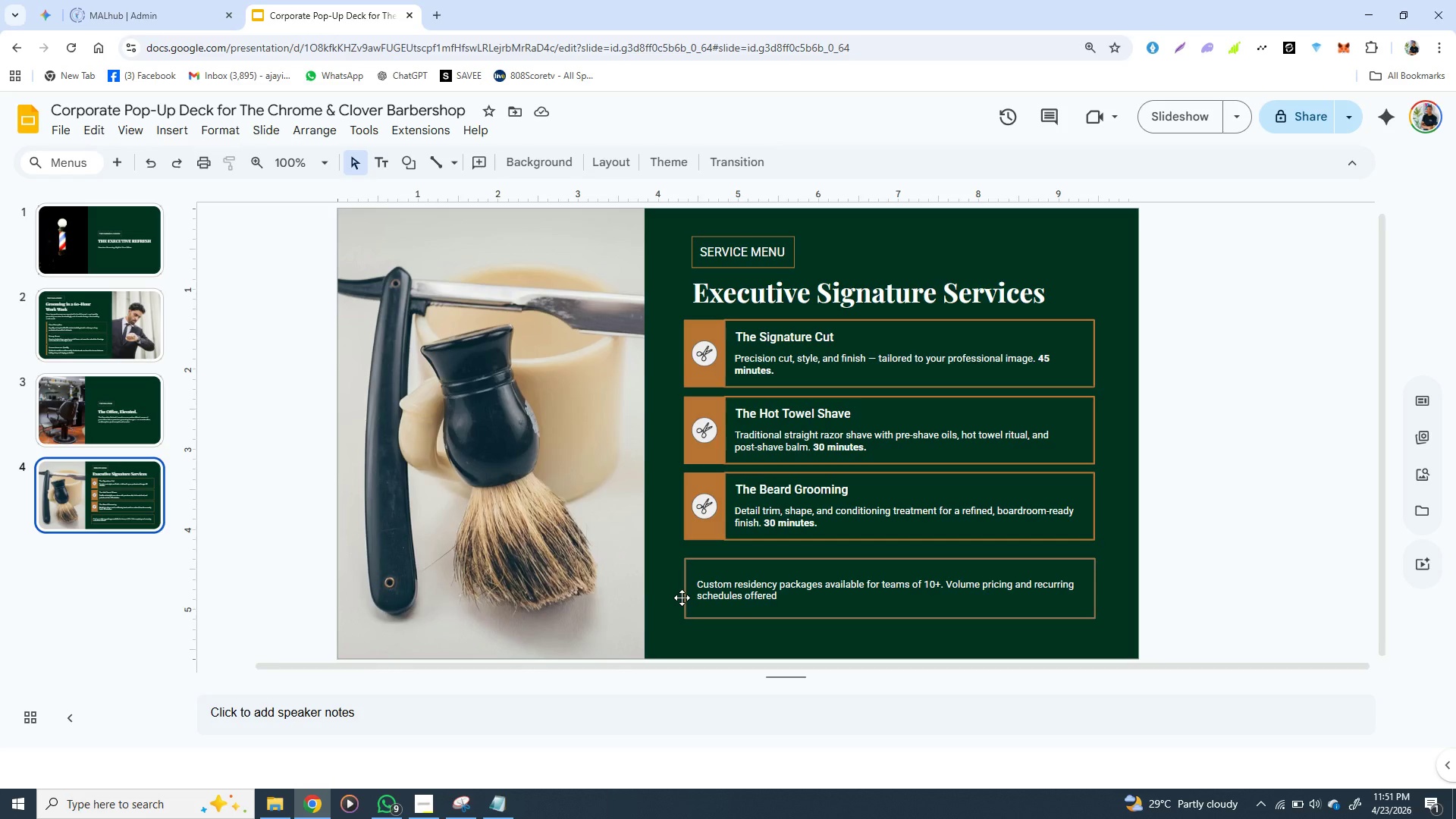 
left_click([683, 598])
 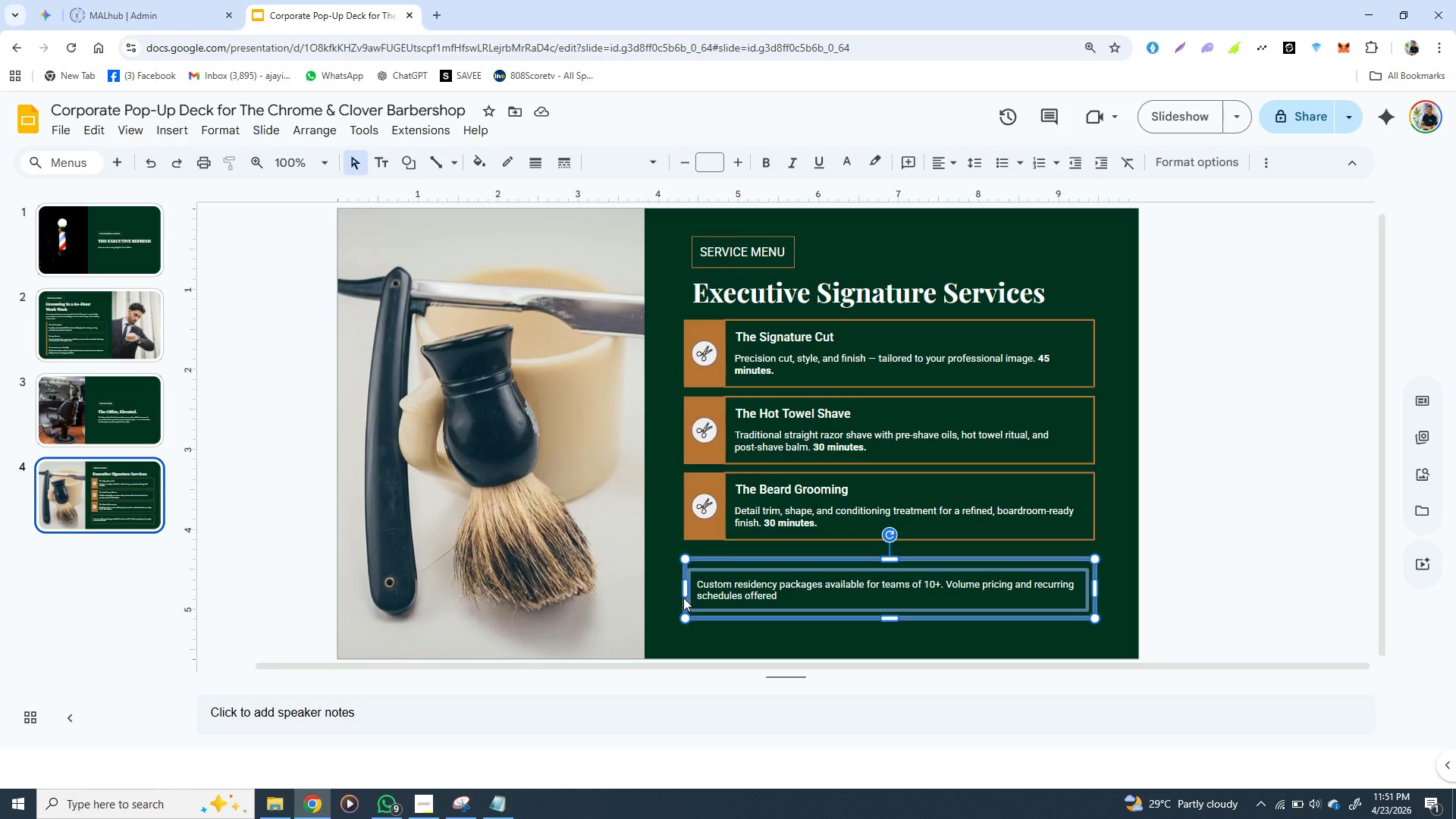 
key(ArrowUp)
 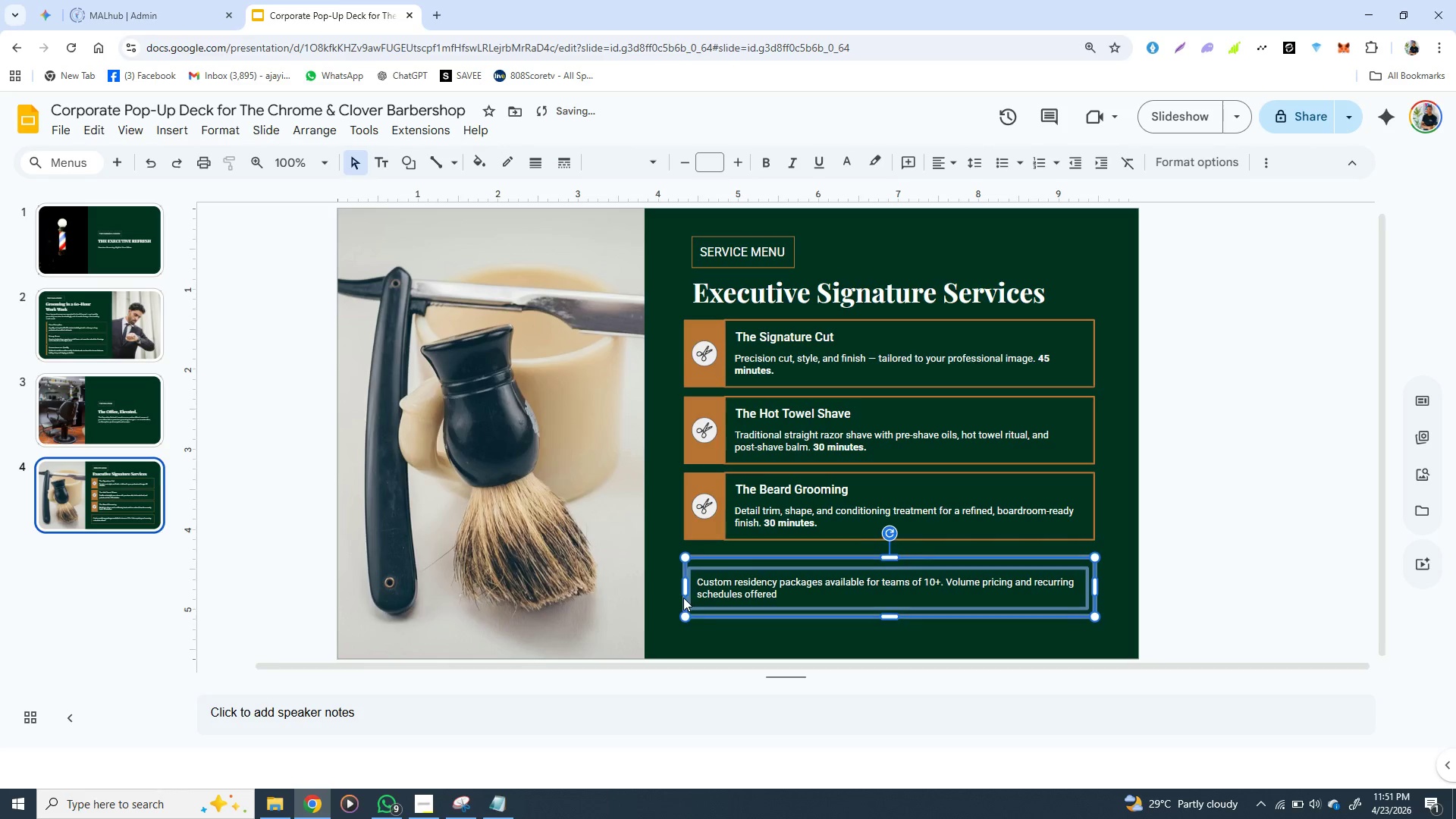 
key(ArrowUp)
 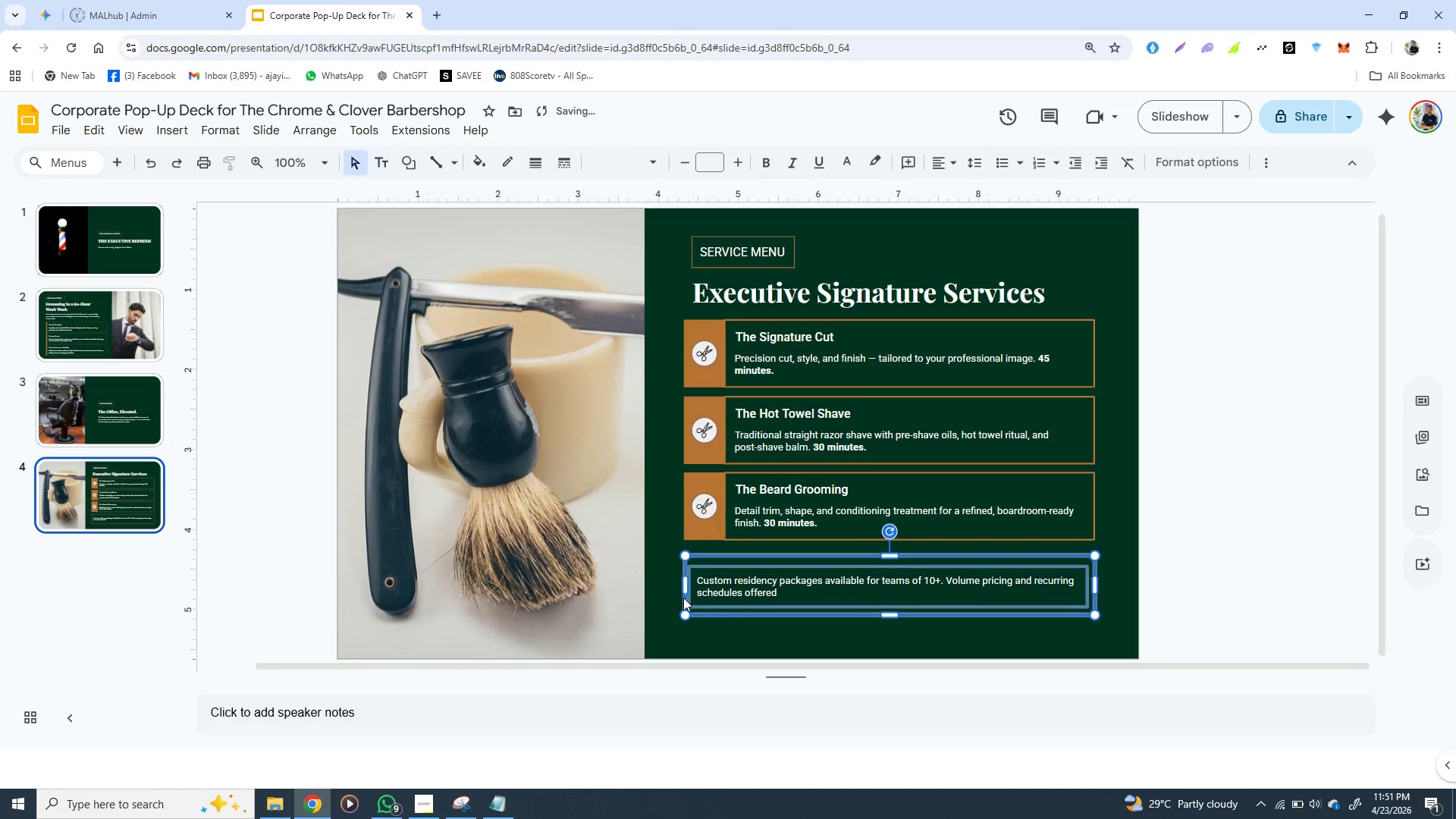 
key(ArrowUp)
 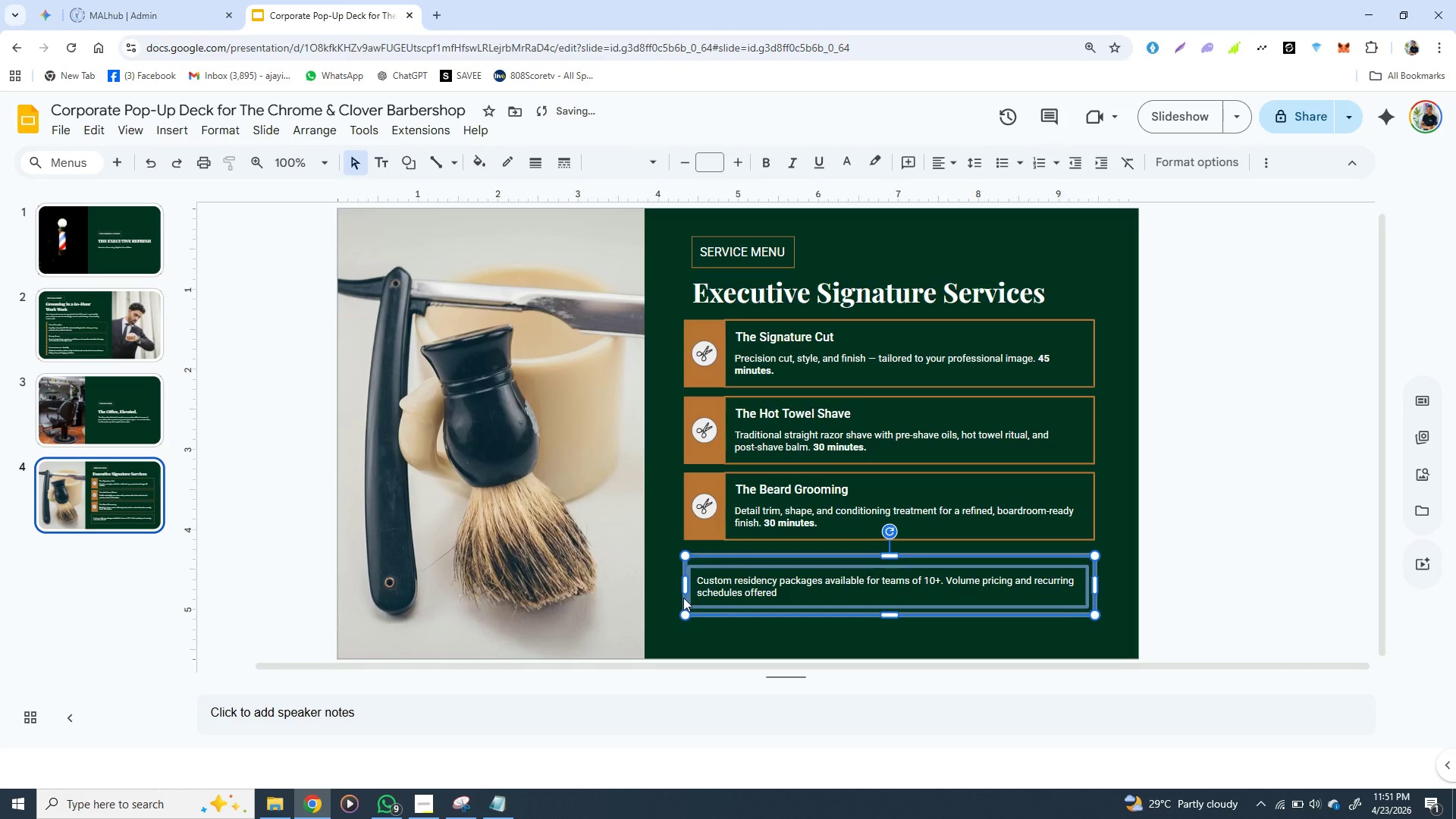 
key(ArrowUp)
 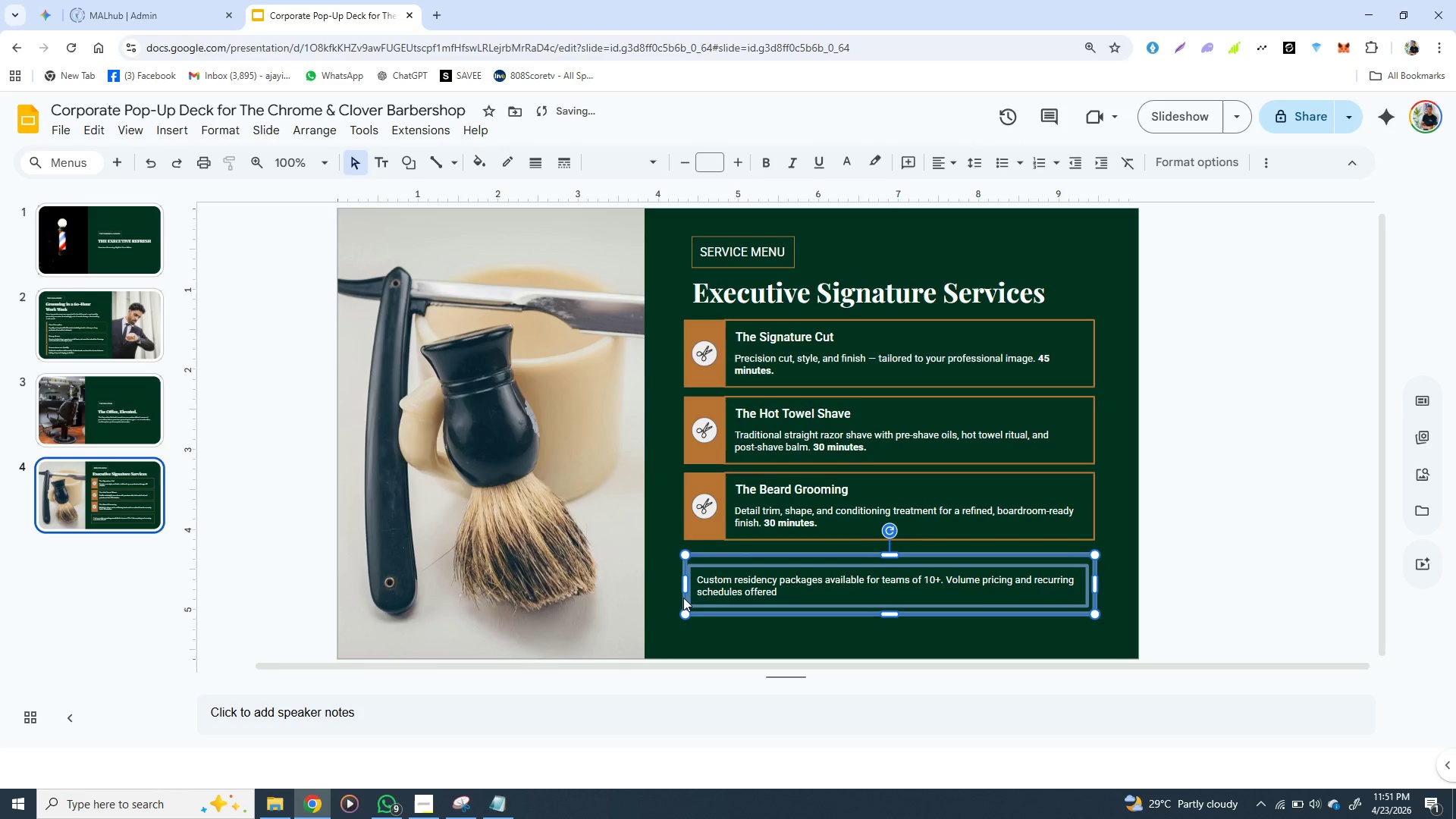 
key(ArrowUp)
 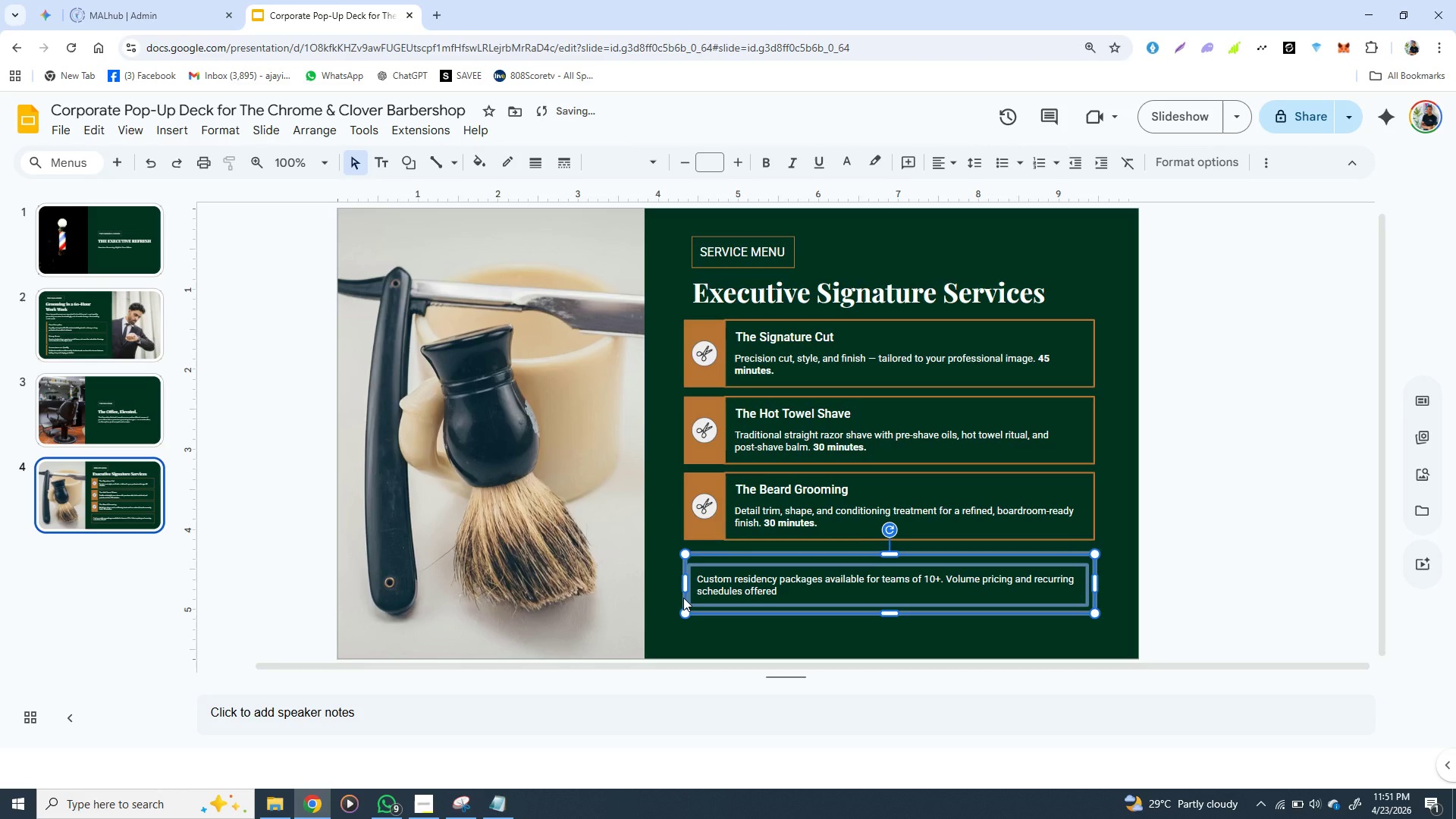 
key(ArrowUp)
 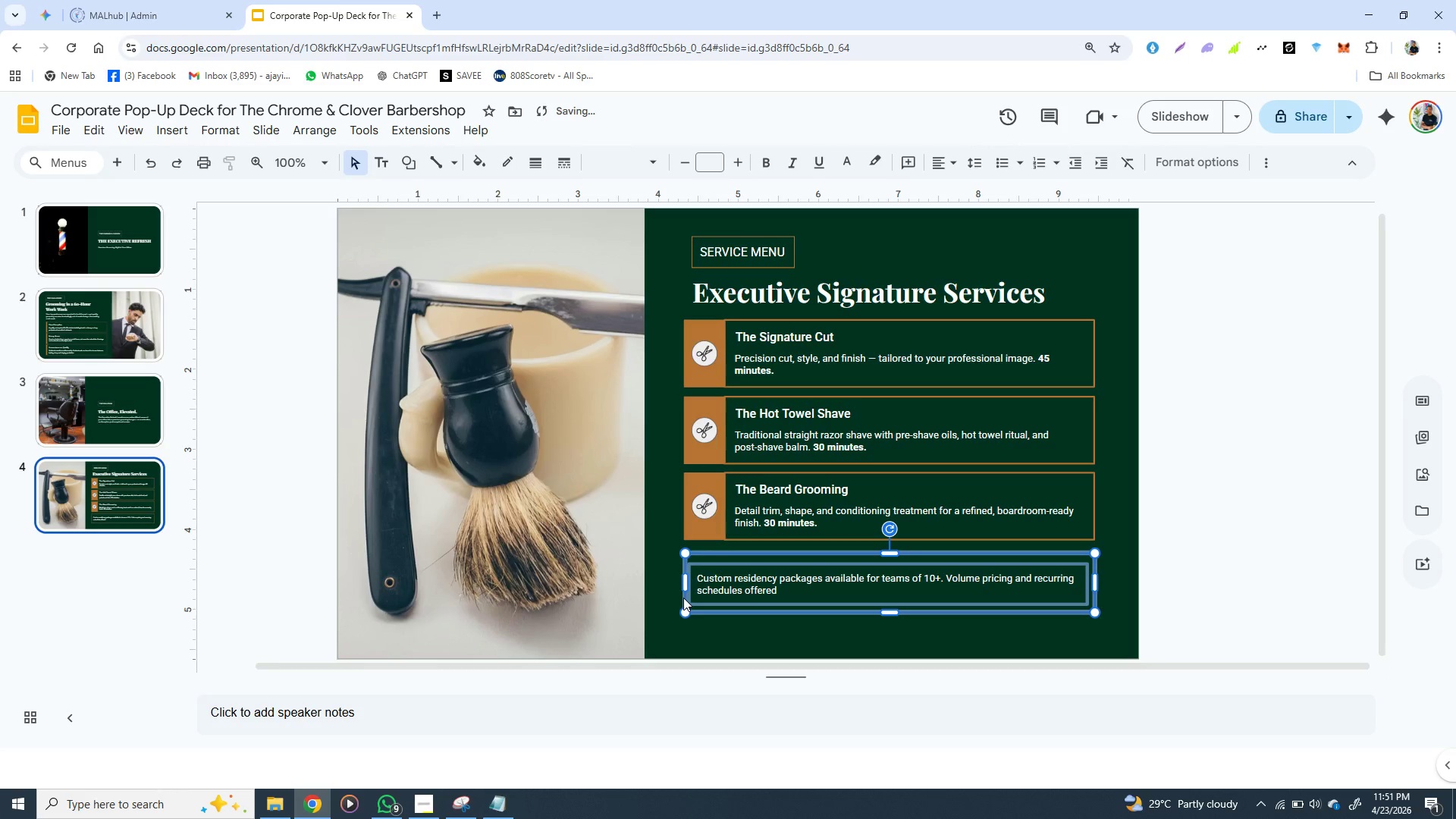 
key(ArrowUp)
 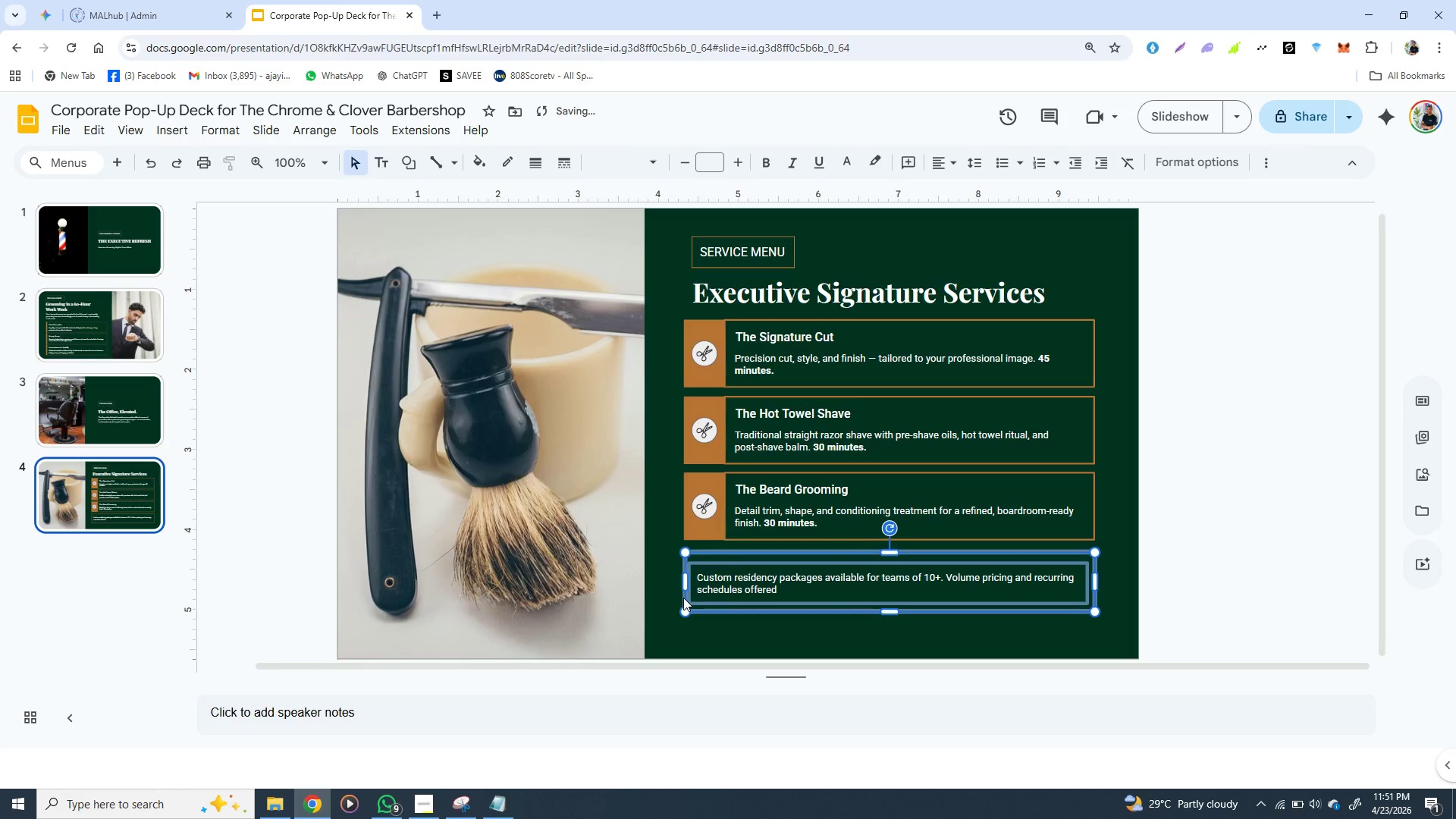 
key(ArrowUp)
 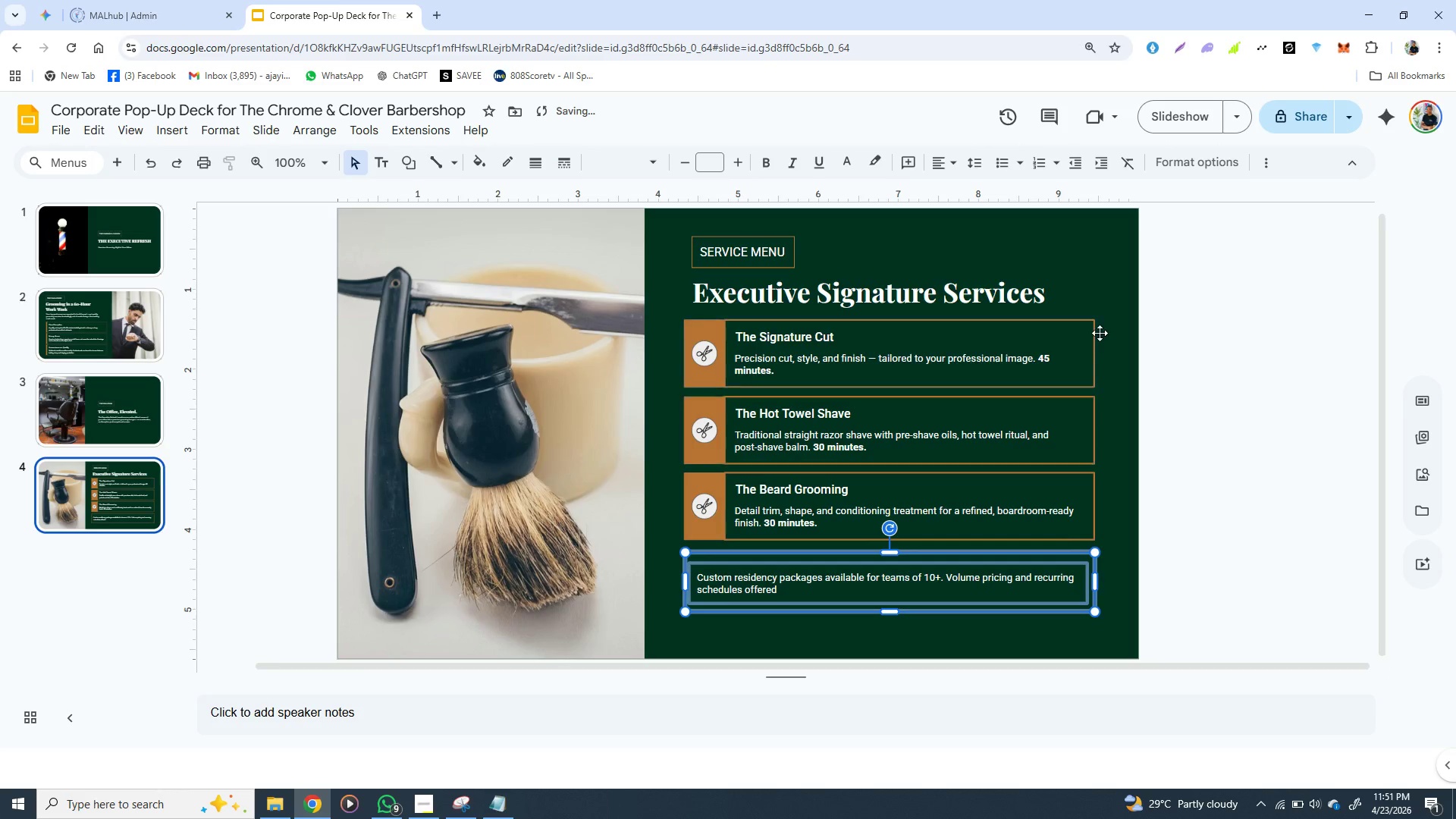 
left_click([1109, 296])
 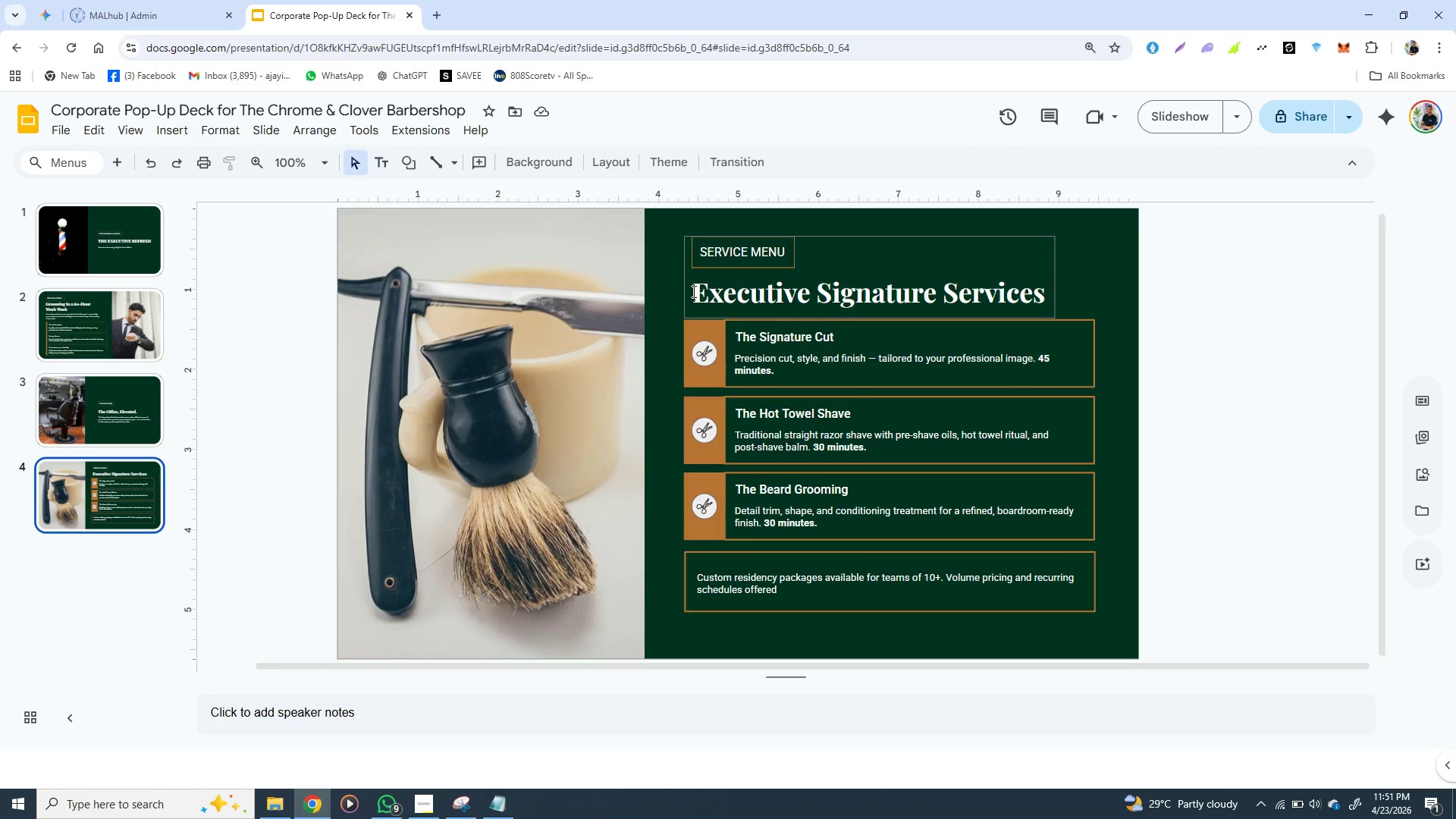 
left_click([692, 291])
 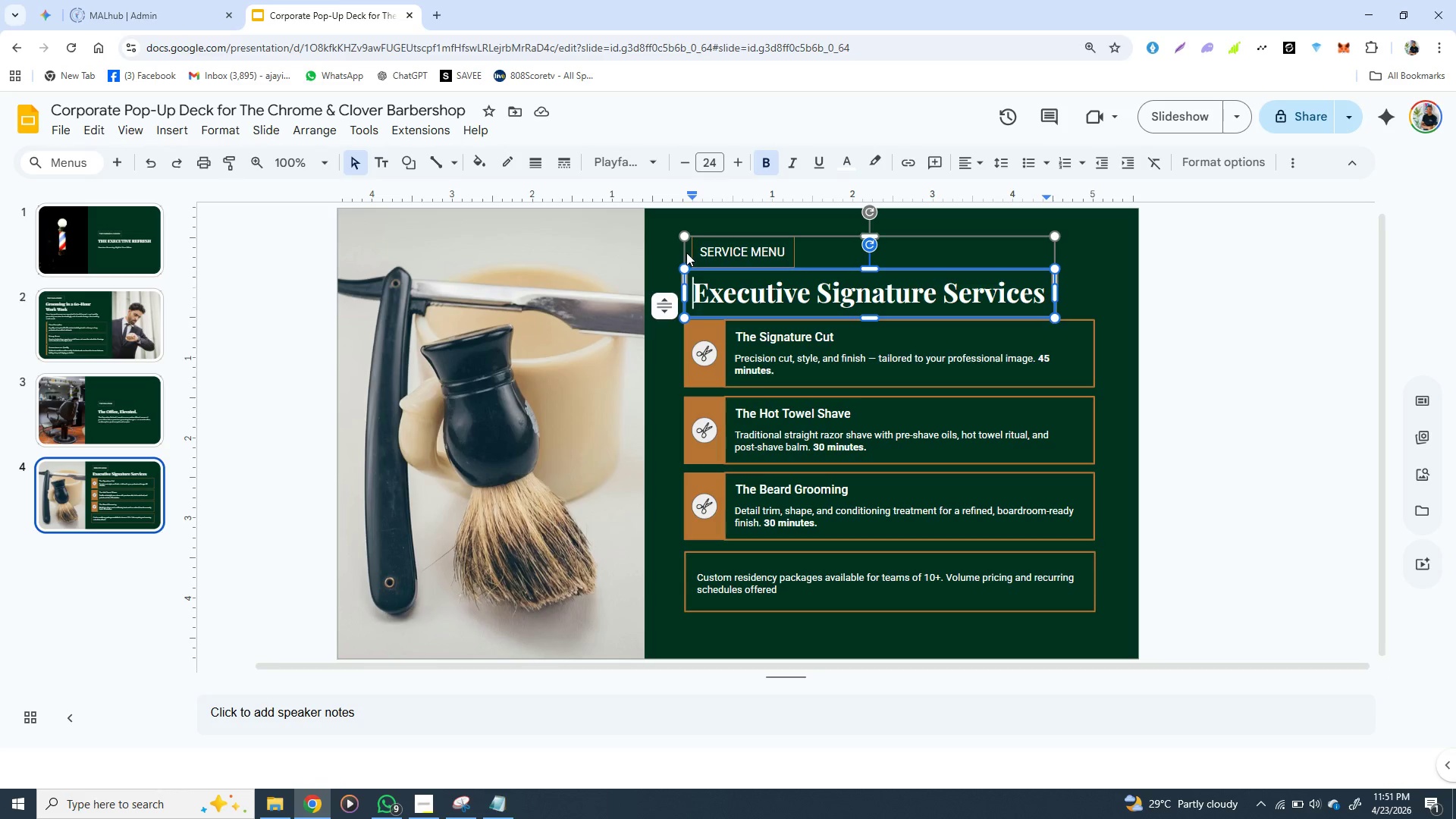 
left_click([661, 256])
 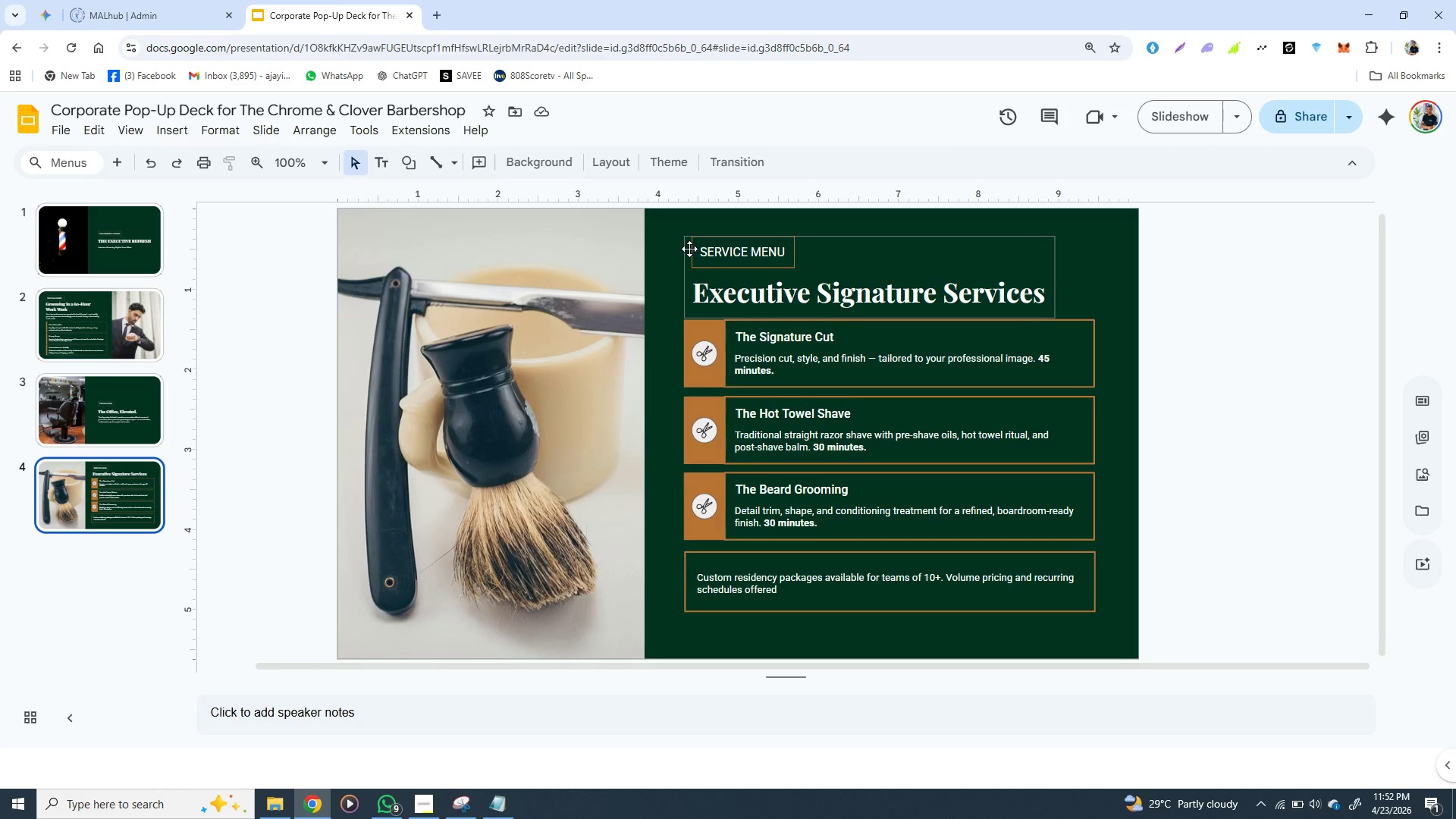 
left_click([689, 249])
 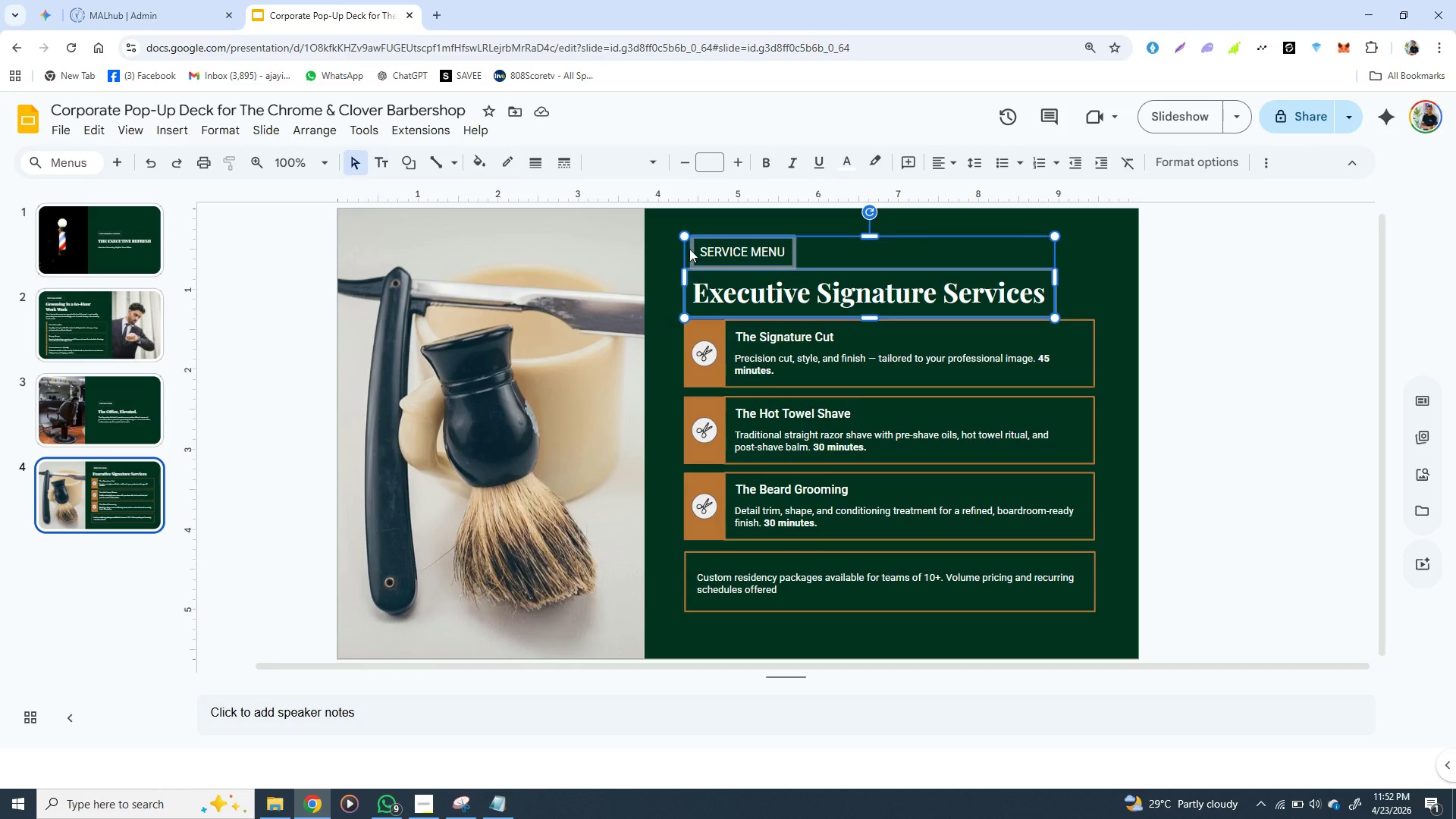 
key(ArrowUp)
 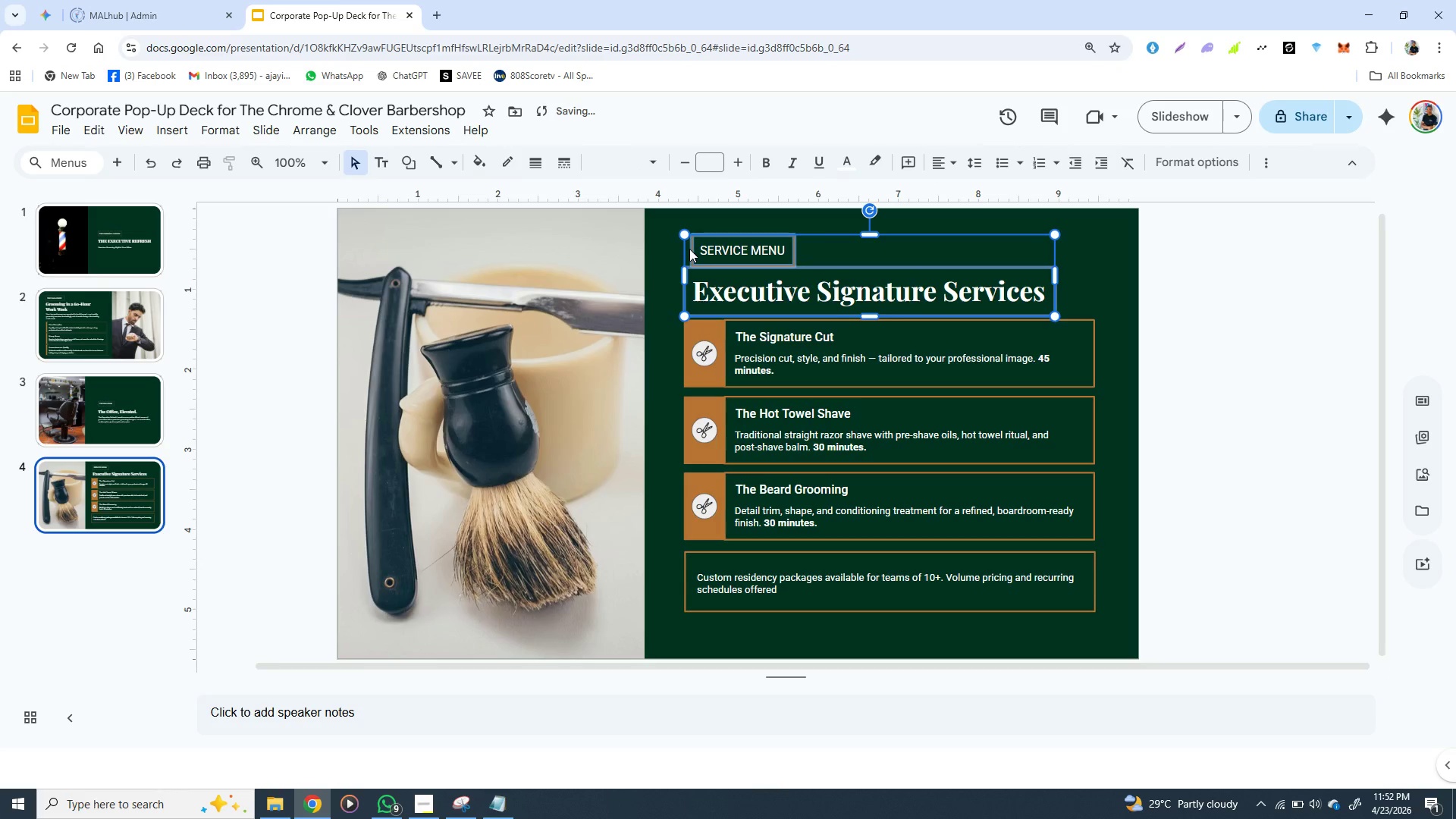 
key(ArrowUp)
 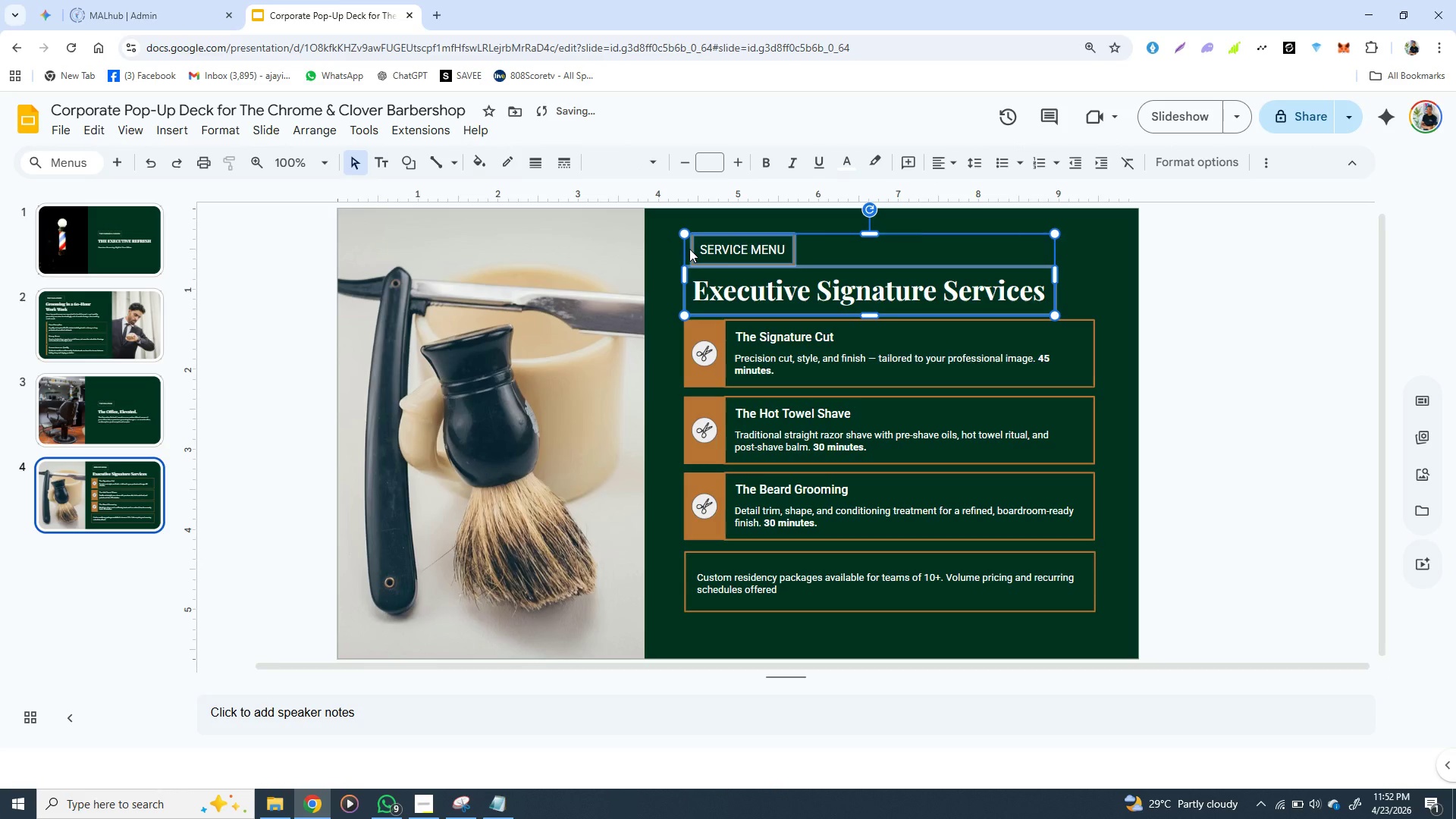 
key(ArrowUp)
 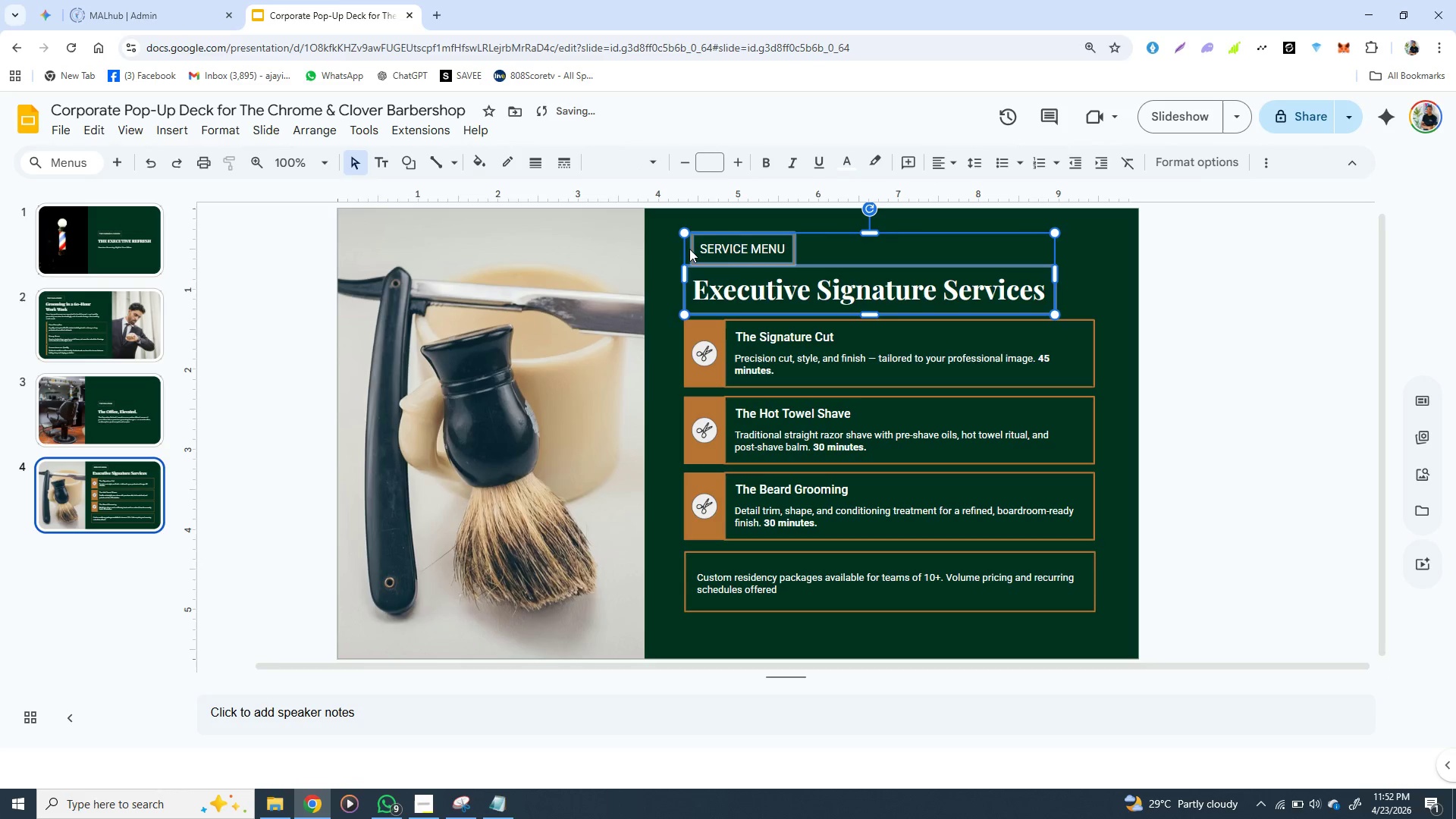 
key(ArrowUp)
 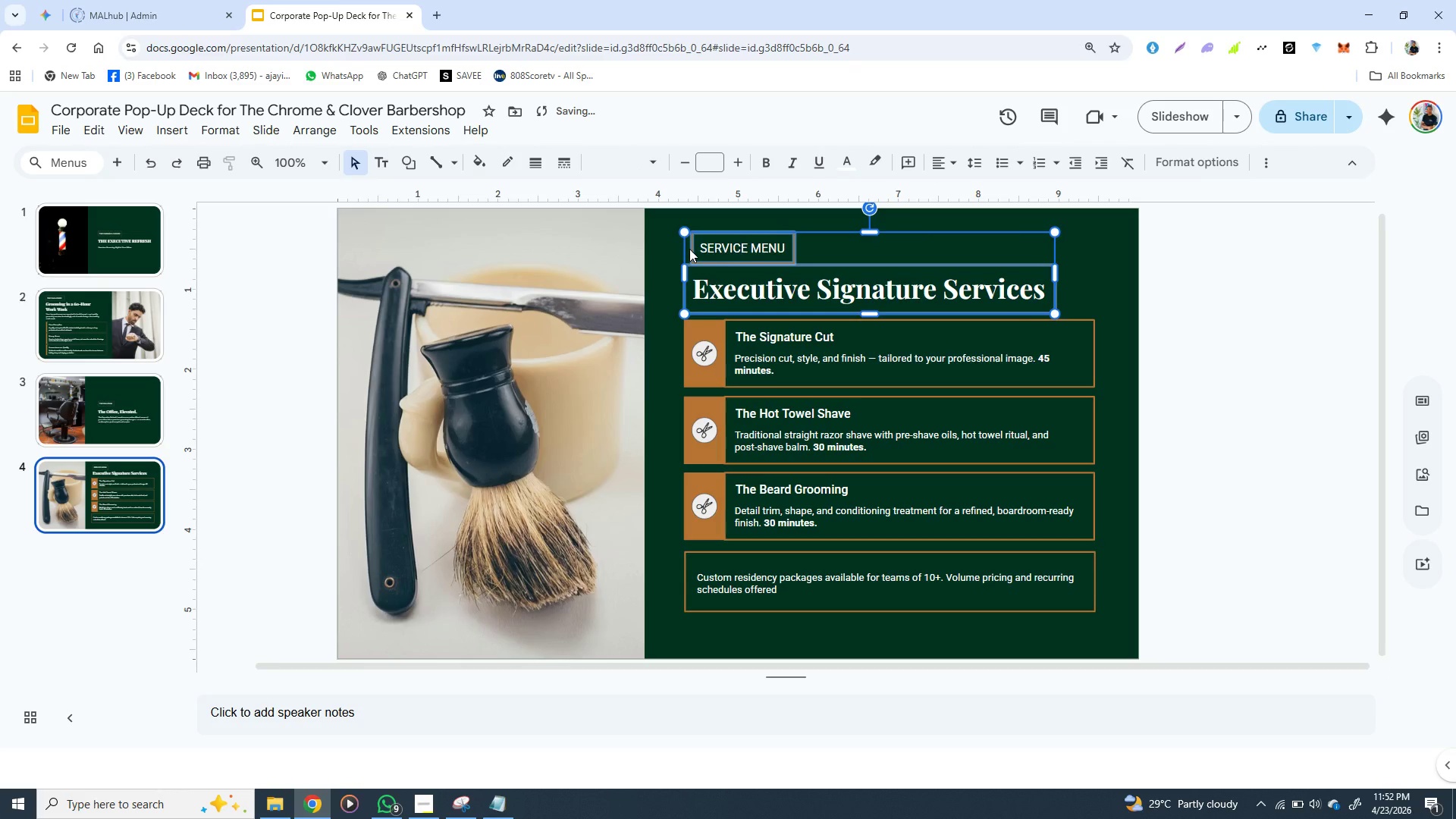 
key(ArrowUp)
 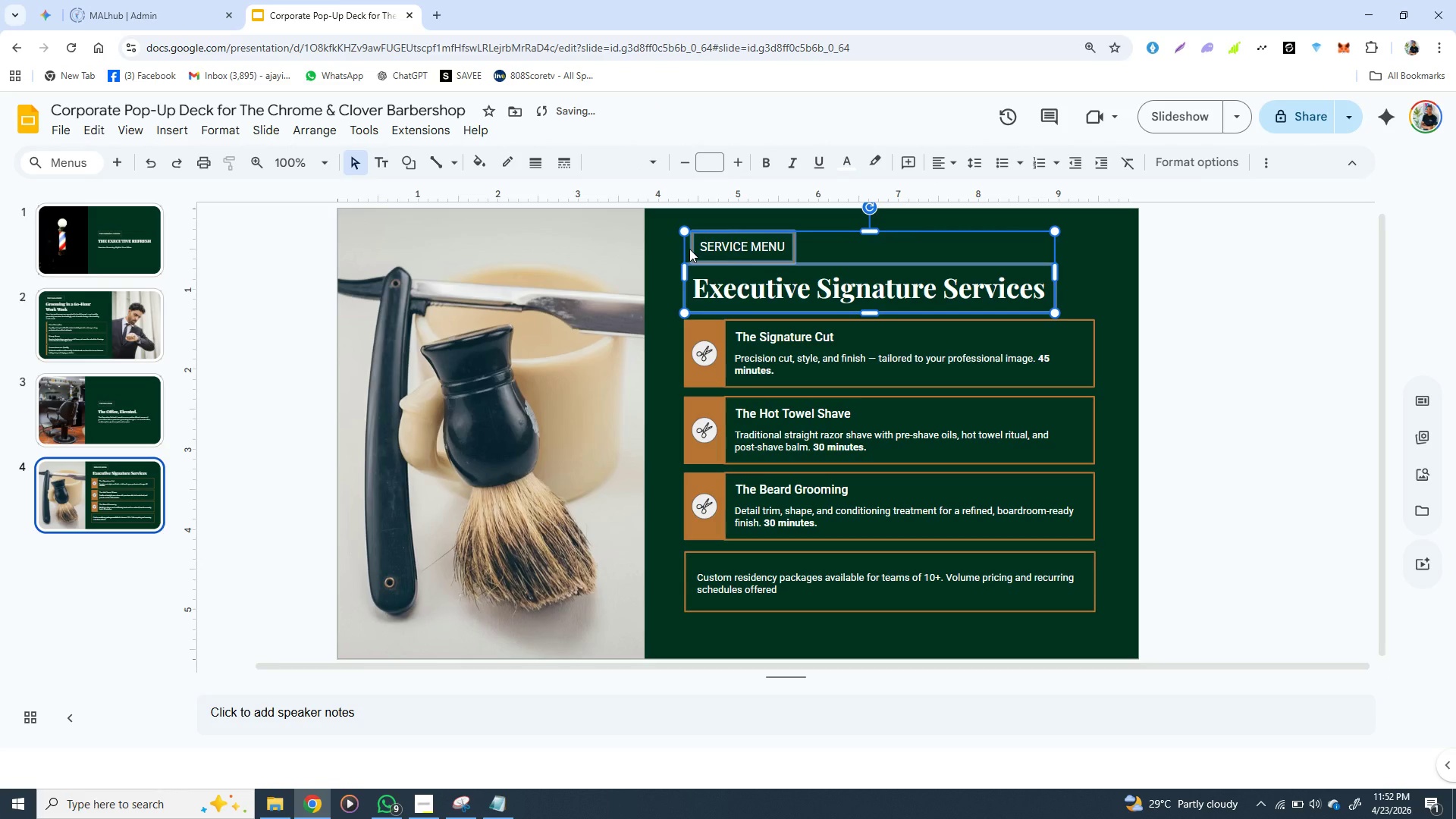 
key(ArrowUp)
 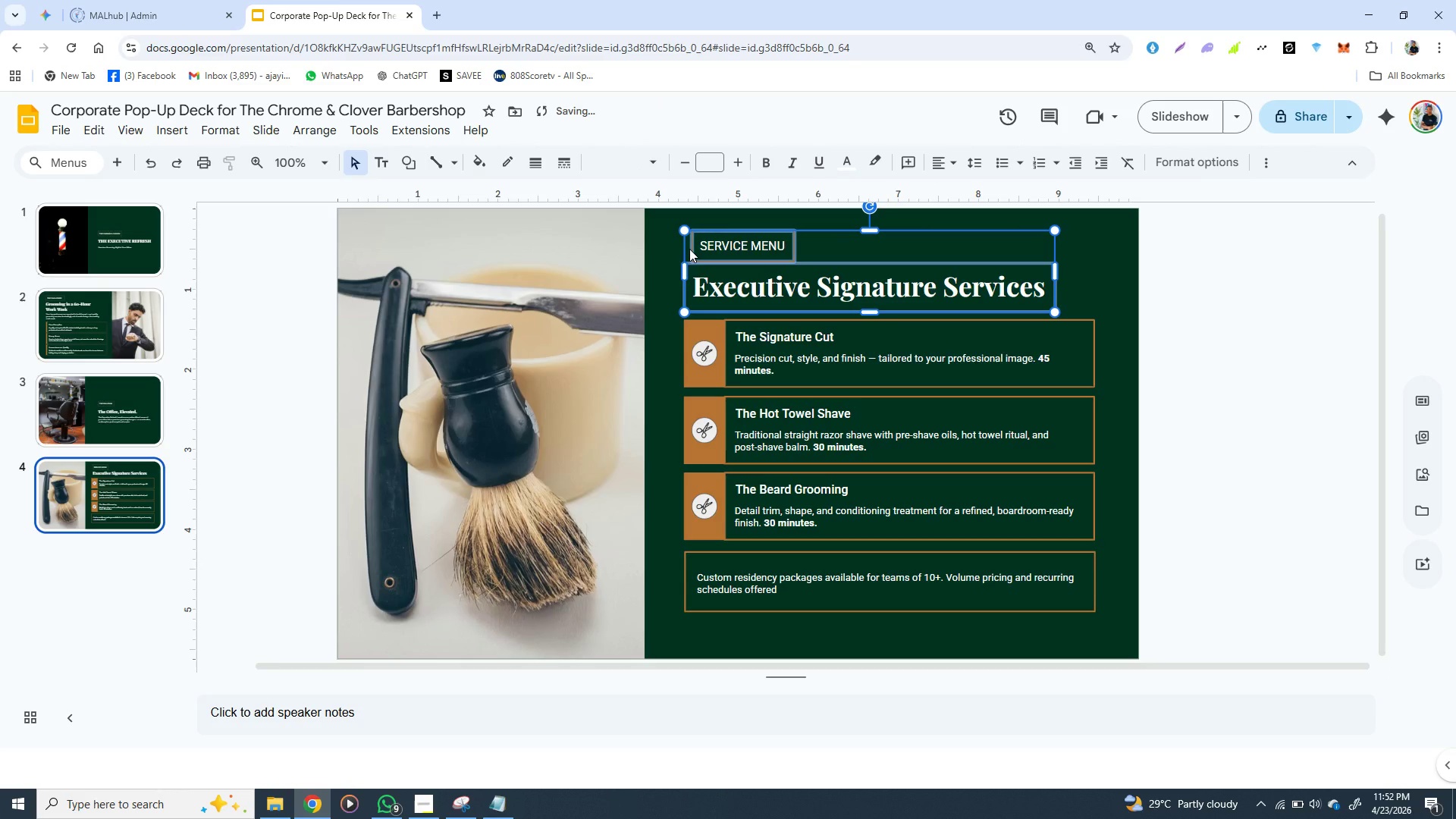 
key(ArrowUp)
 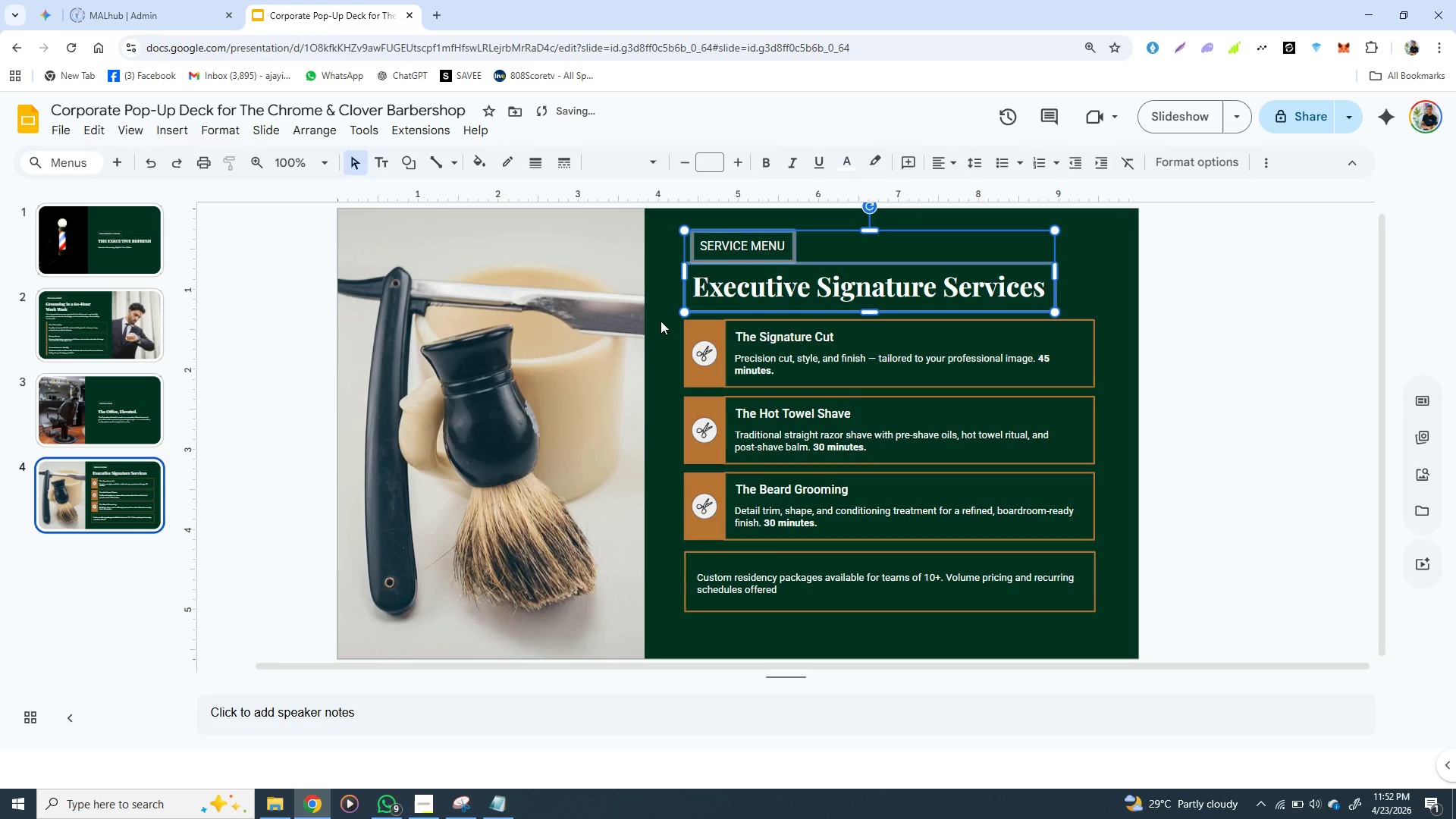 
left_click([661, 321])
 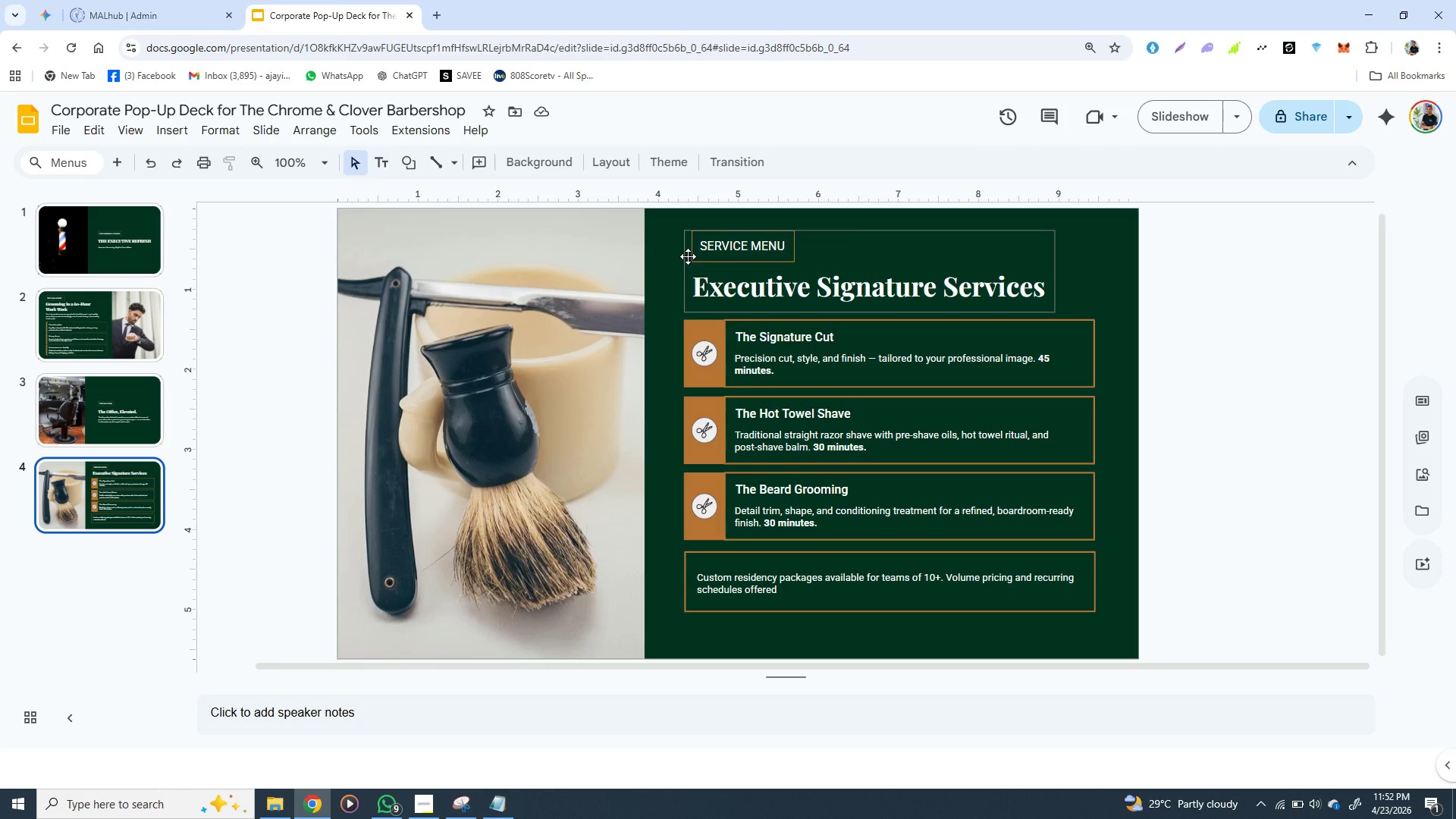 
wait(10.5)
 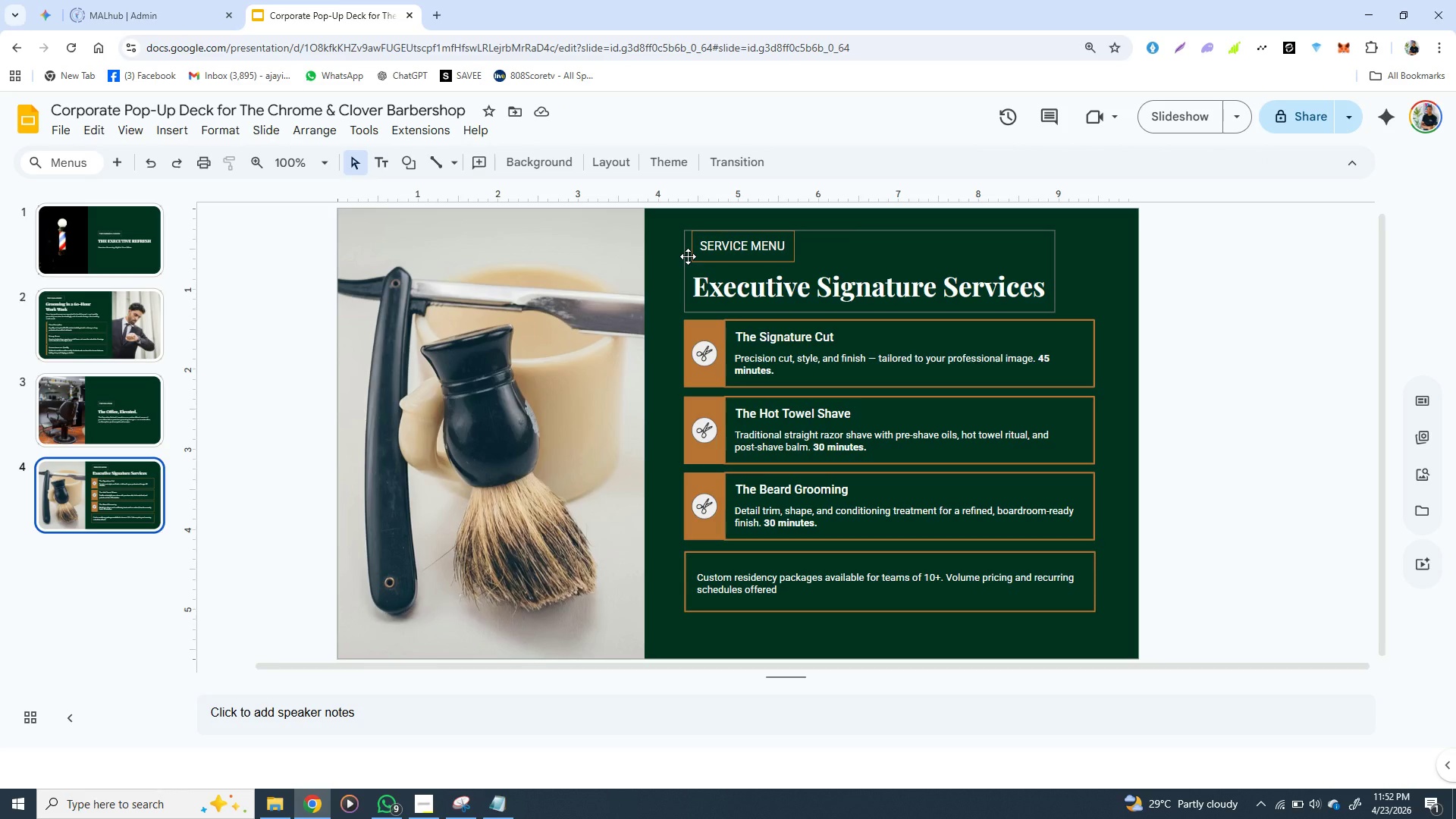 
left_click([684, 497])
 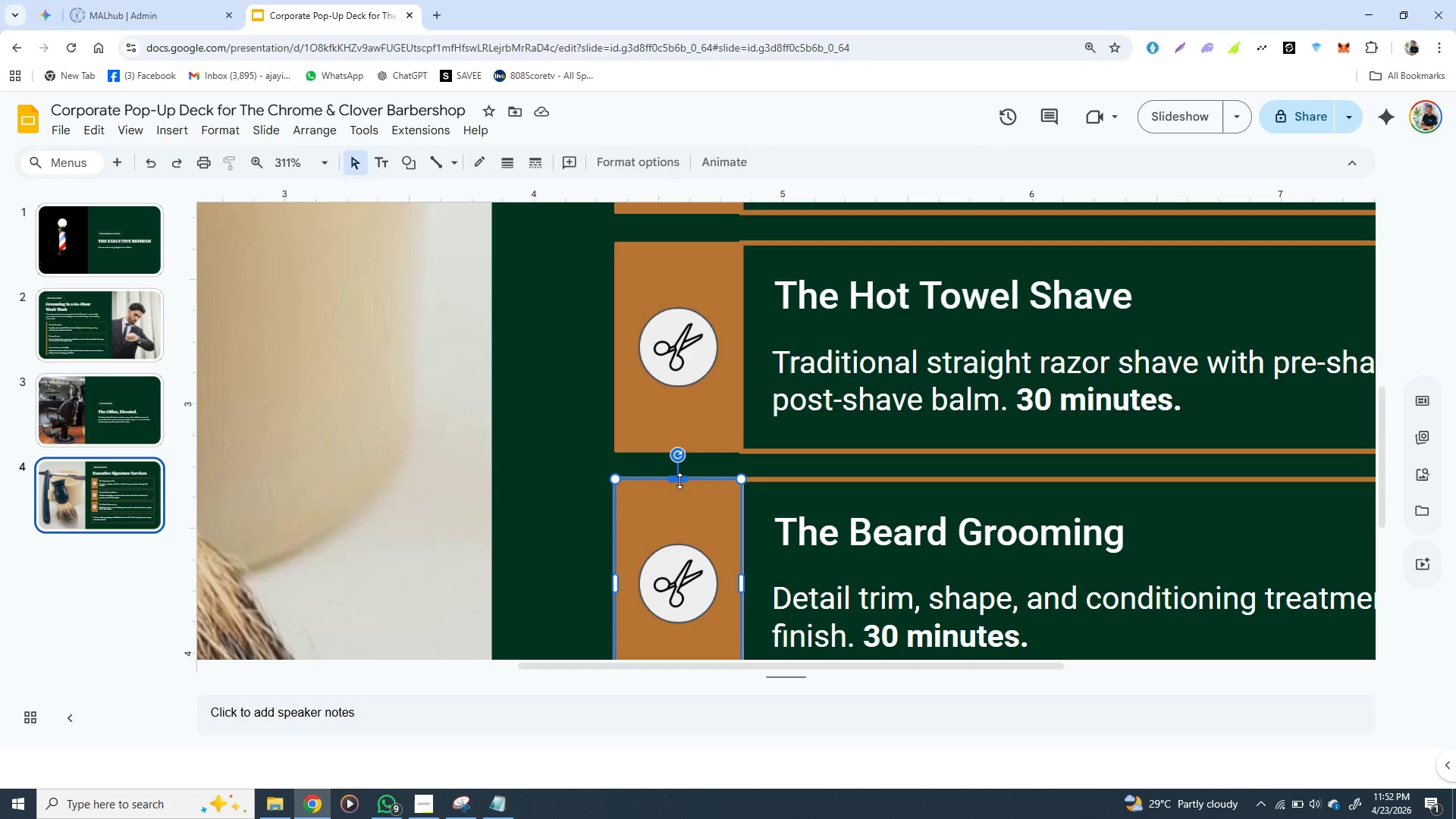 
left_click_drag(start_coordinate=[679, 481], to_coordinate=[679, 475])
 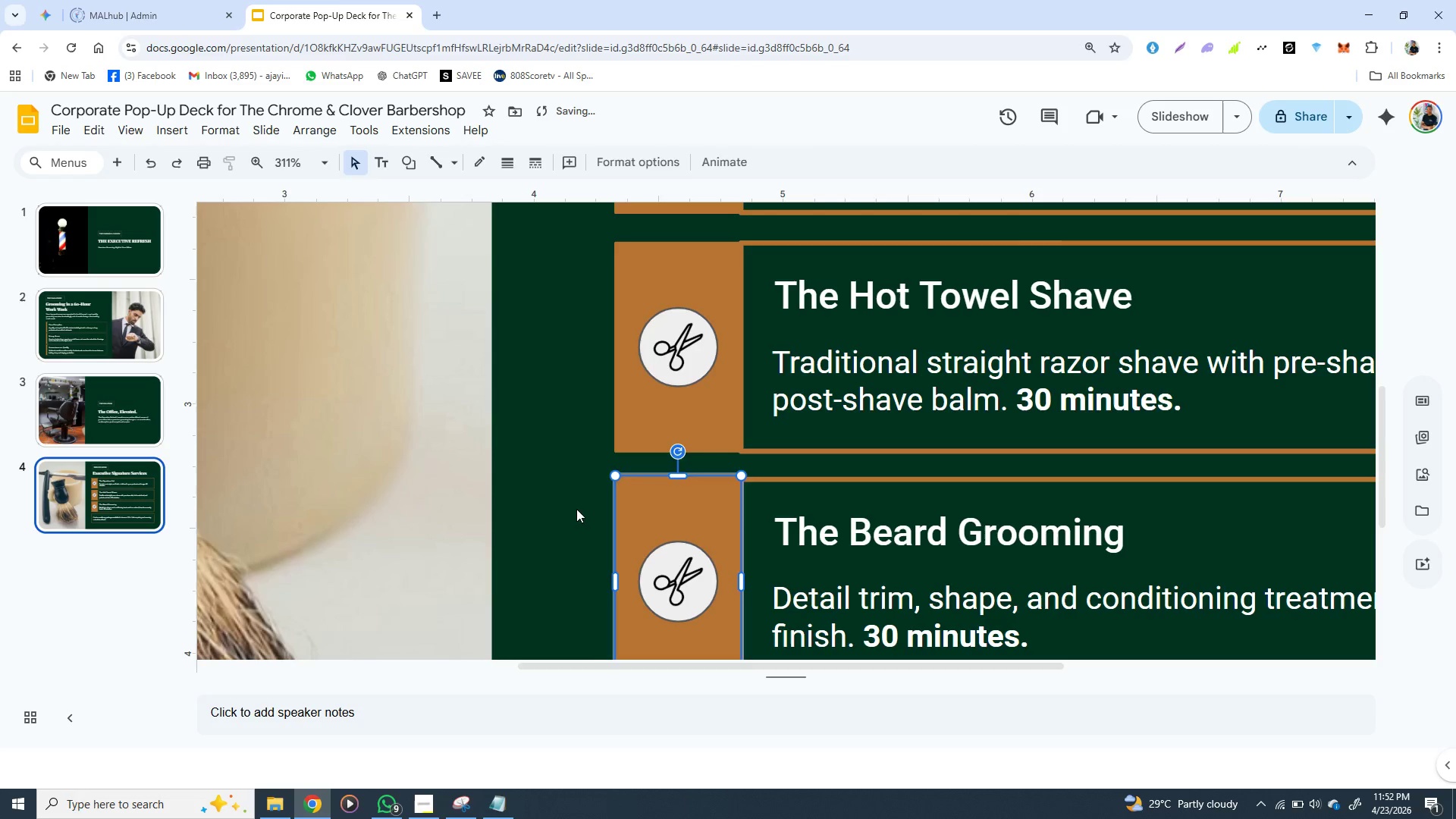 
left_click([573, 510])
 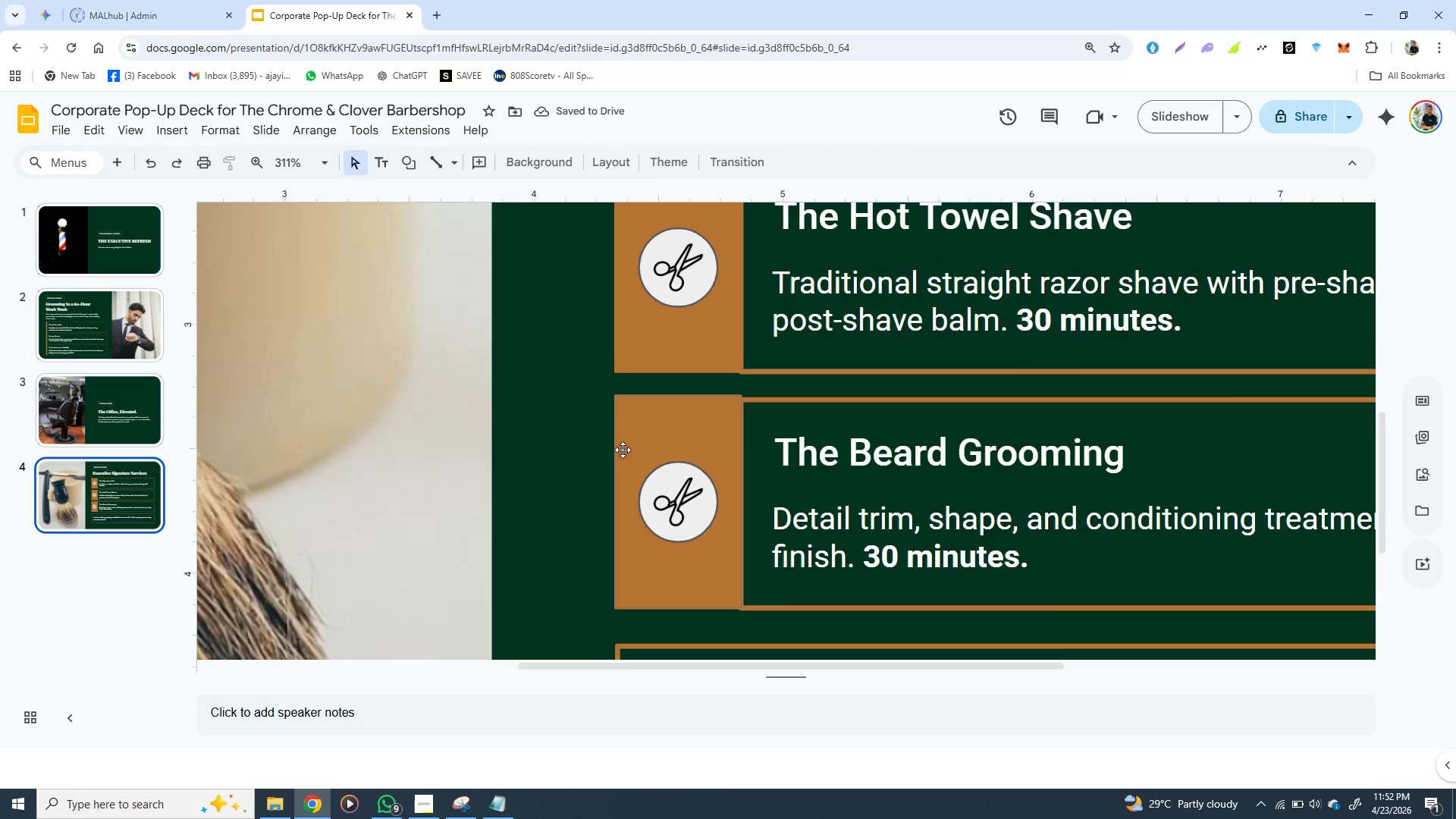 
left_click([614, 447])
 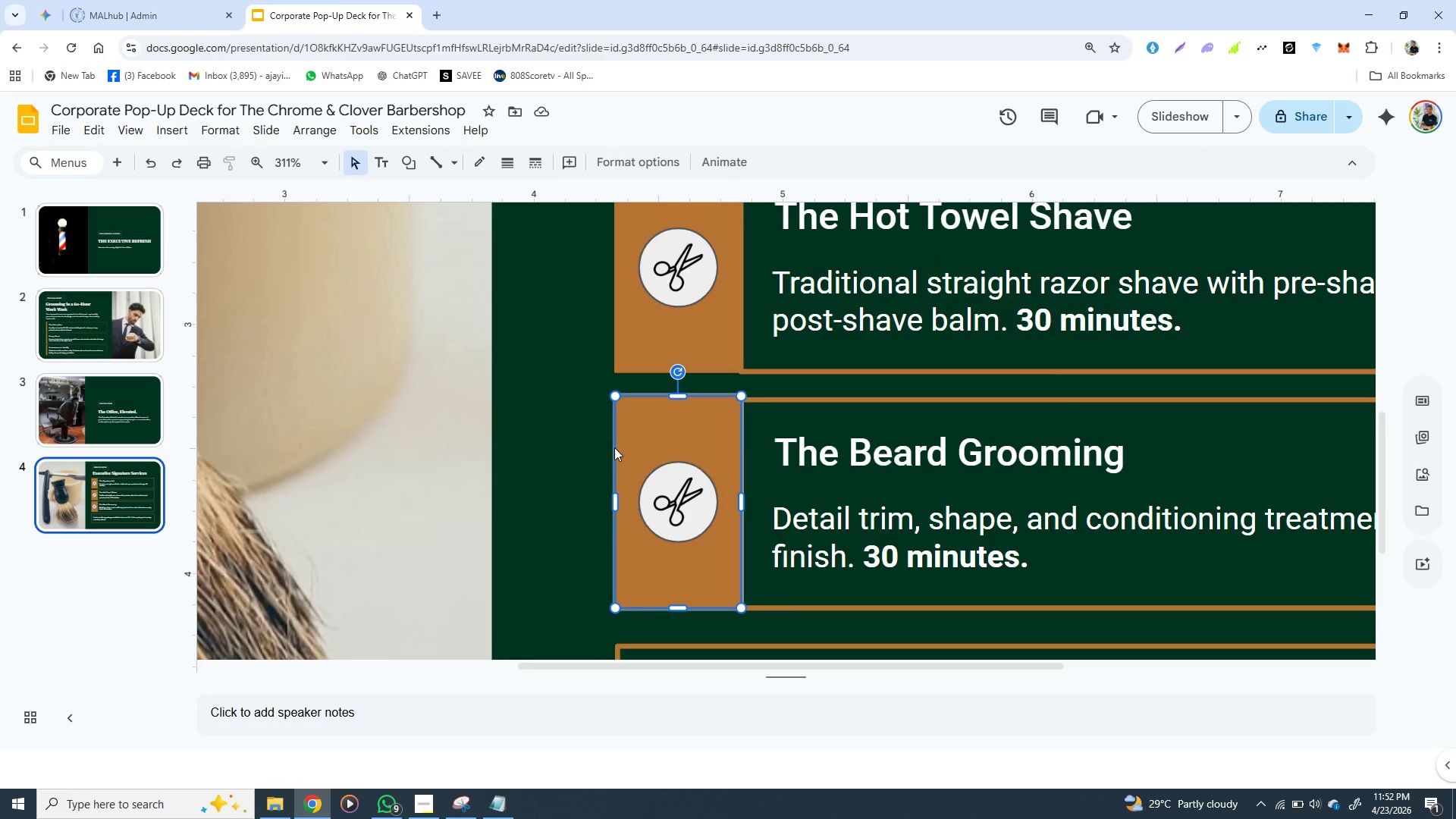 
key(ArrowDown)
 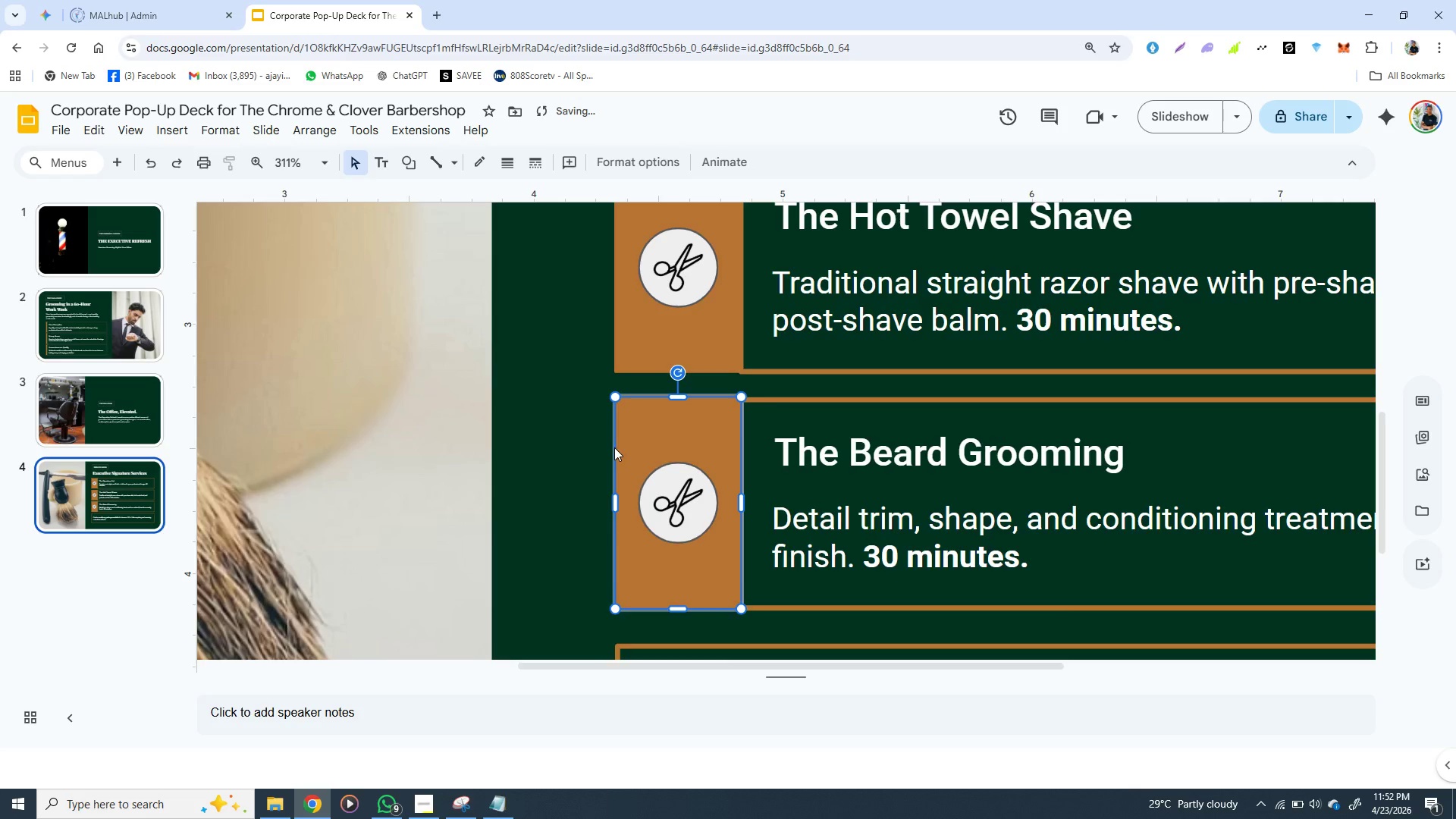 
key(ArrowDown)
 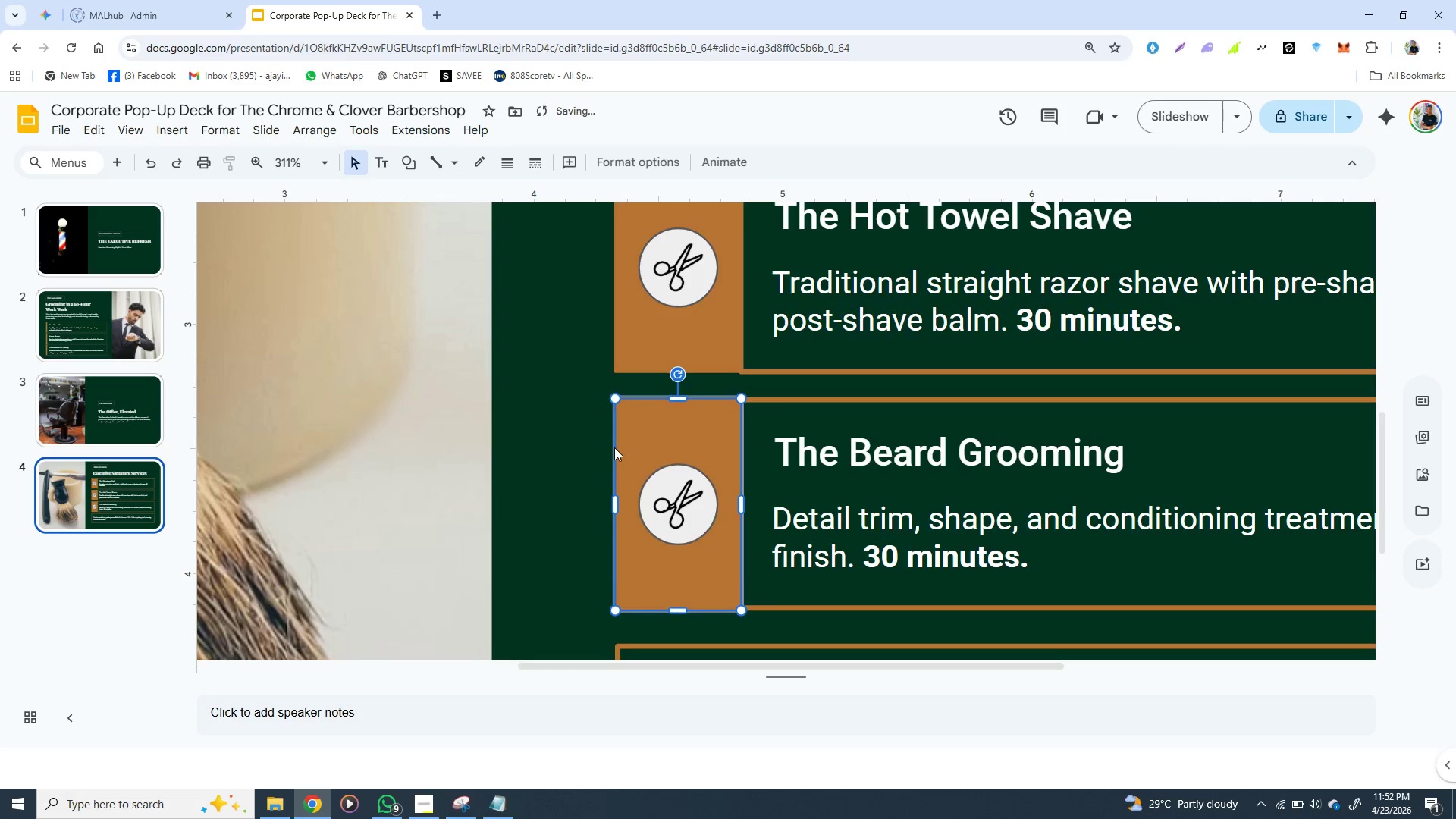 
key(ArrowDown)
 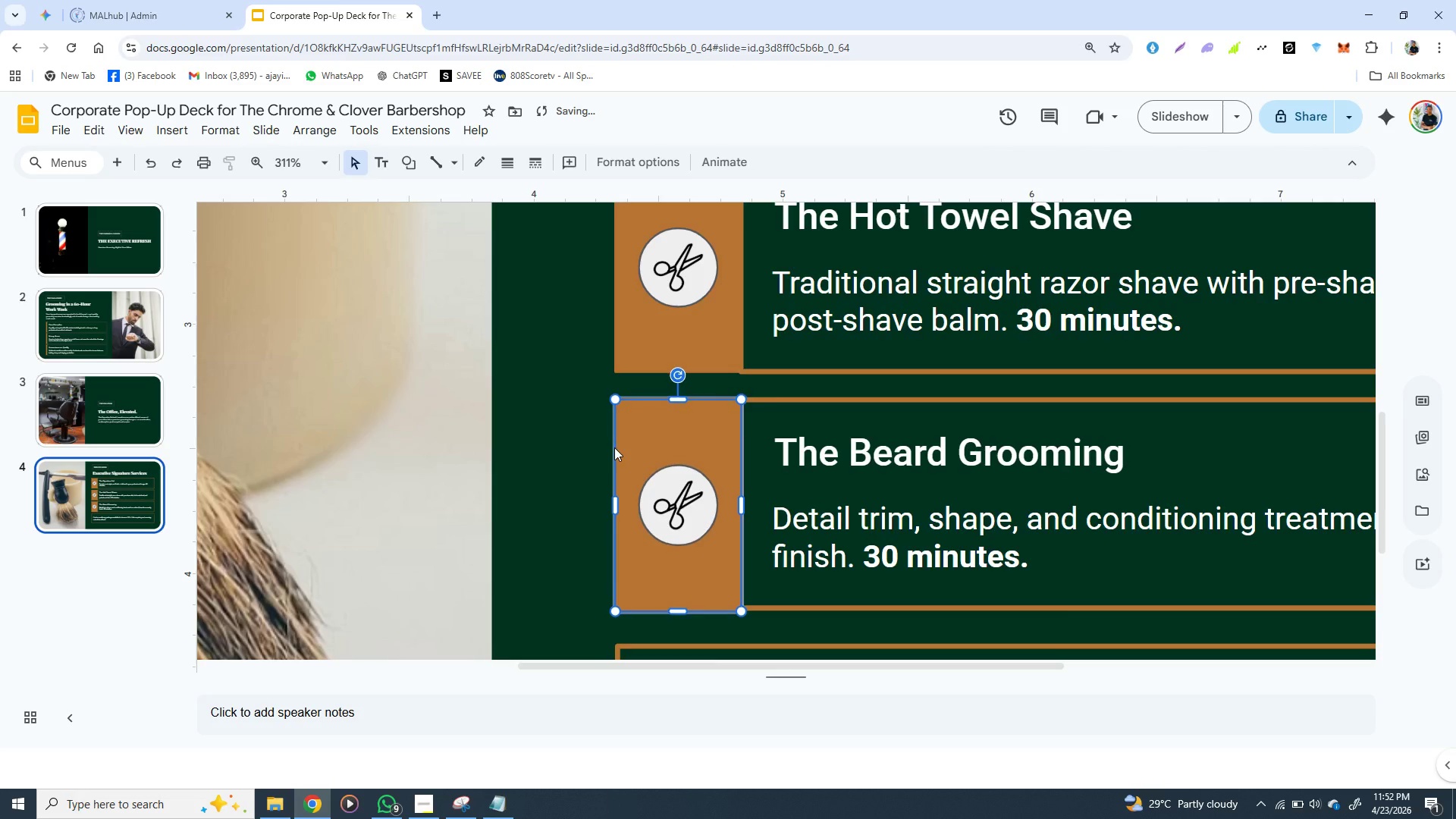 
key(ArrowDown)
 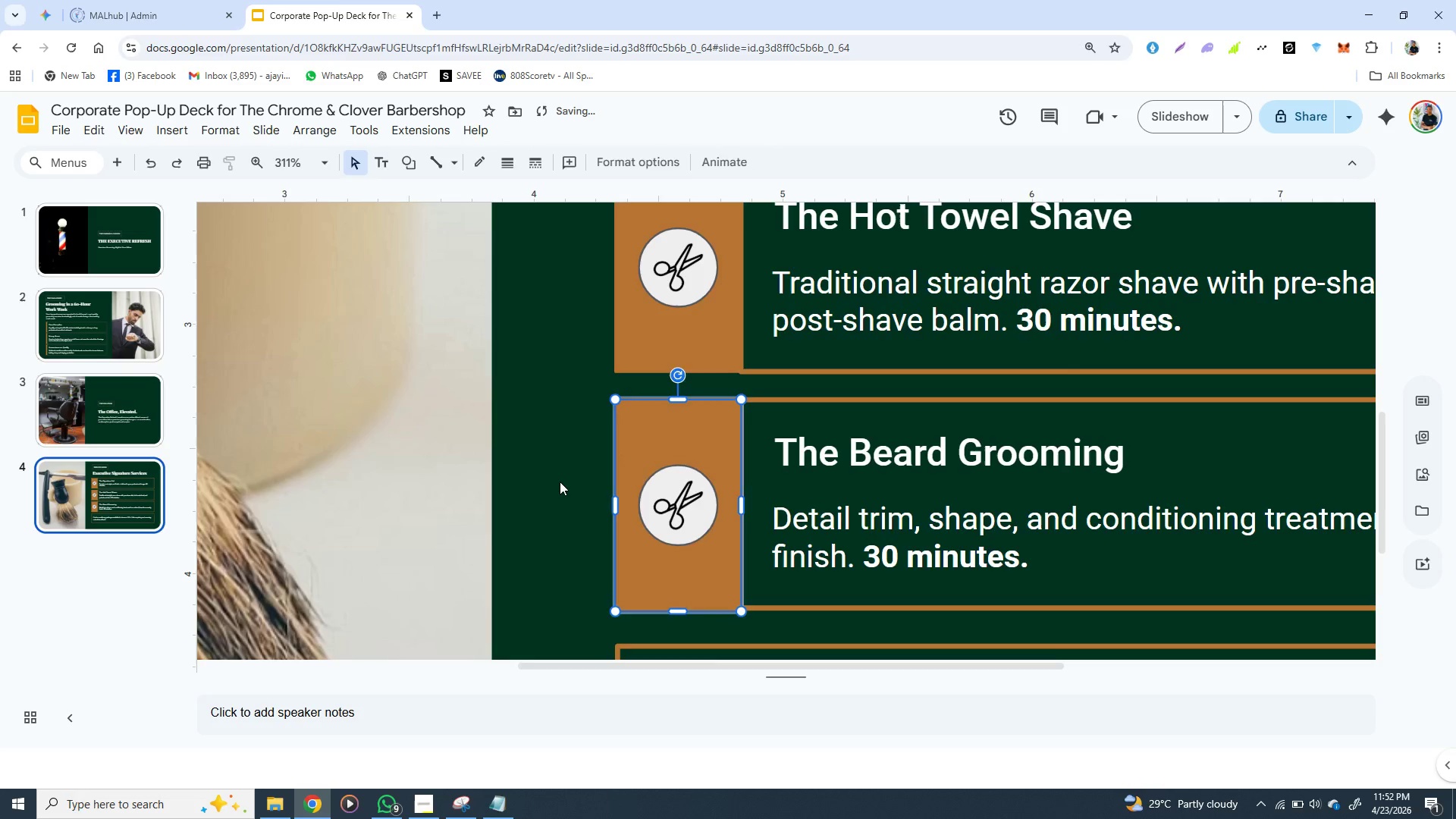 
left_click([560, 482])
 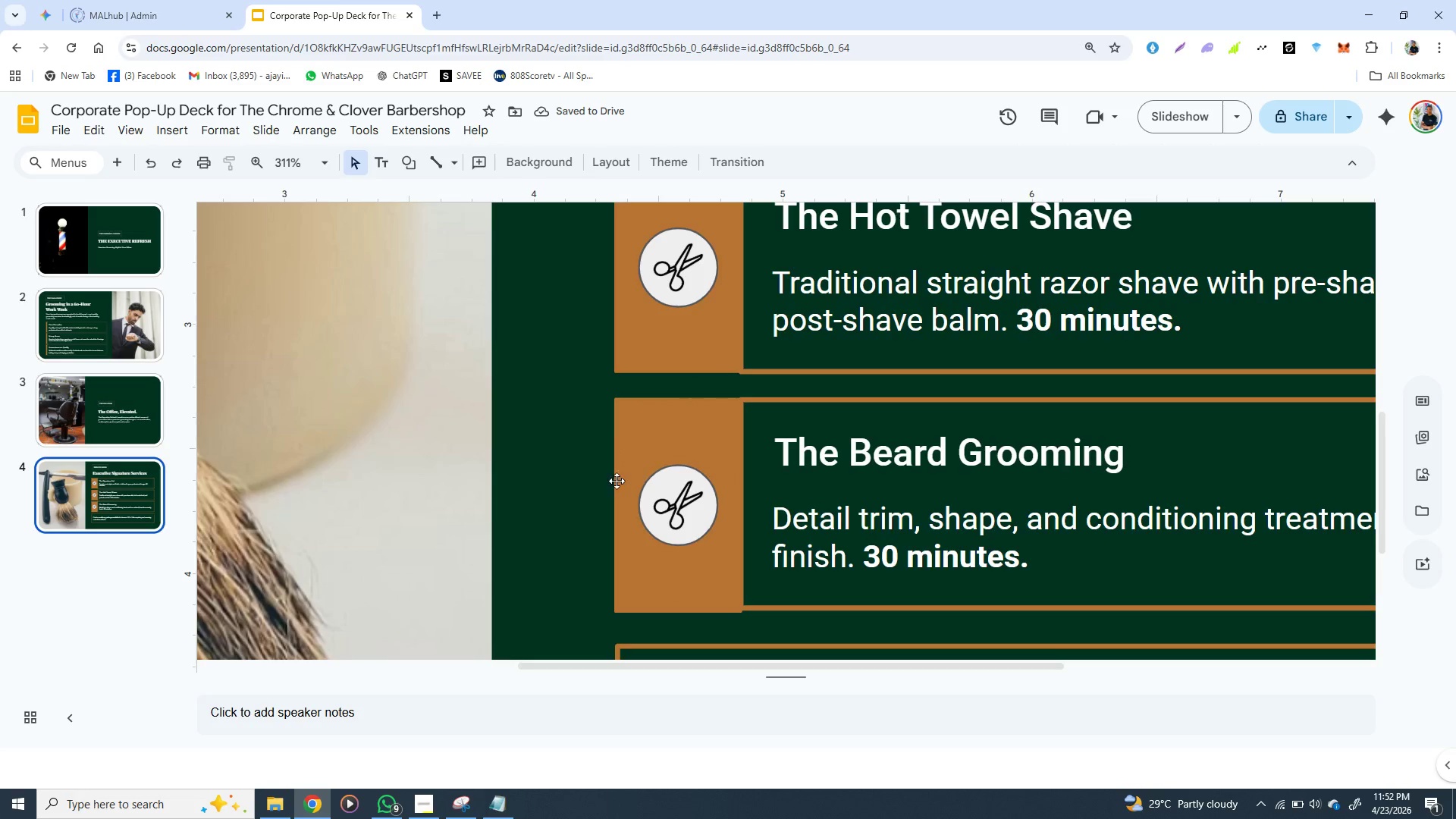 
left_click([620, 481])
 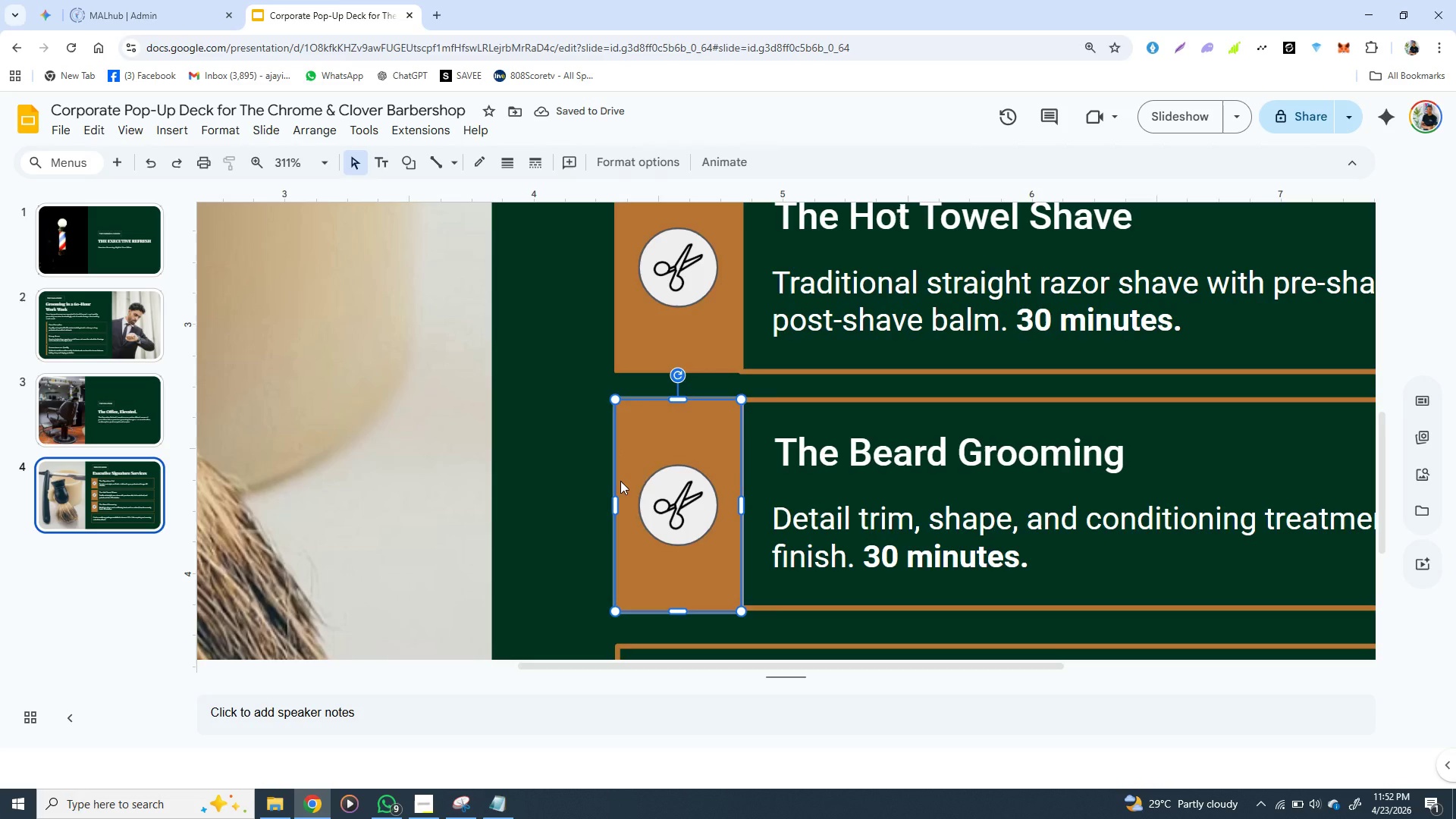 
key(ArrowUp)
 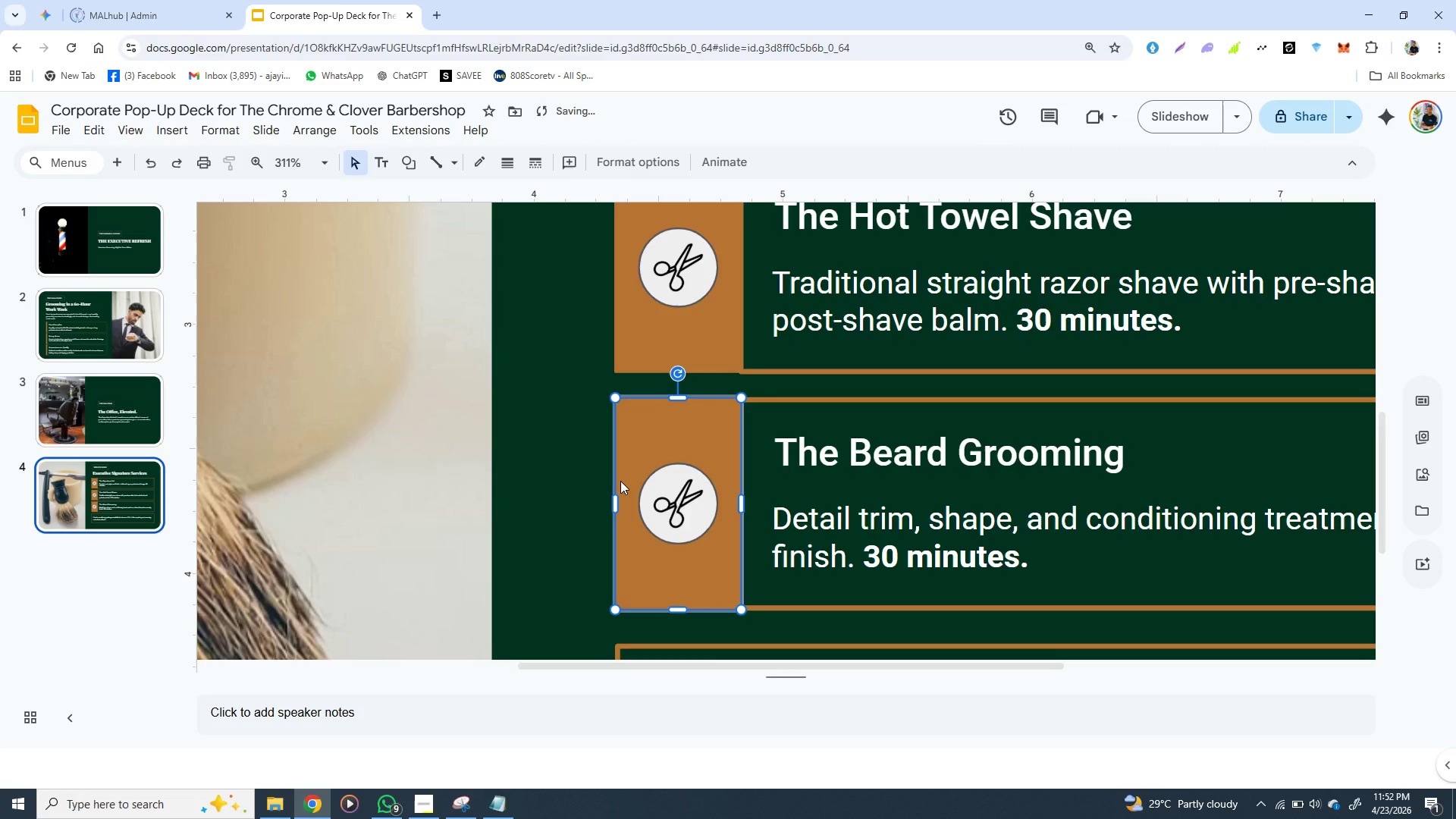 
key(ArrowUp)
 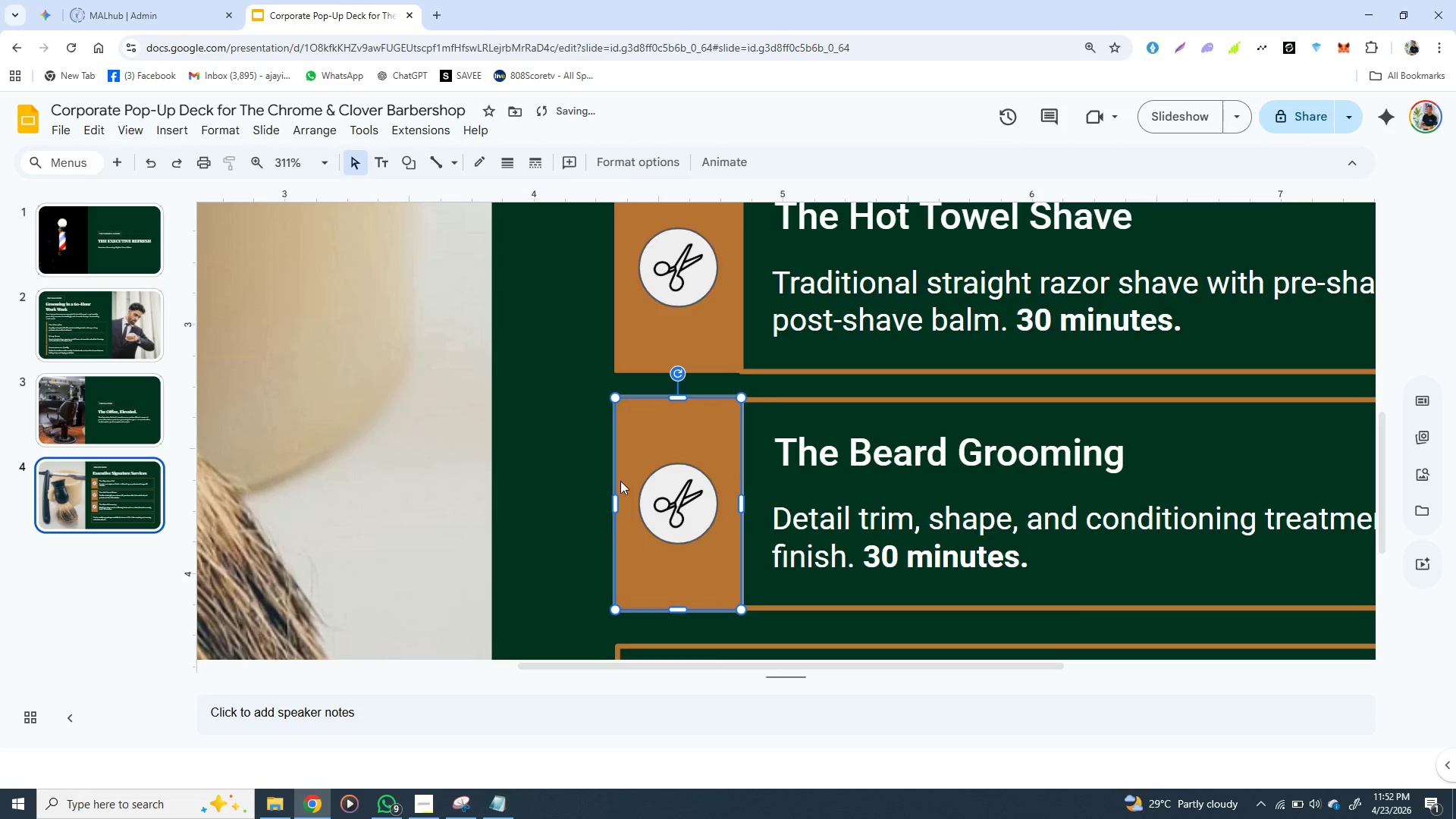 
key(ArrowUp)
 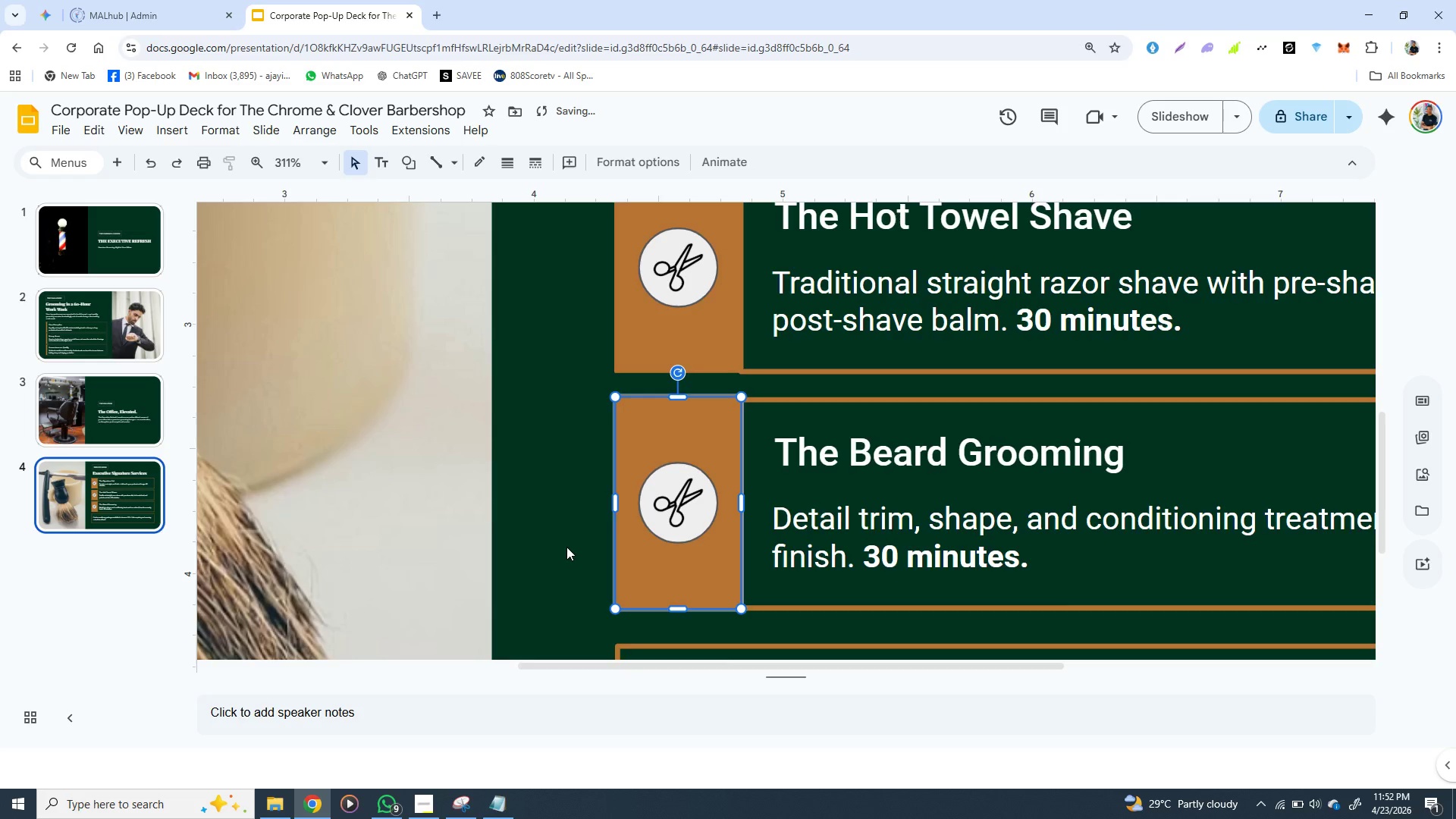 
left_click([566, 546])
 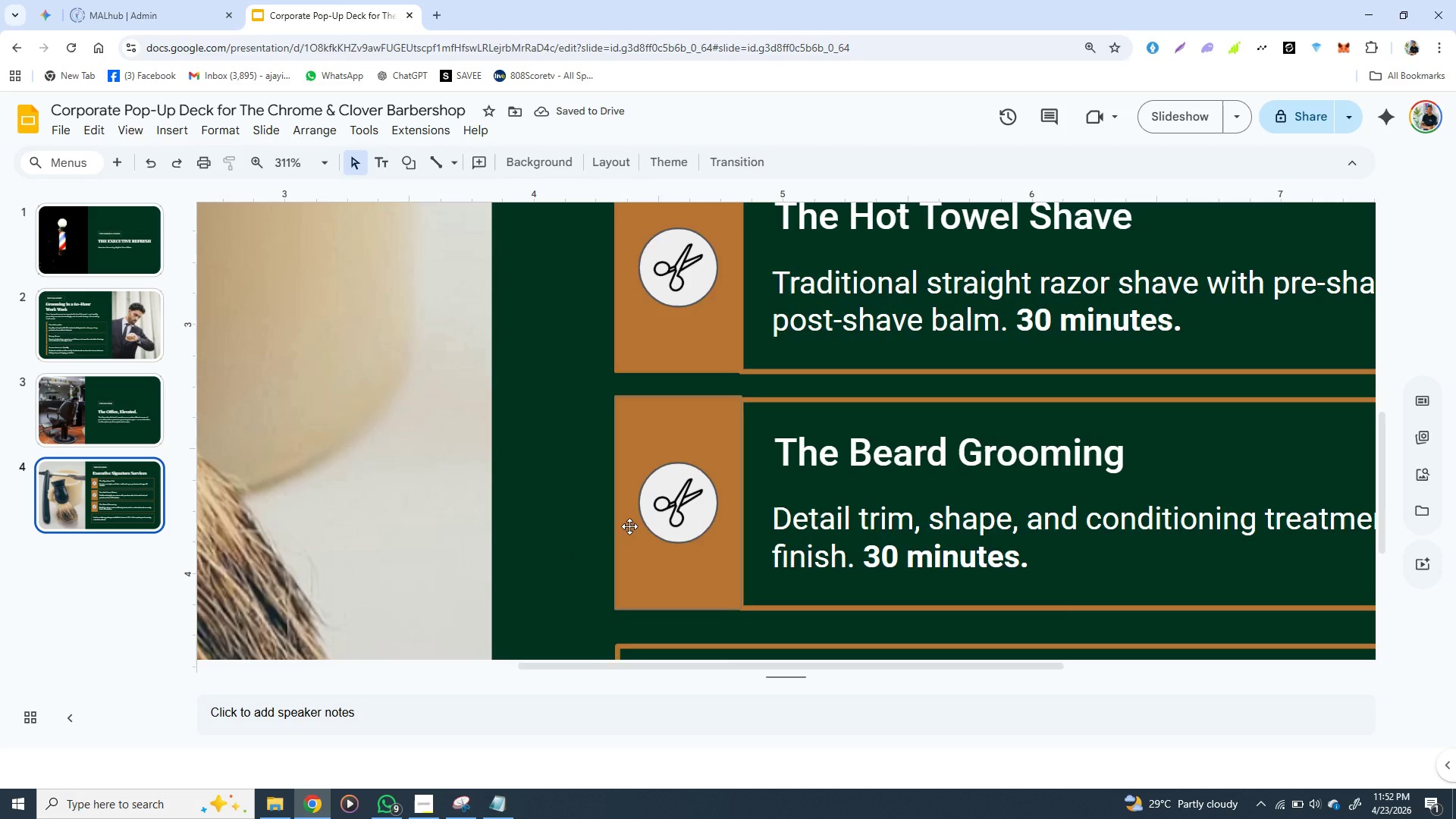 
left_click([629, 526])
 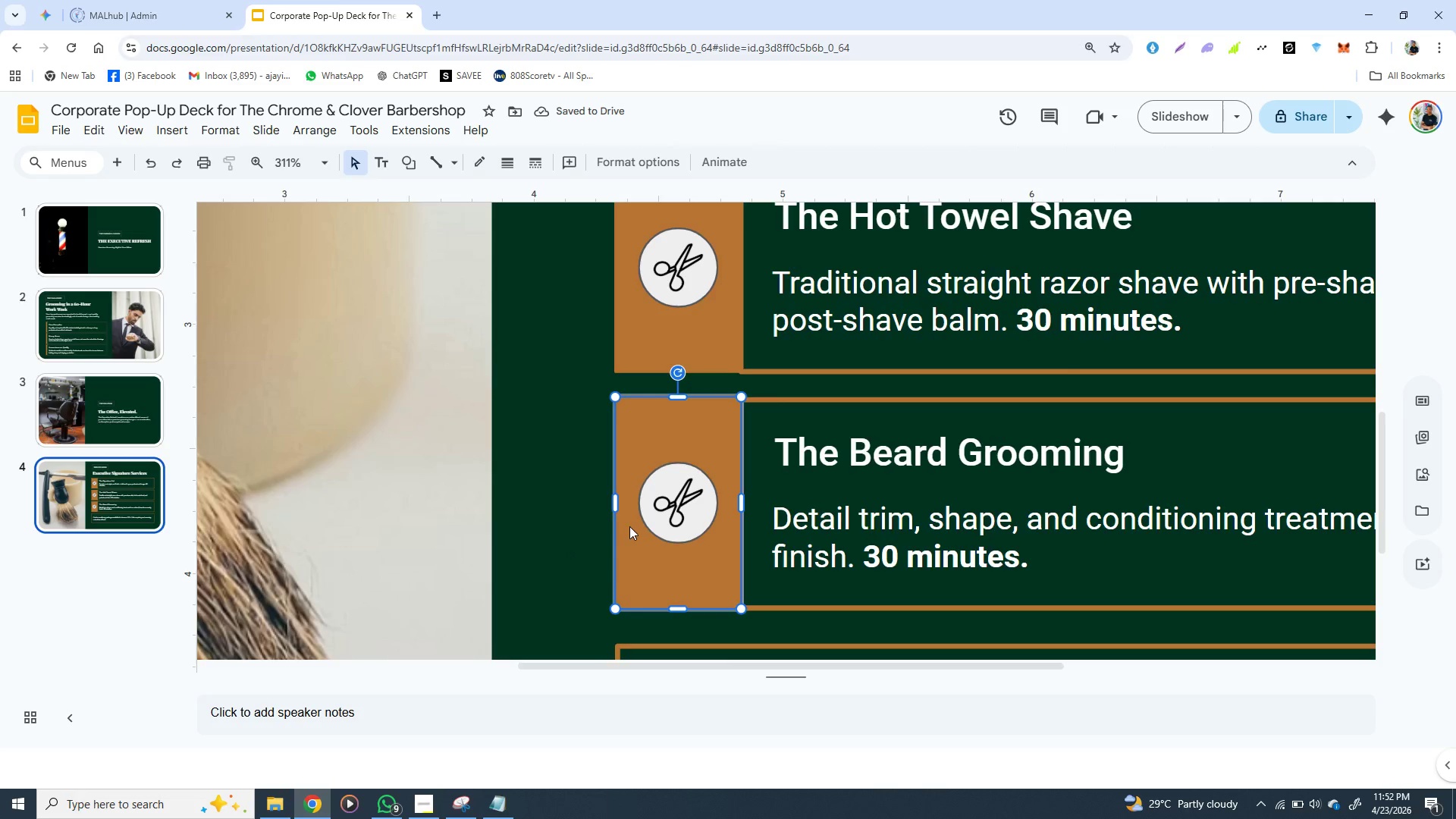 
key(ArrowDown)
 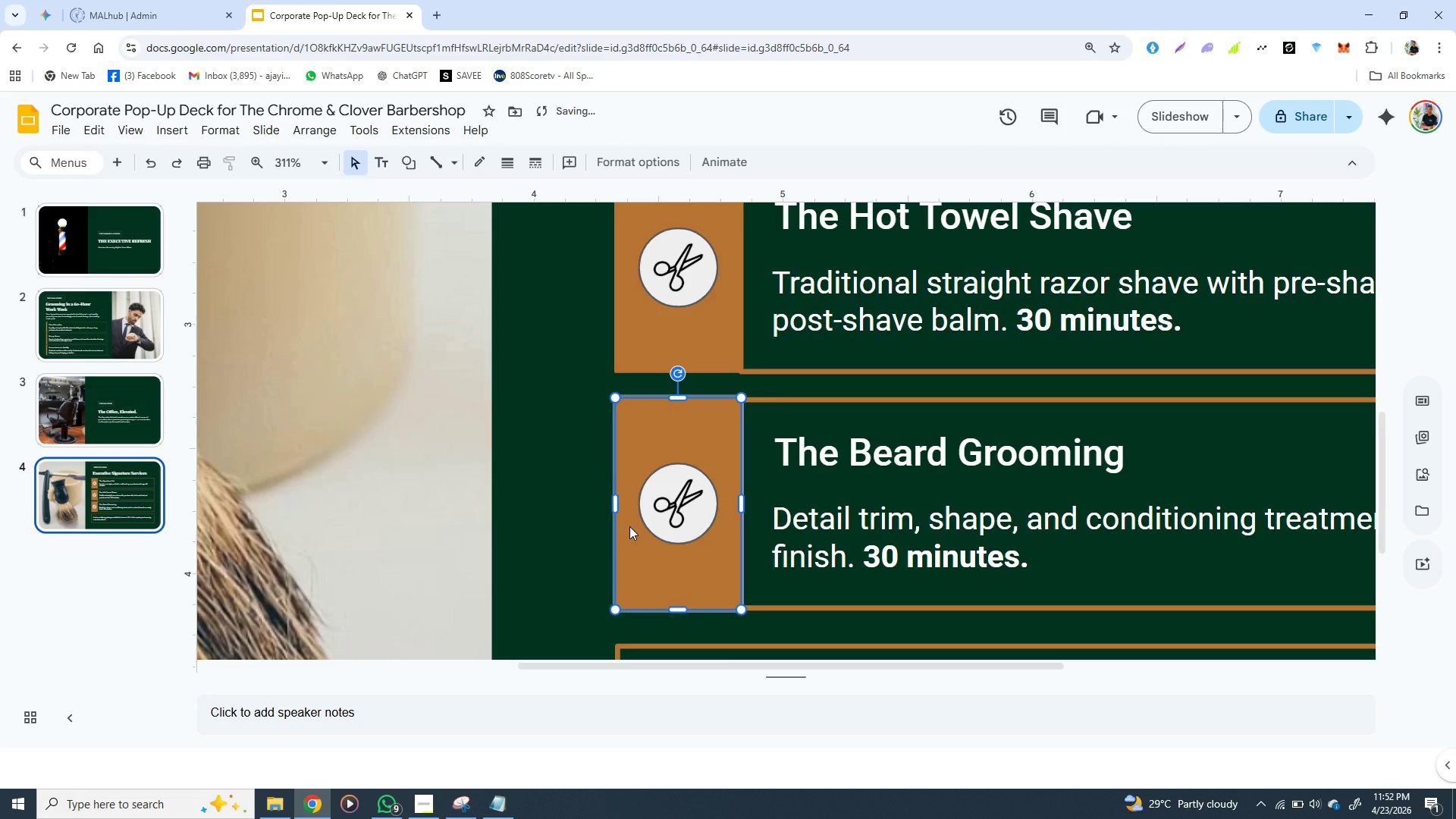 
key(ArrowDown)
 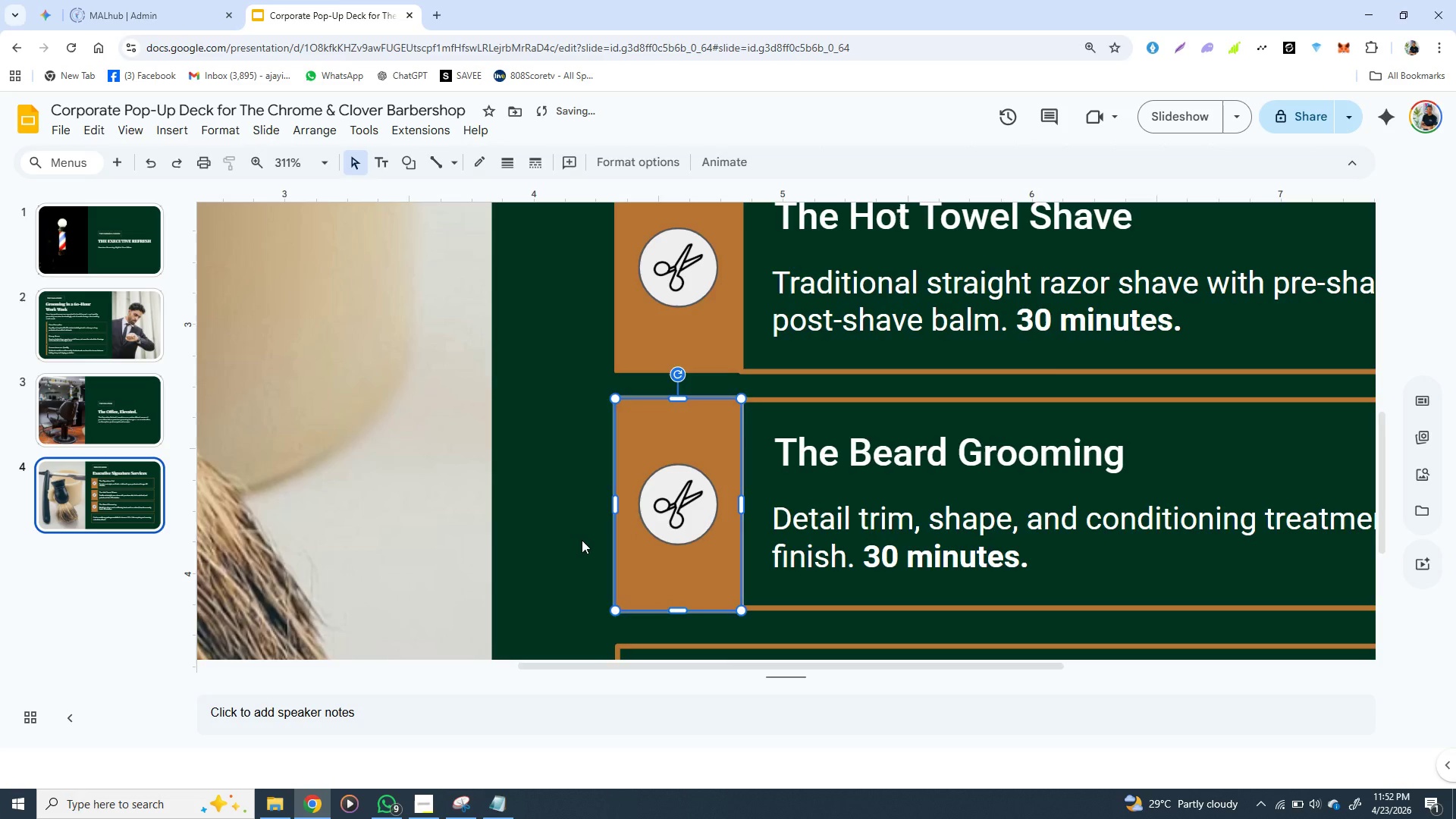 
left_click([582, 540])
 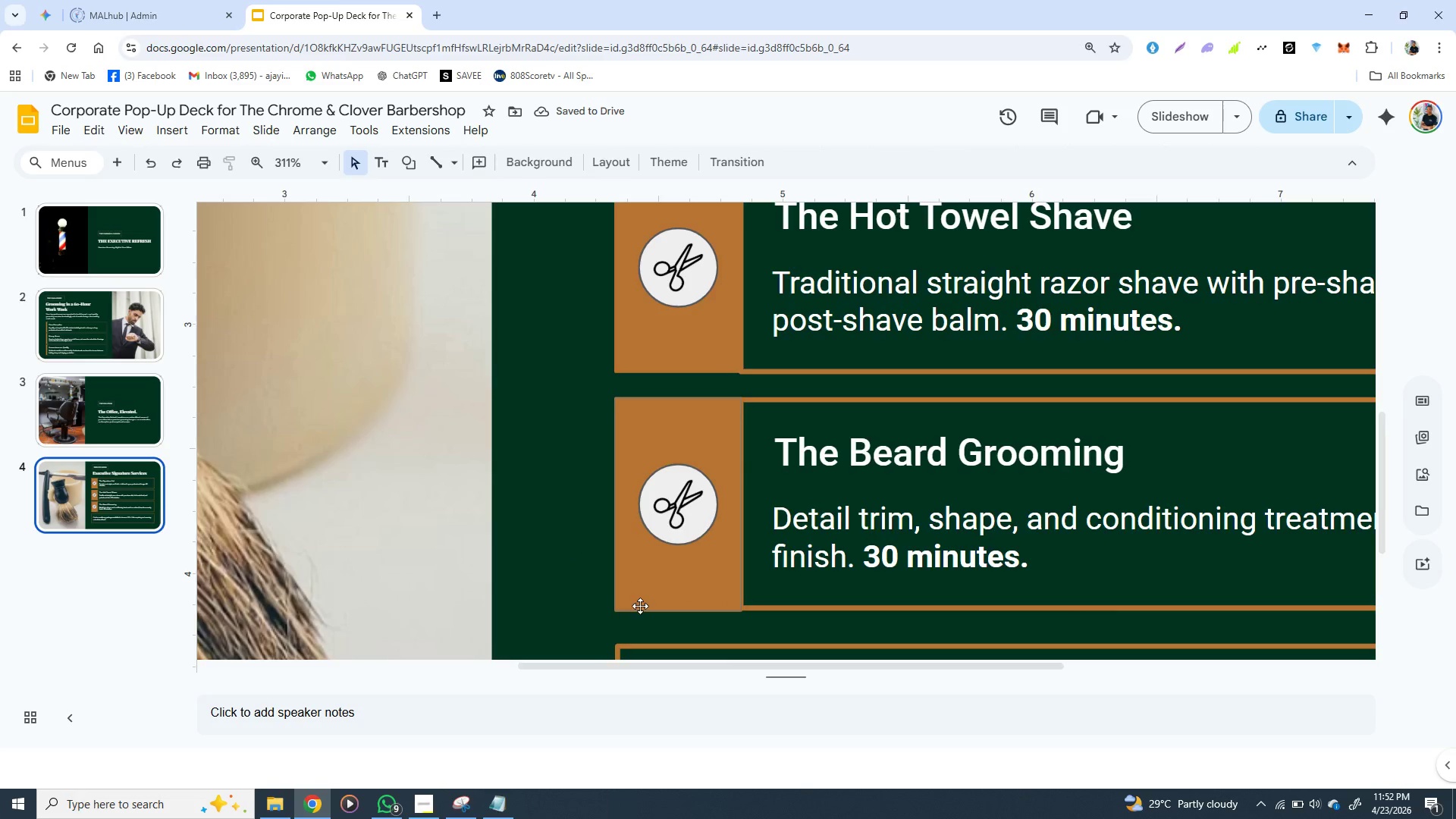 
left_click([640, 606])
 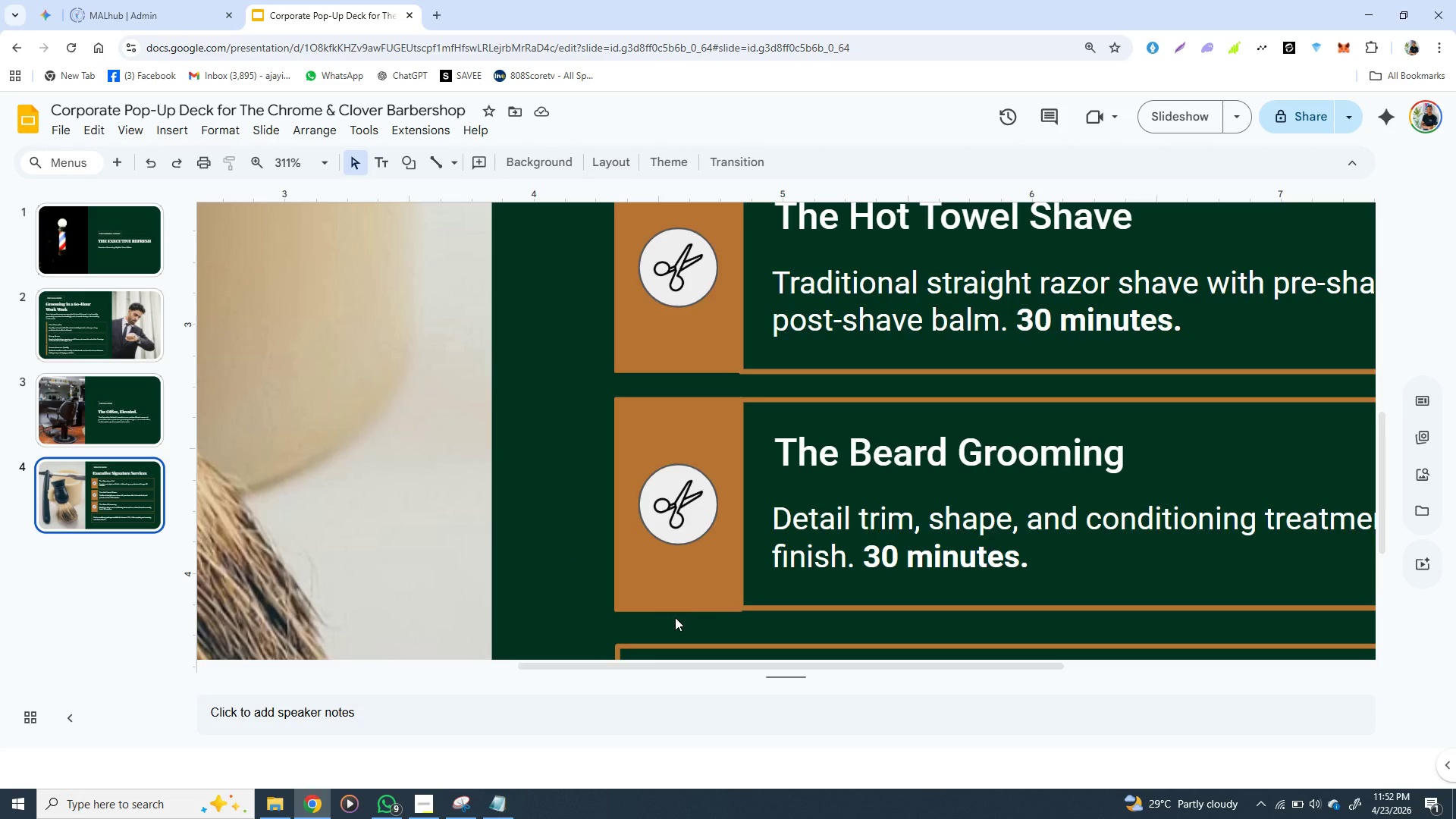 
left_click([670, 577])
 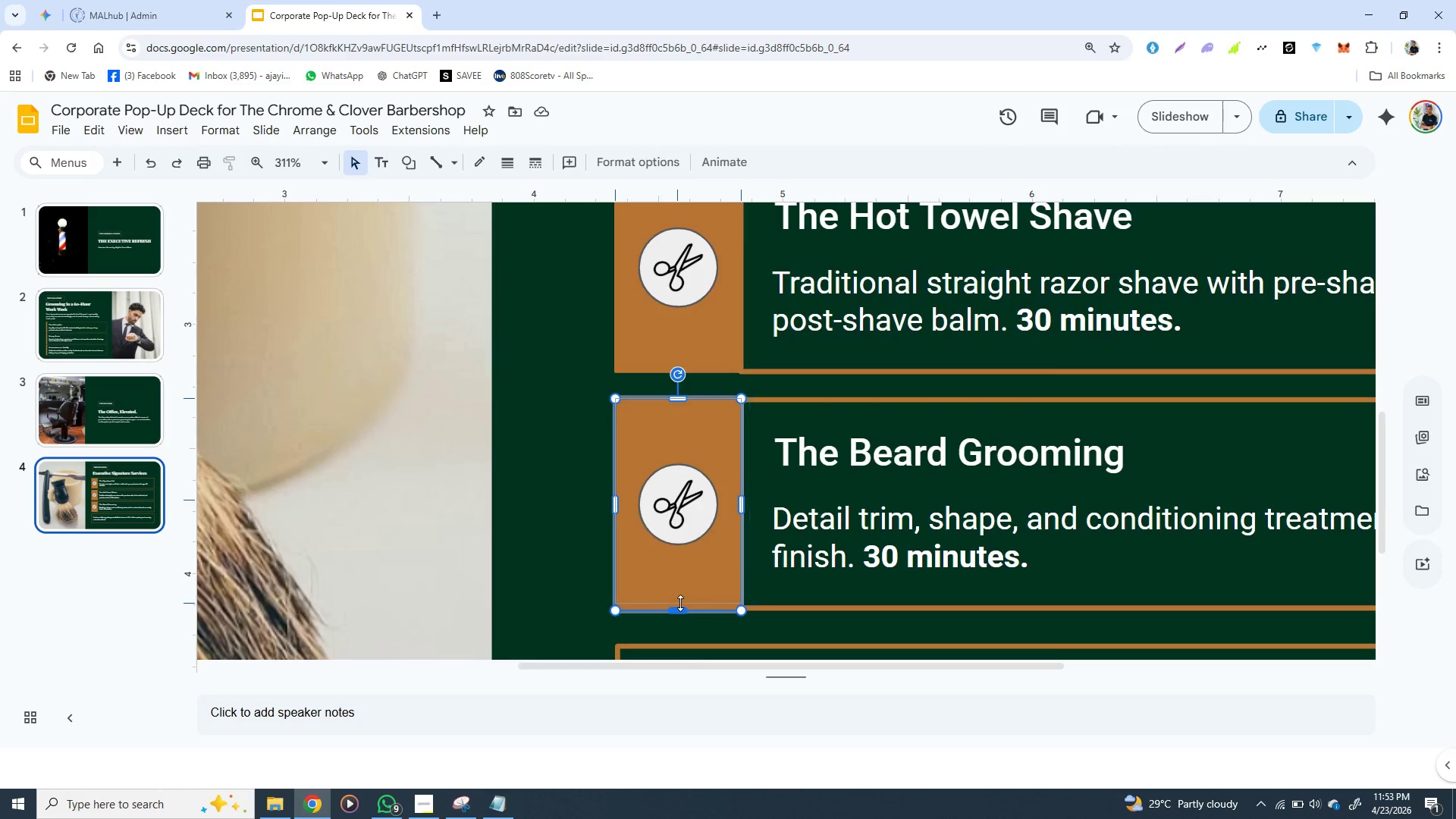 
wait(9.5)
 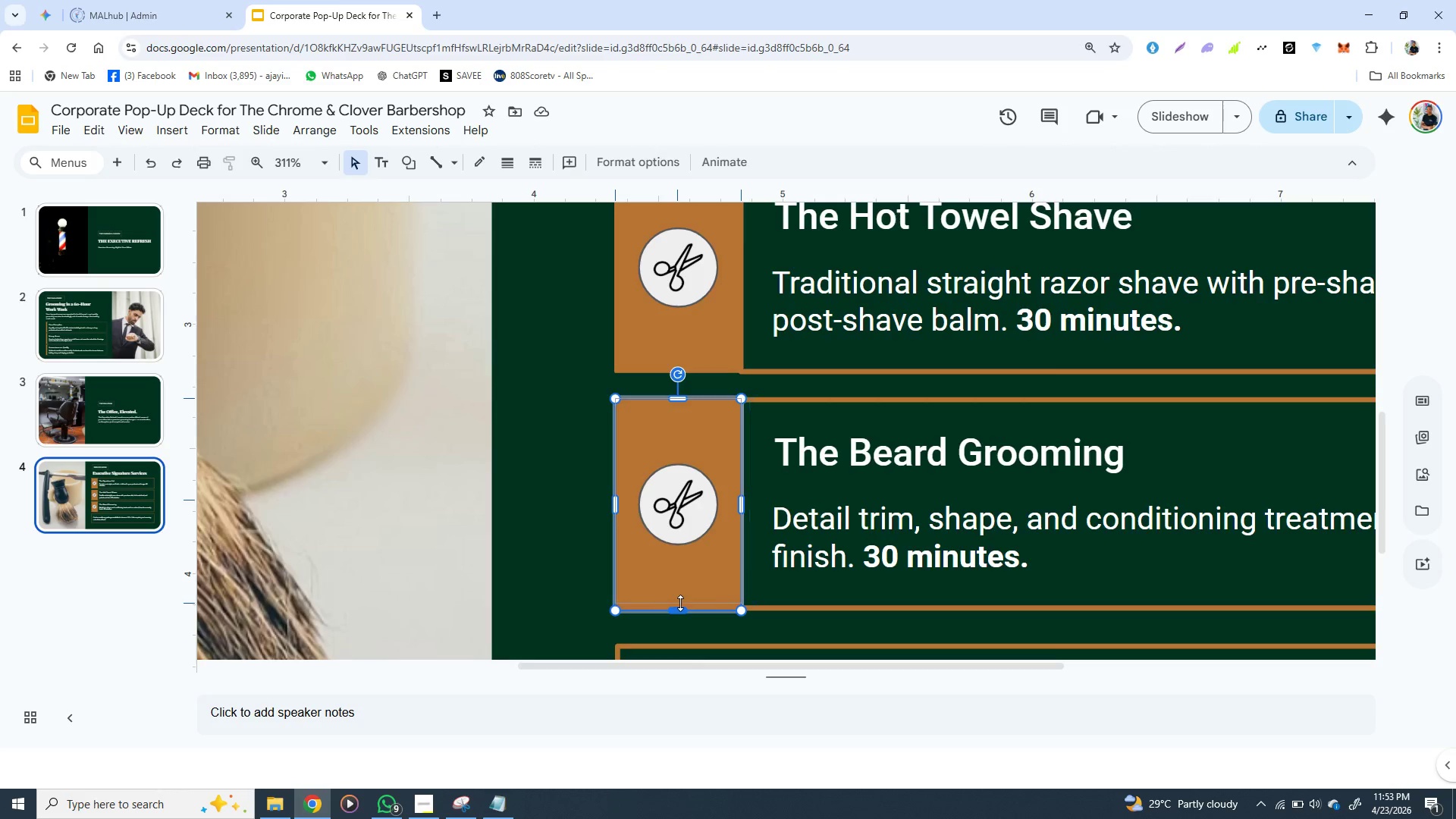 
left_click([680, 609])
 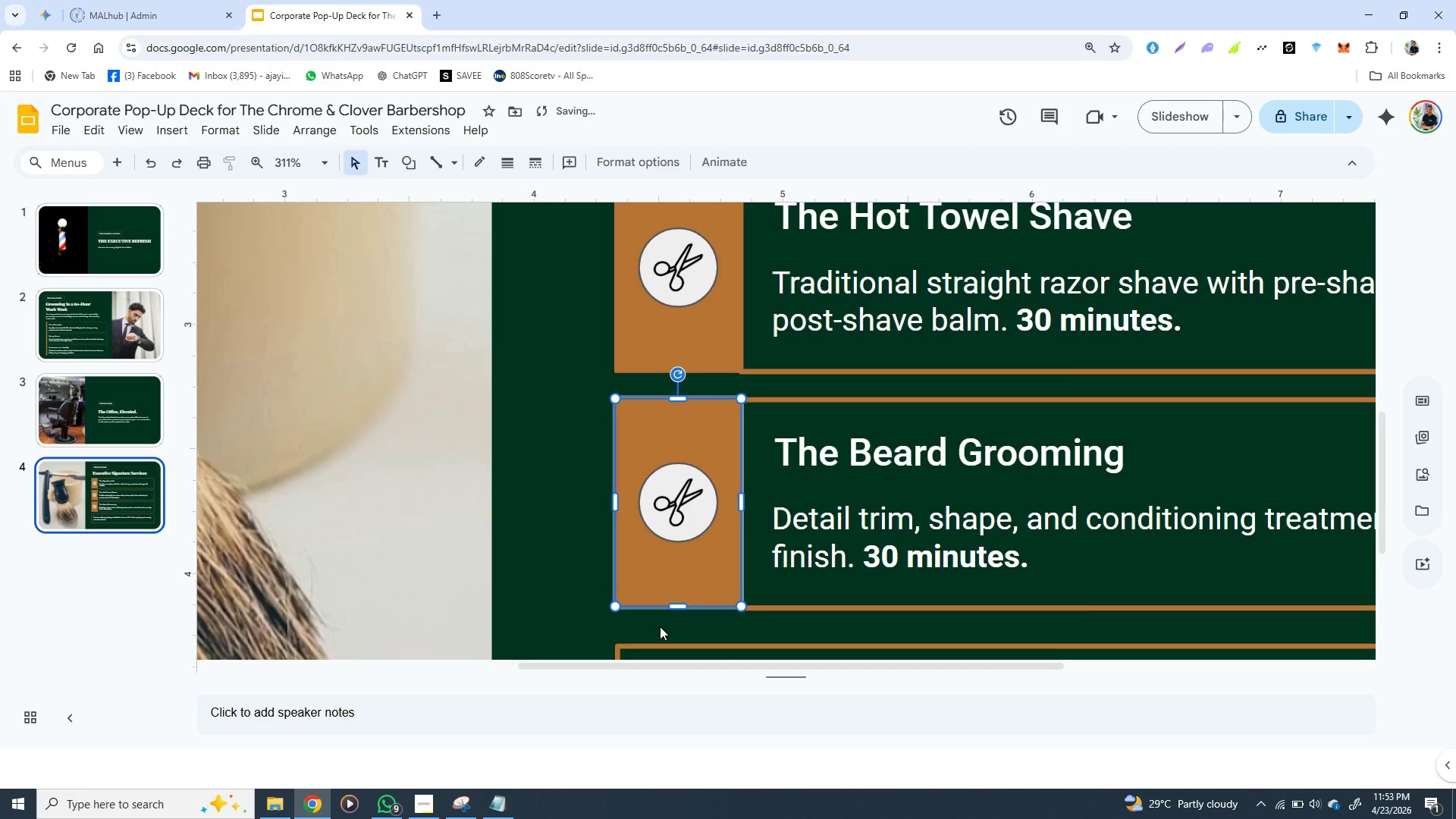 
left_click([657, 626])
 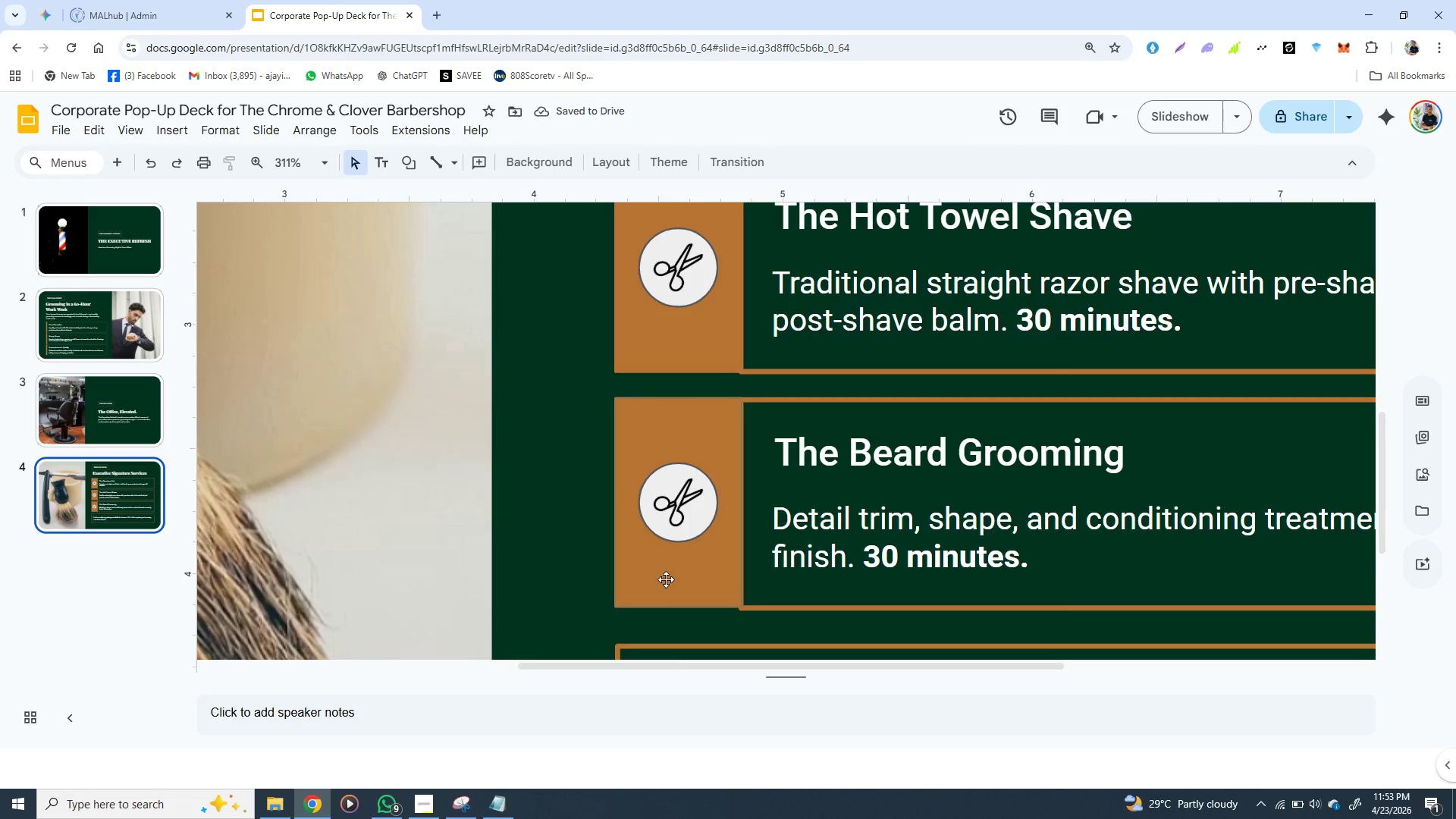 
left_click([666, 579])
 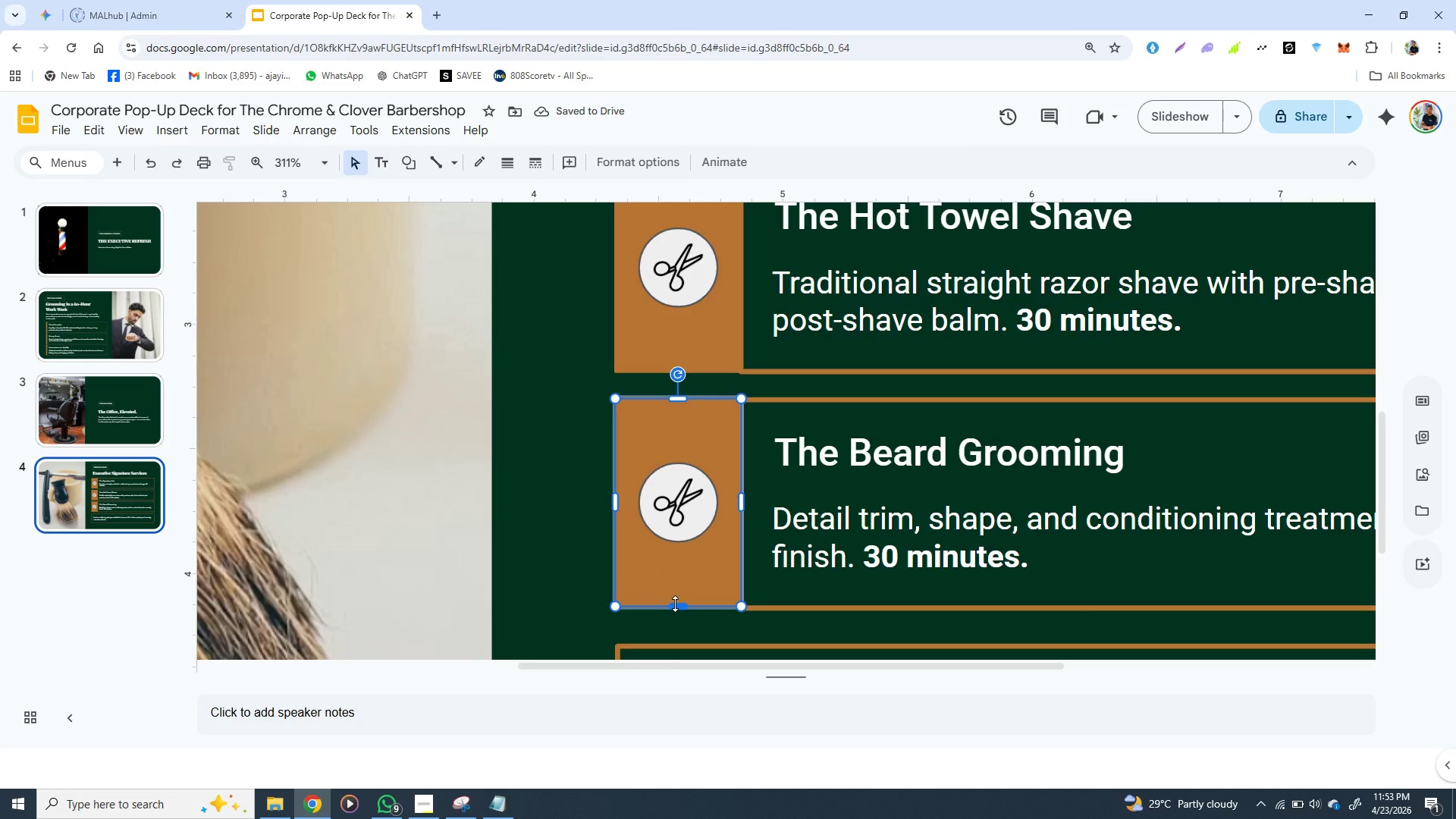 
left_click_drag(start_coordinate=[676, 604], to_coordinate=[679, 611])
 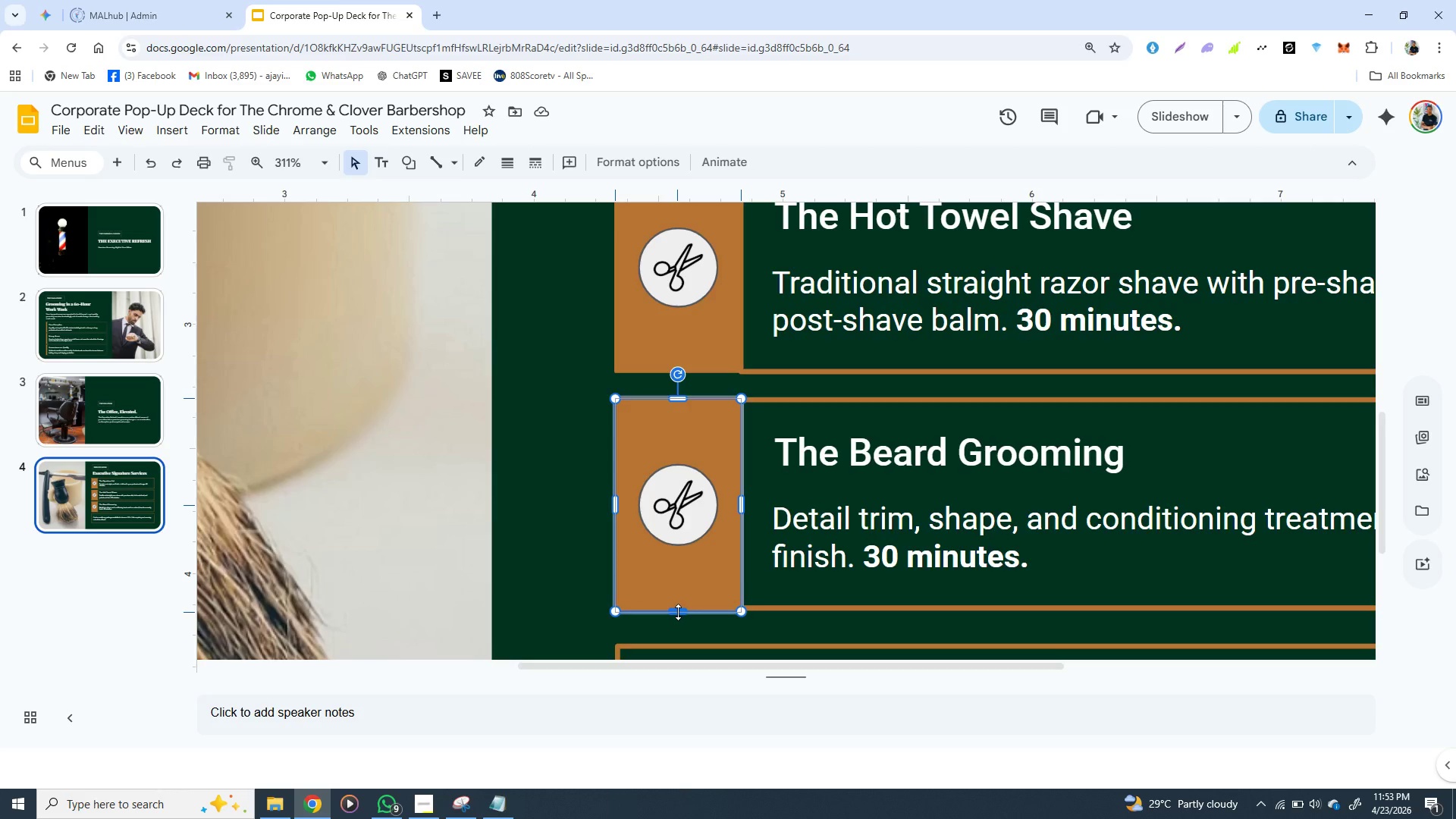 
wait(11.42)
 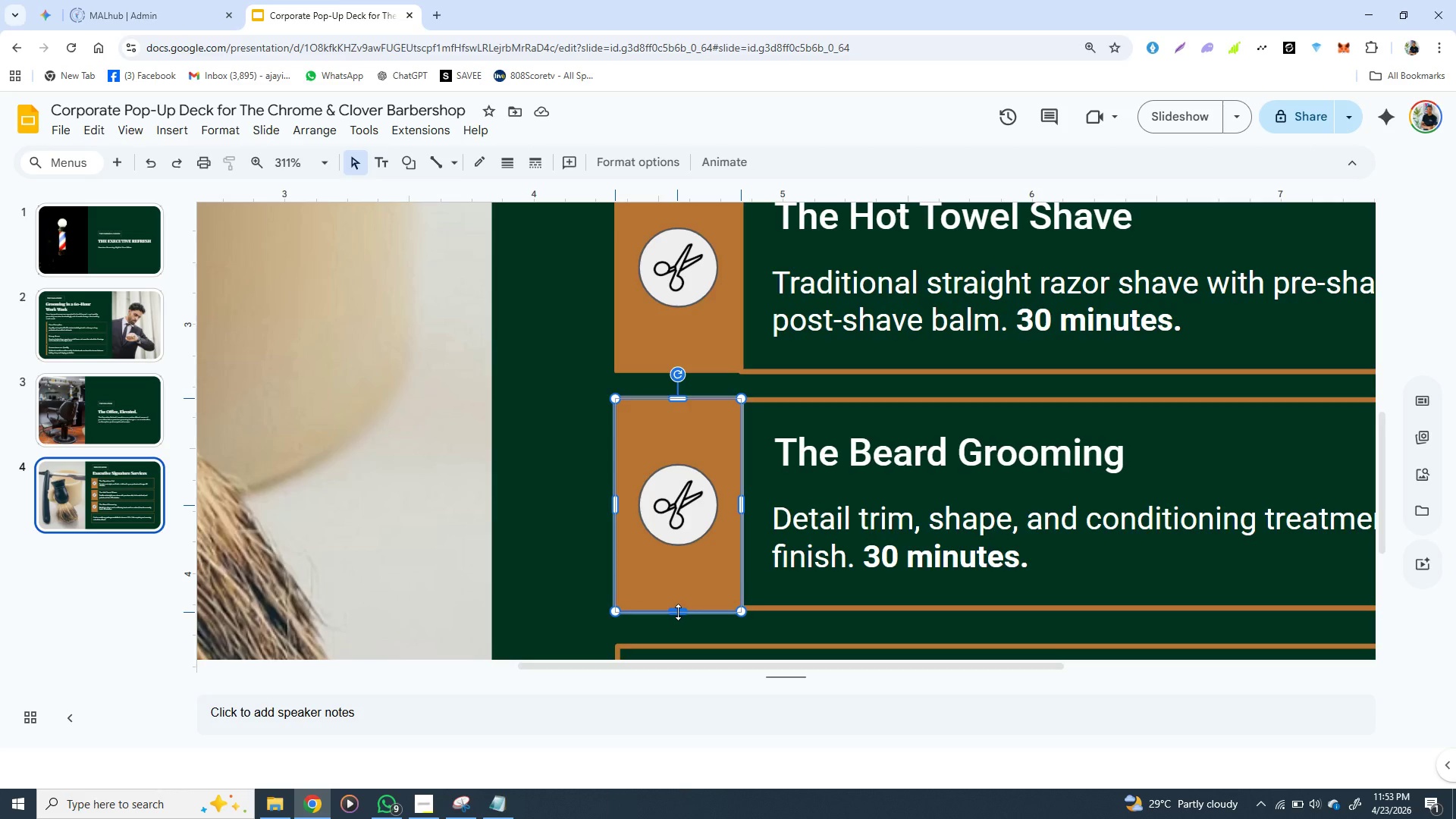 
left_click([532, 587])
 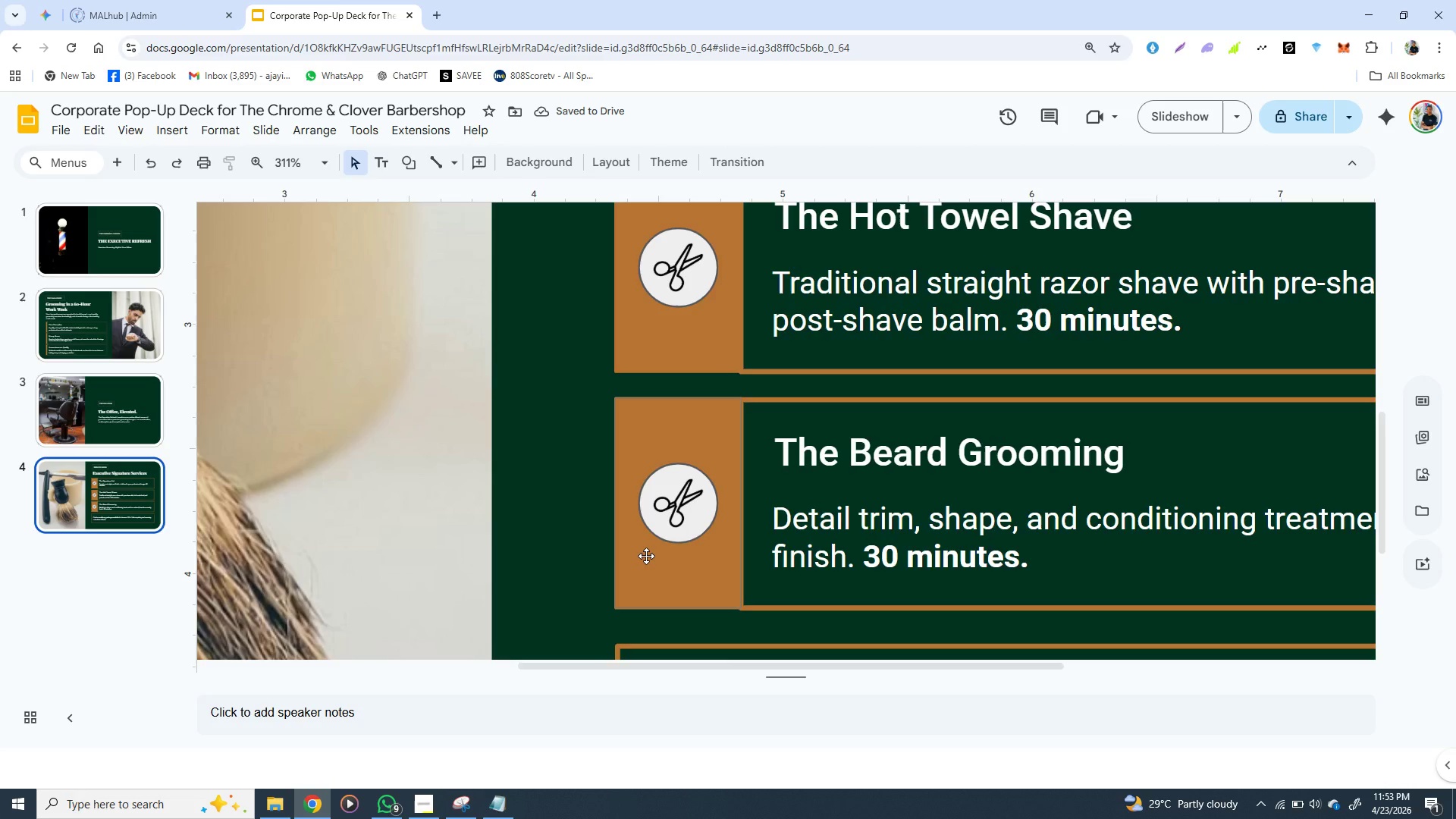 
left_click([646, 553])
 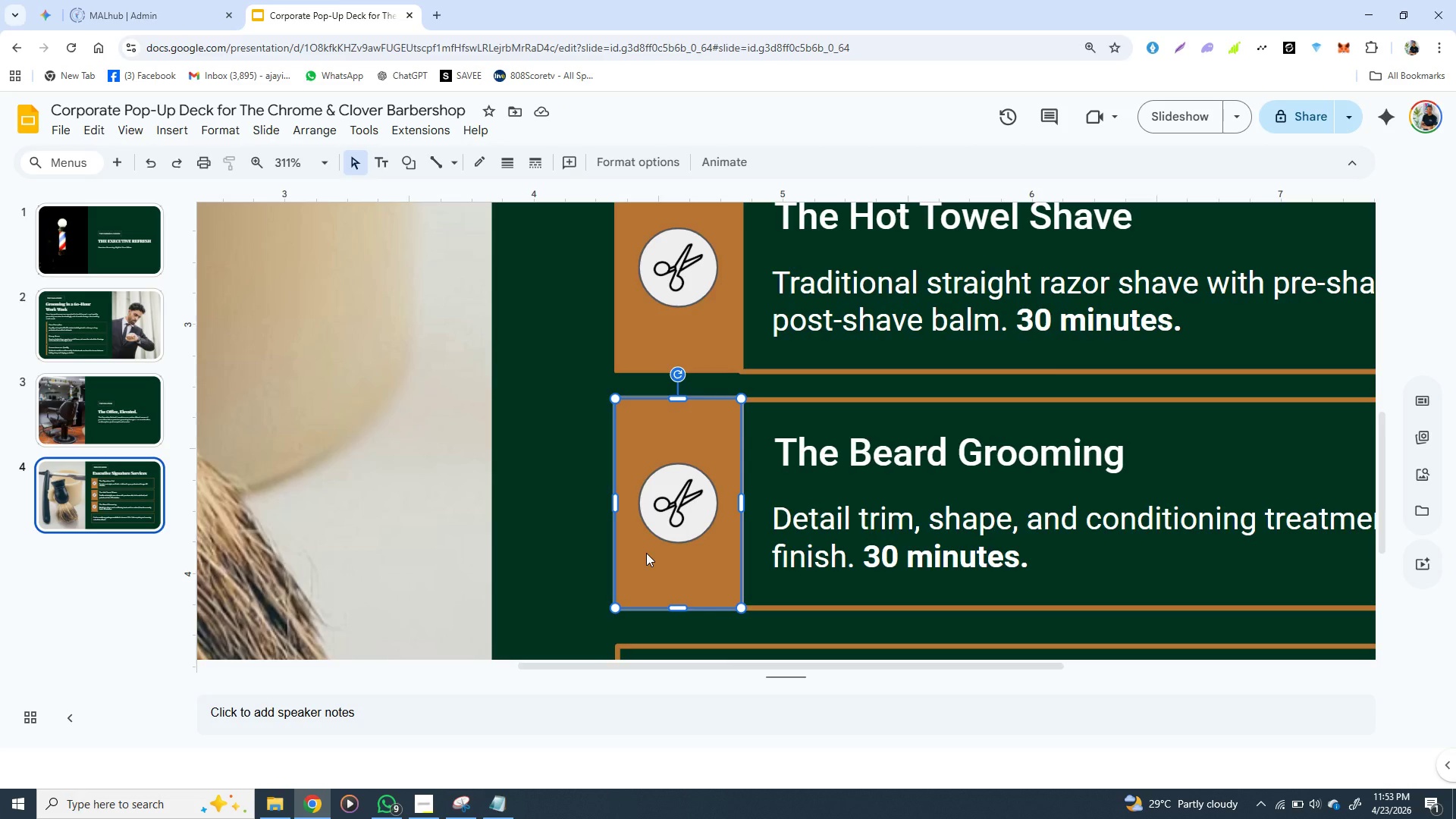 
key(ArrowDown)
 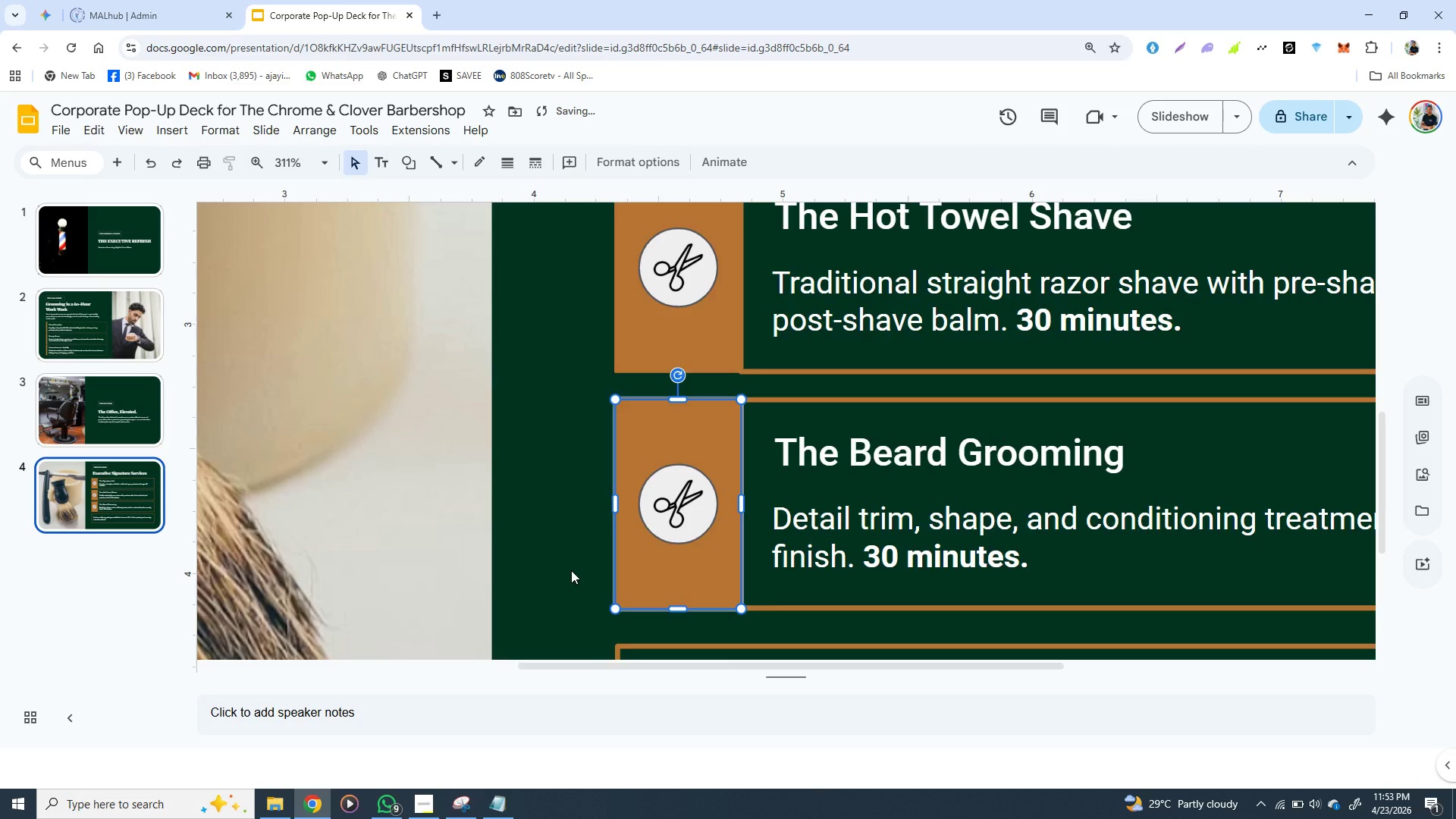 
left_click([566, 575])
 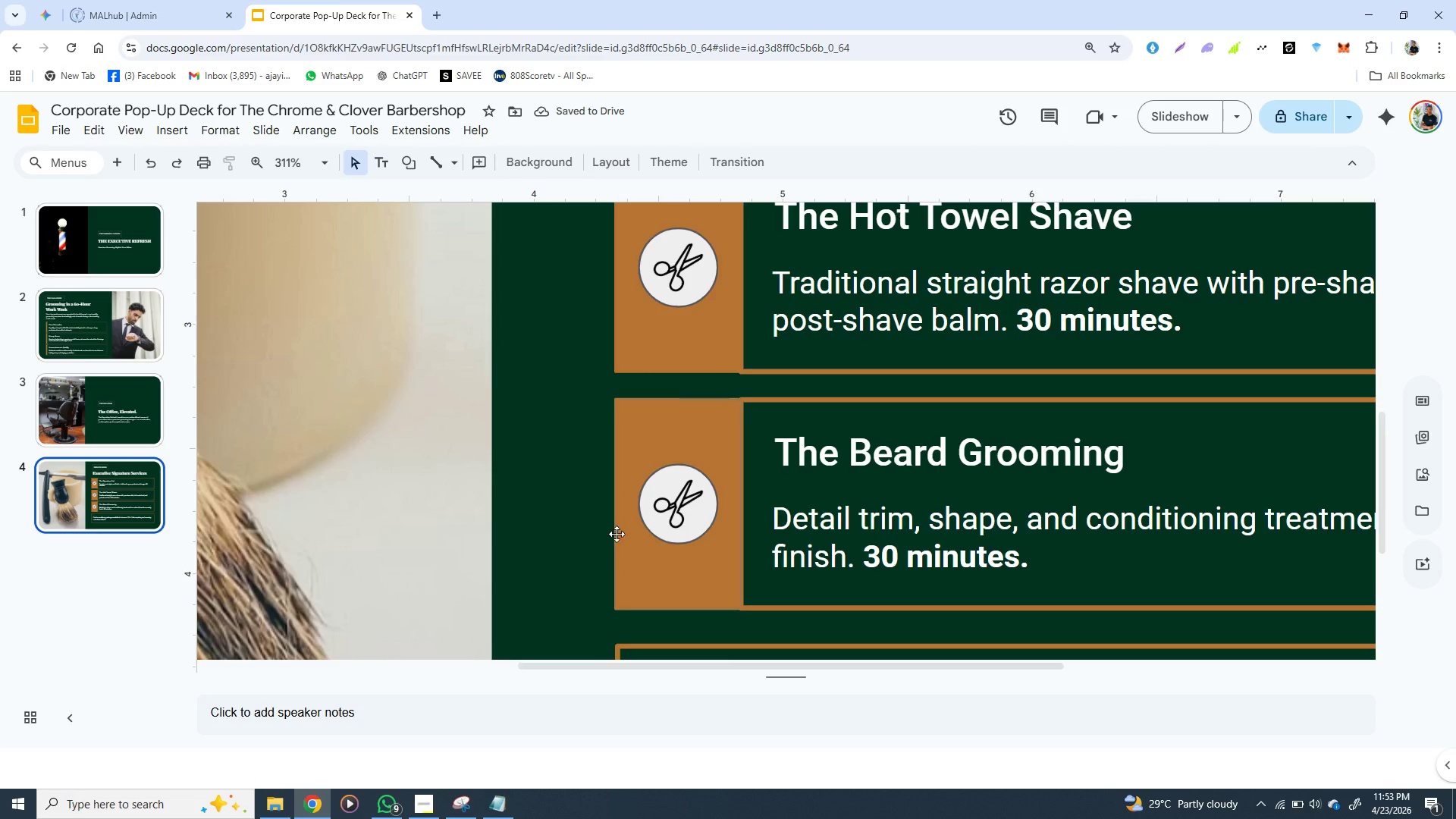 
left_click([623, 534])
 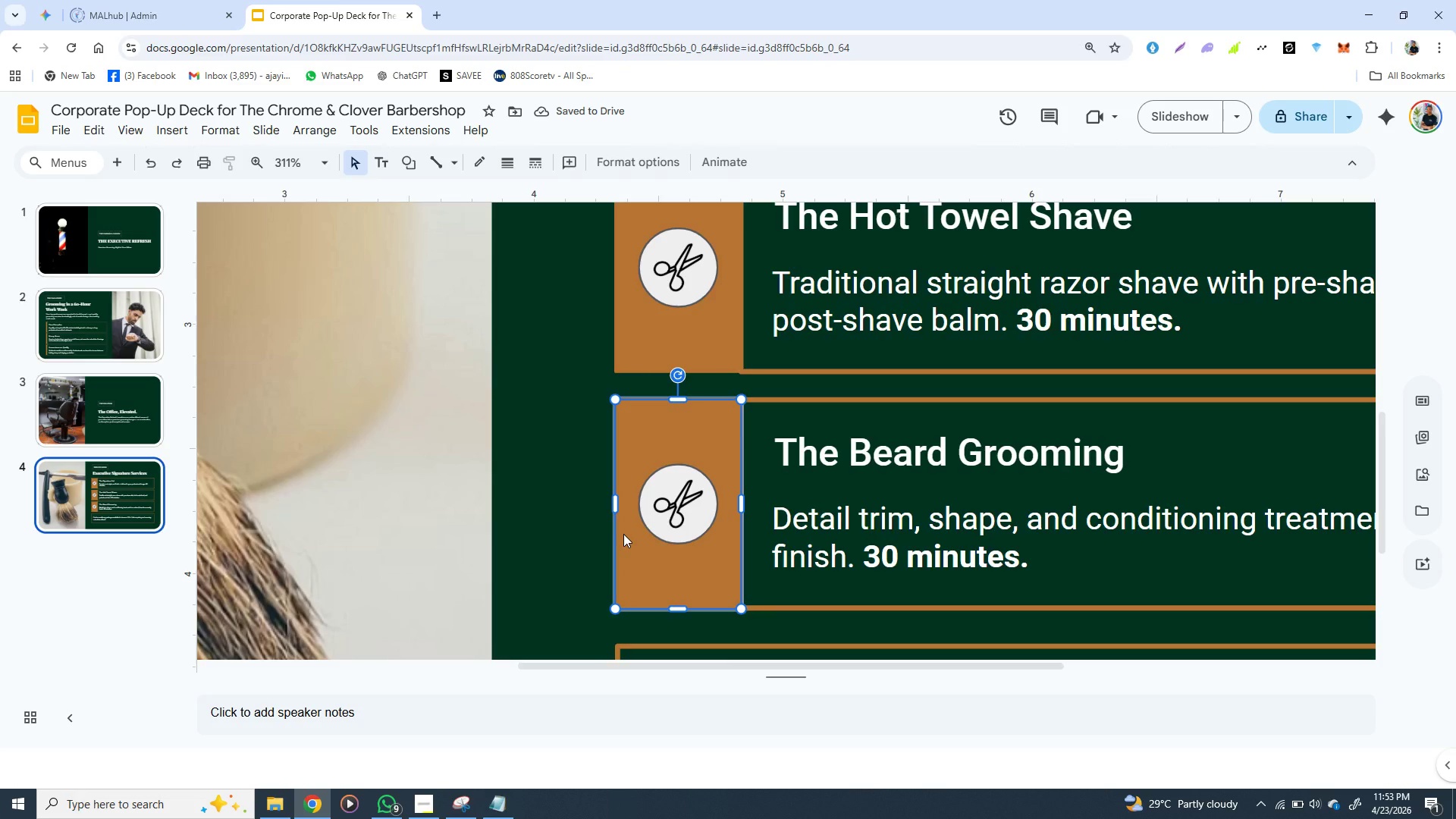 
key(ArrowUp)
 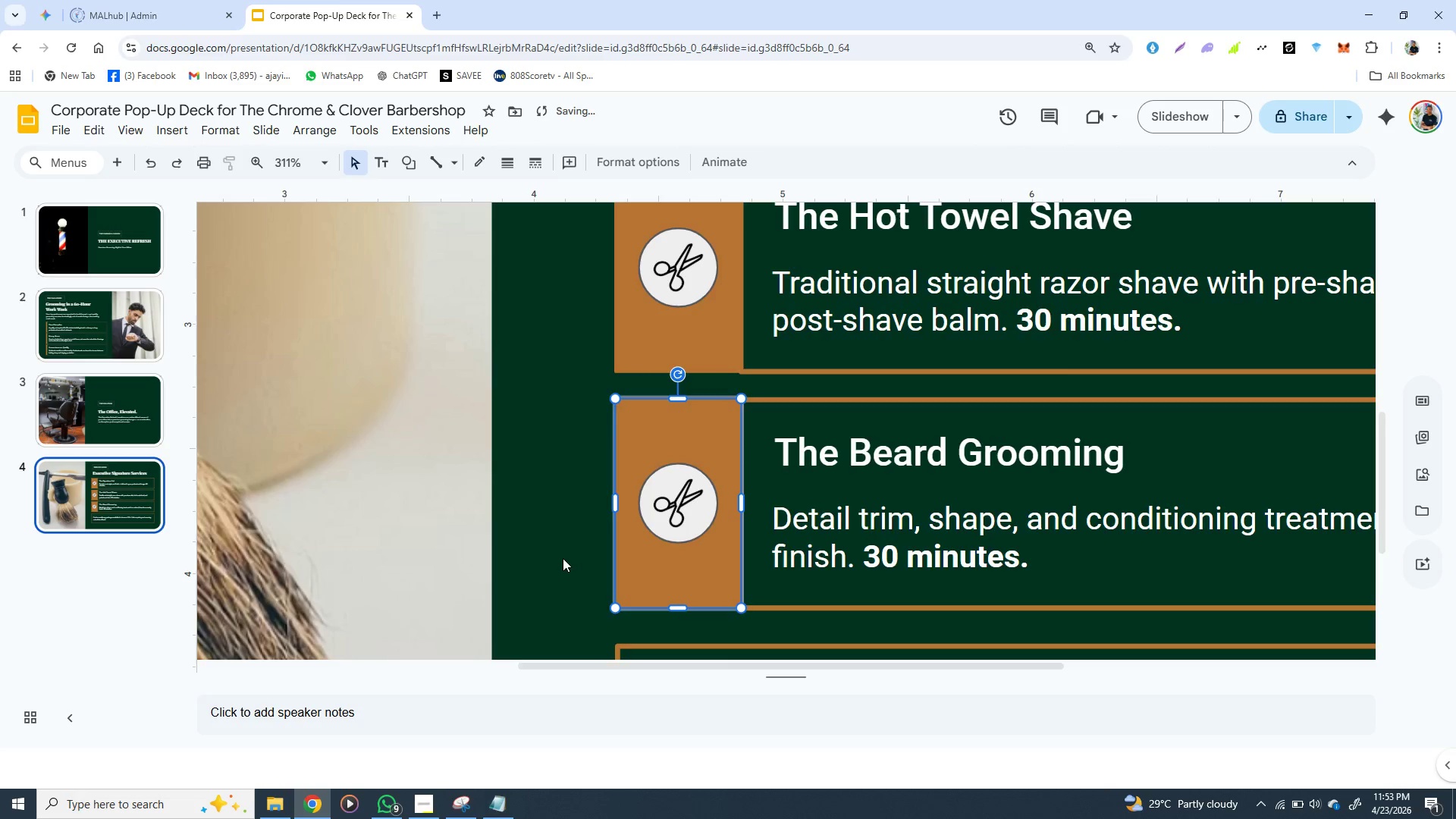 
left_click([563, 558])
 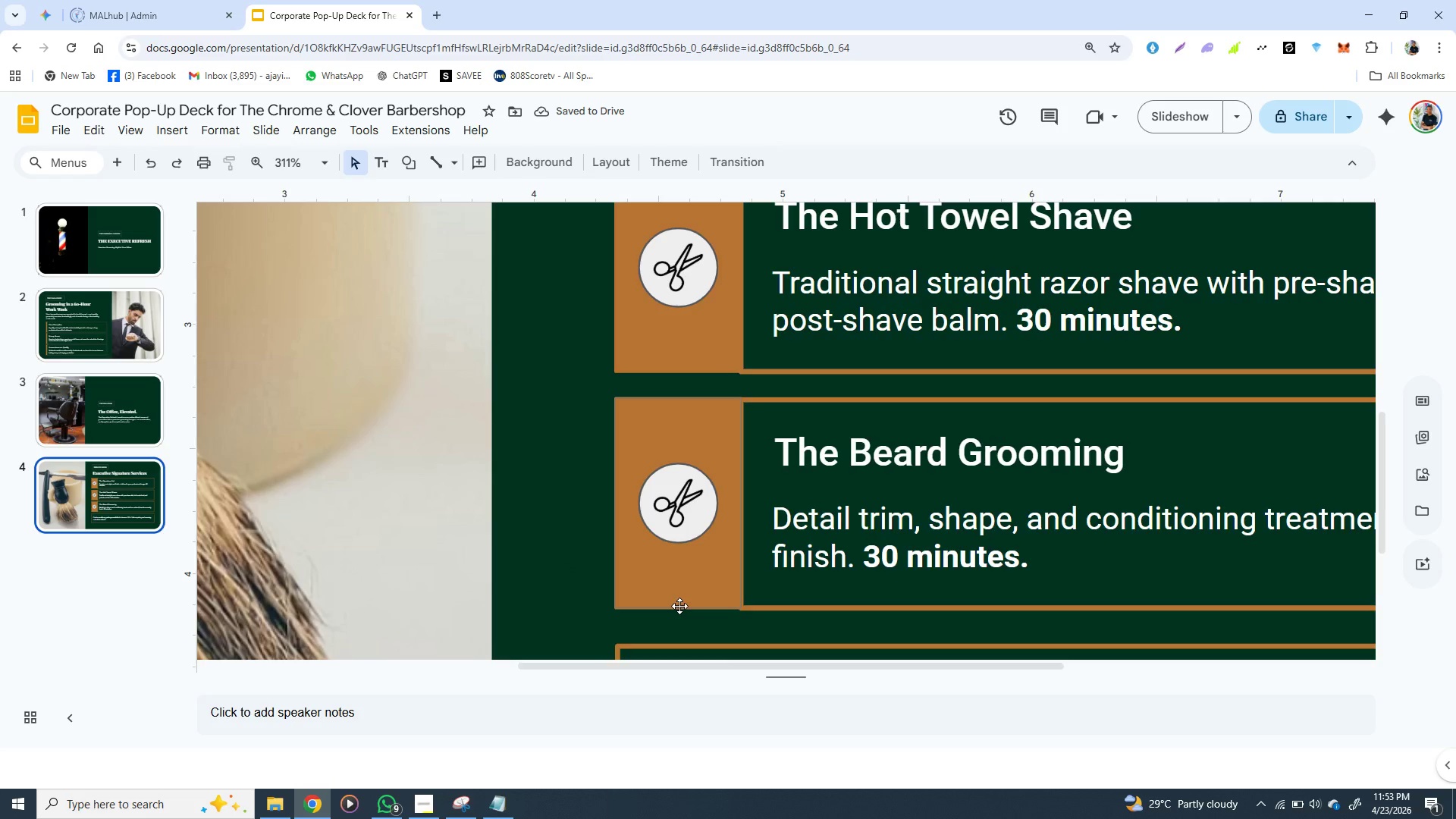 
left_click([681, 604])
 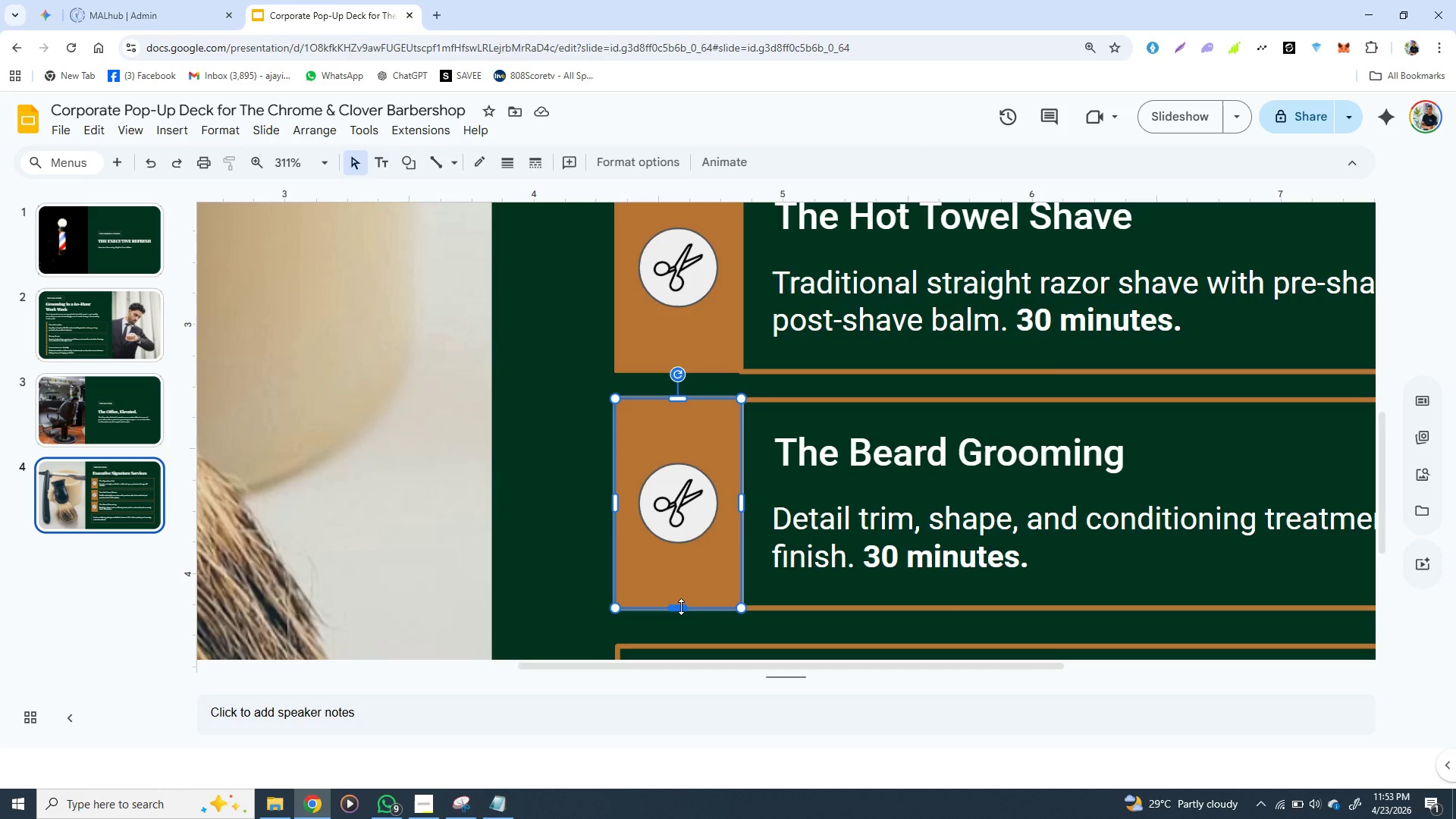 
wait(5.09)
 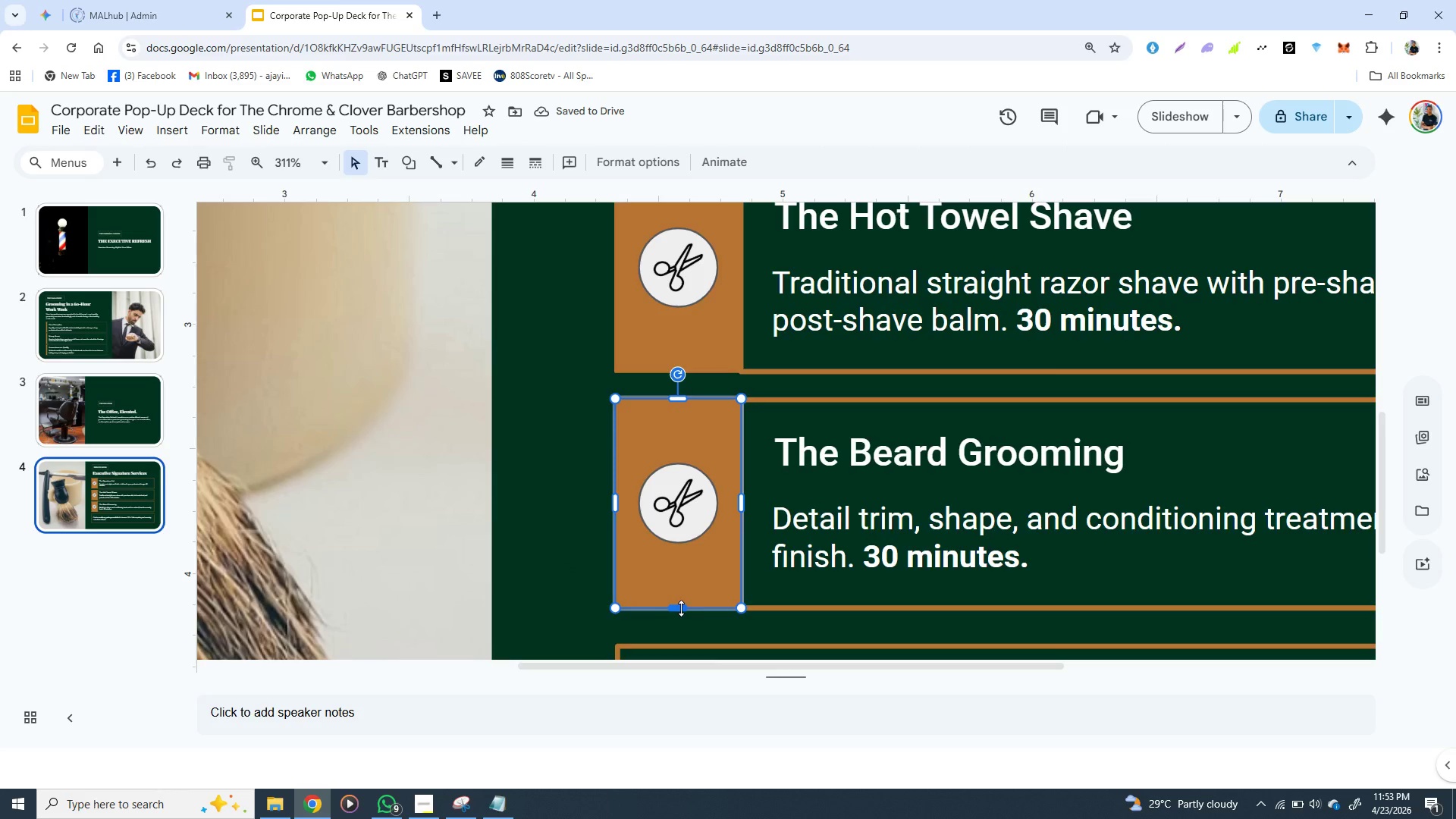 
hold_key(key=ShiftLeft, duration=1.53)
left_click_drag(start_coordinate=[681, 607], to_coordinate=[681, 611])
 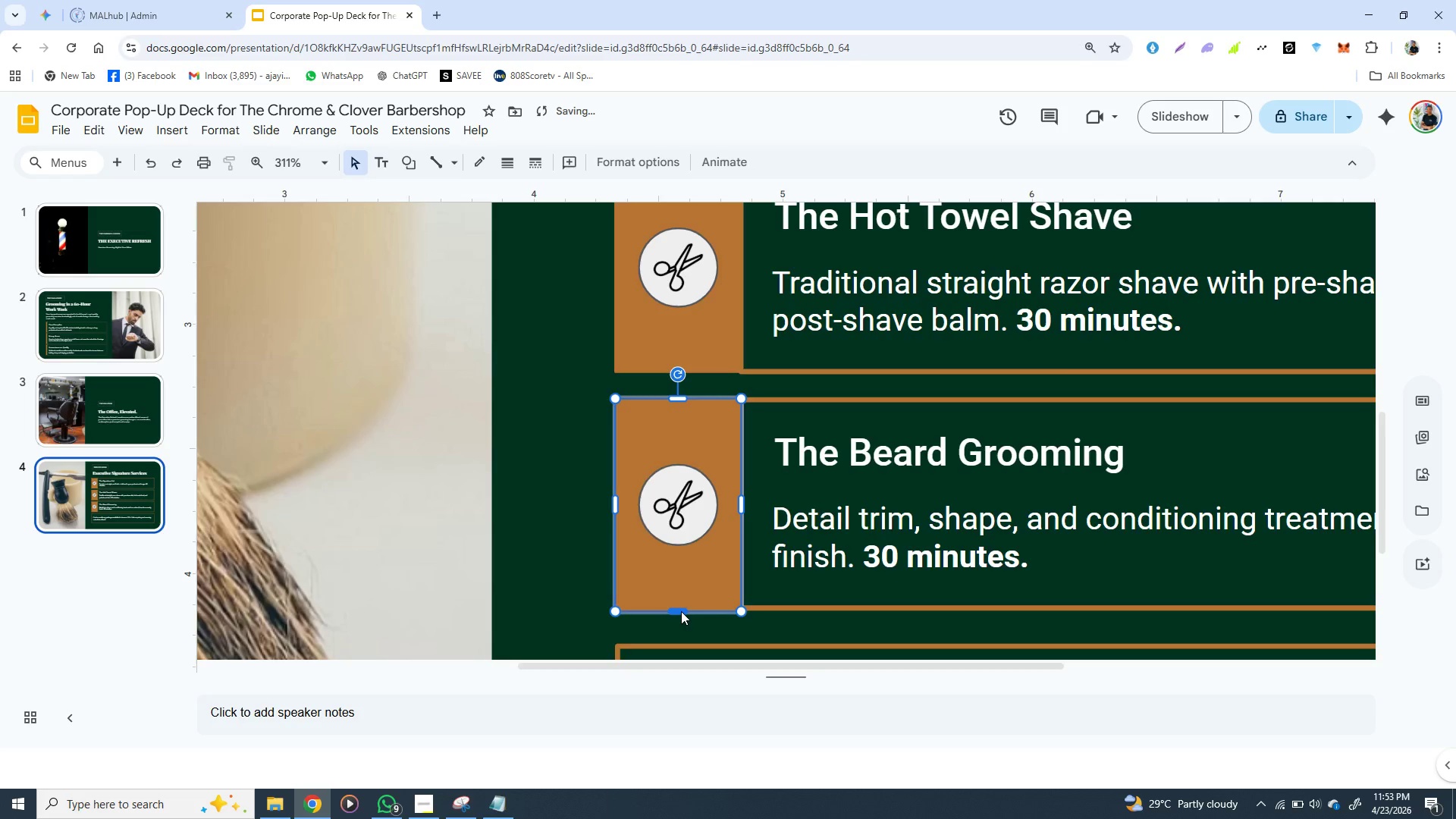 
hold_key(key=ShiftLeft, duration=1.5)
 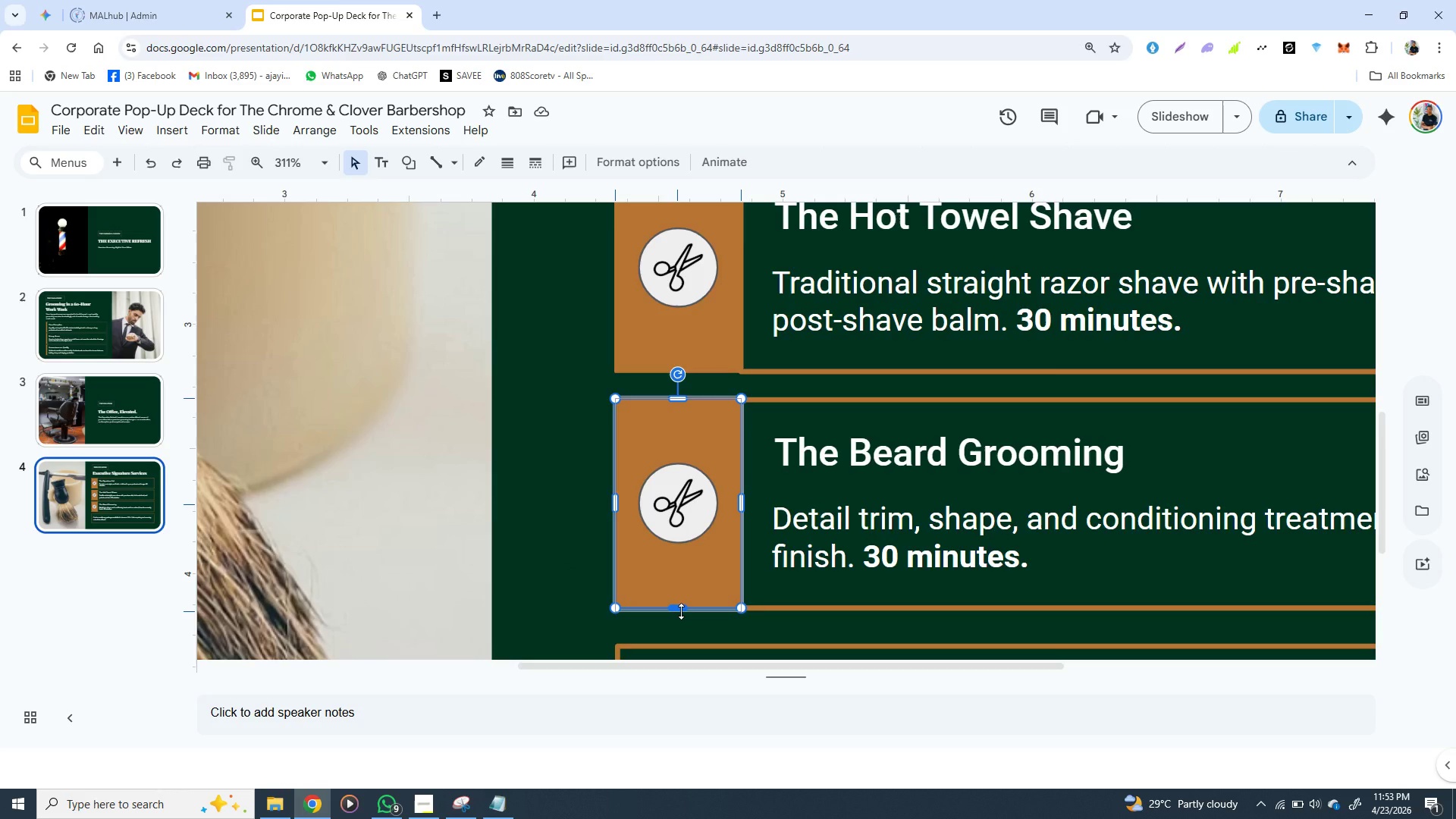 
hold_key(key=ShiftLeft, duration=1.5)
 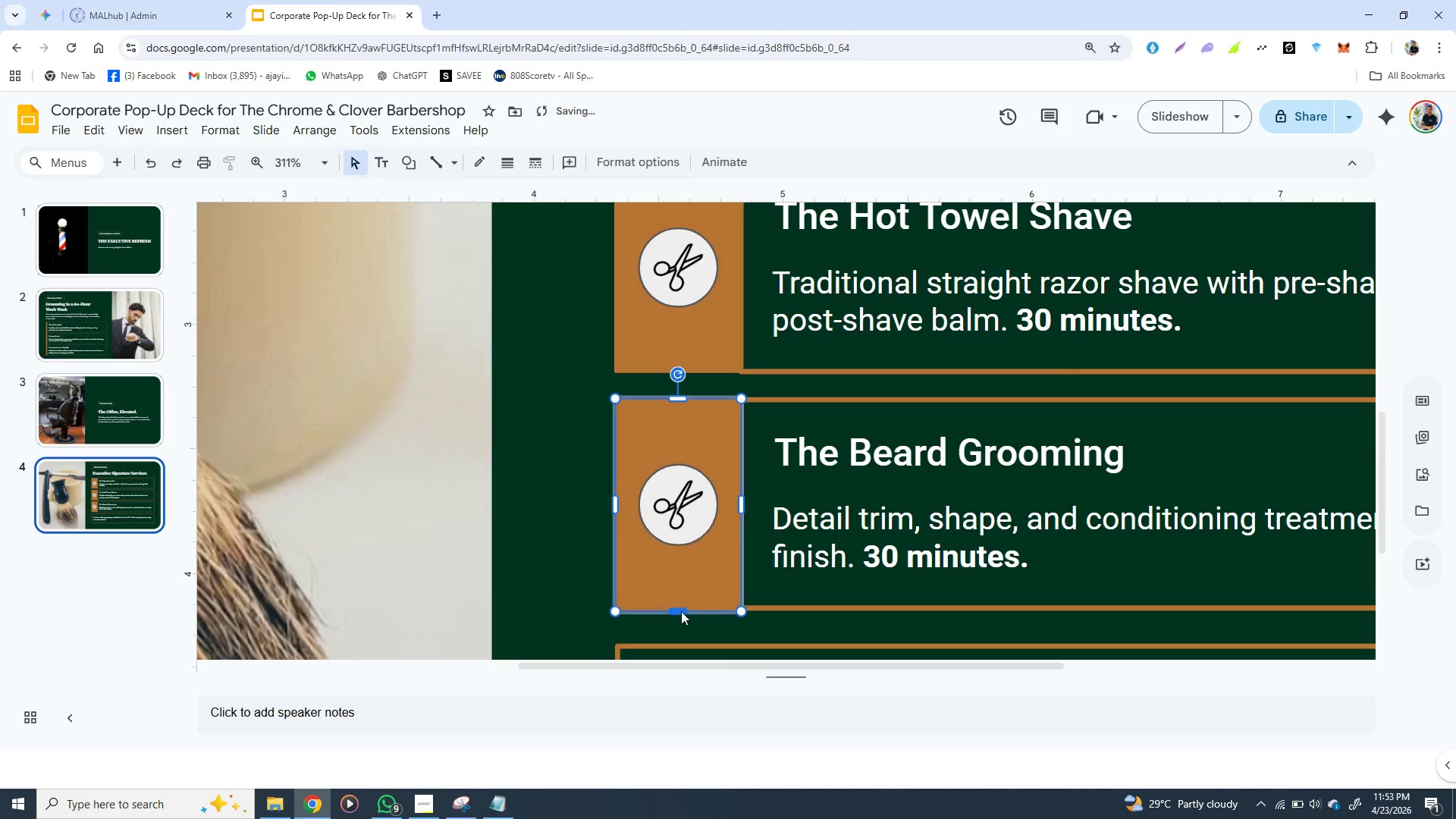 
hold_key(key=ShiftLeft, duration=0.78)
 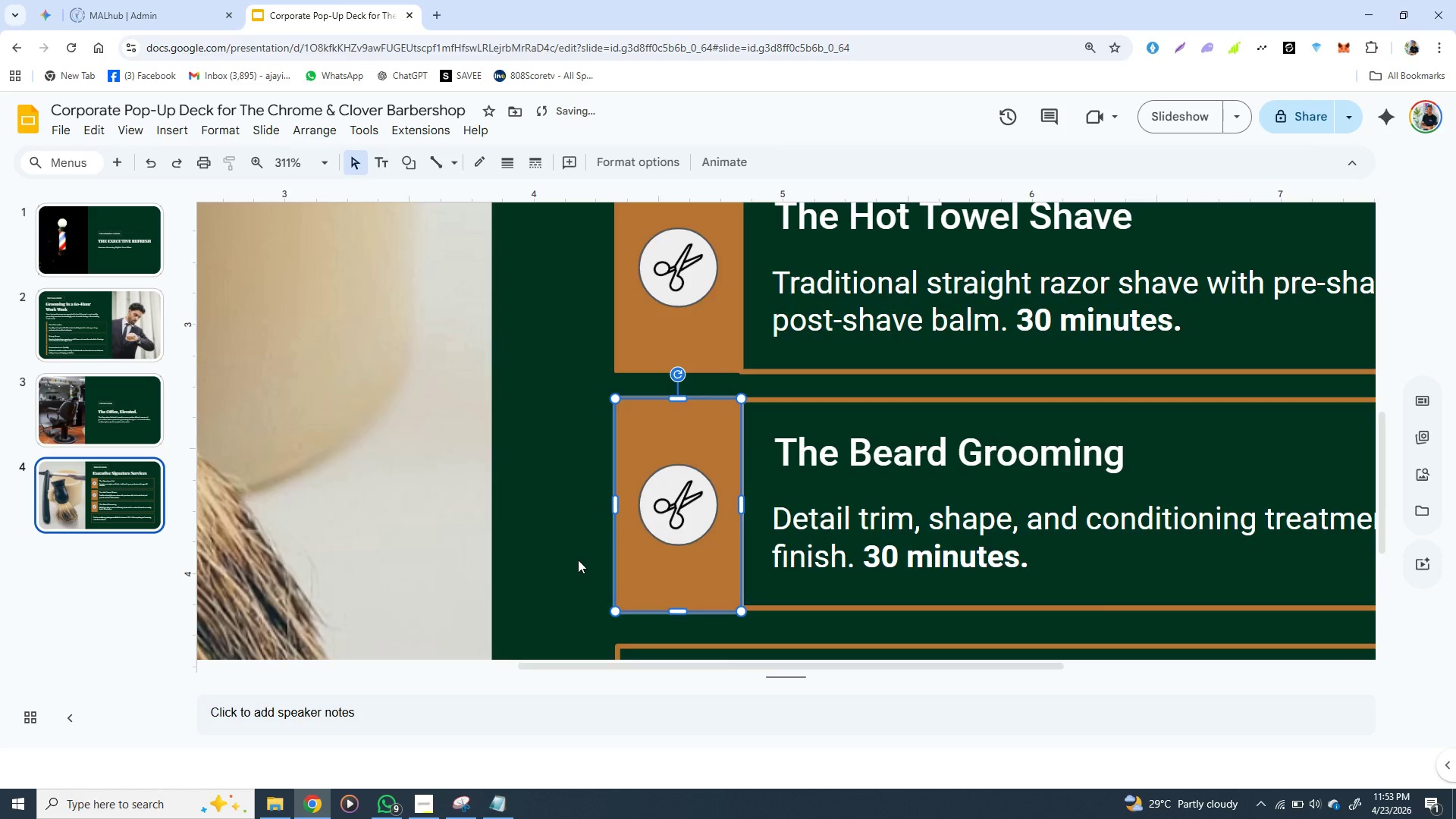 
left_click([570, 560])
 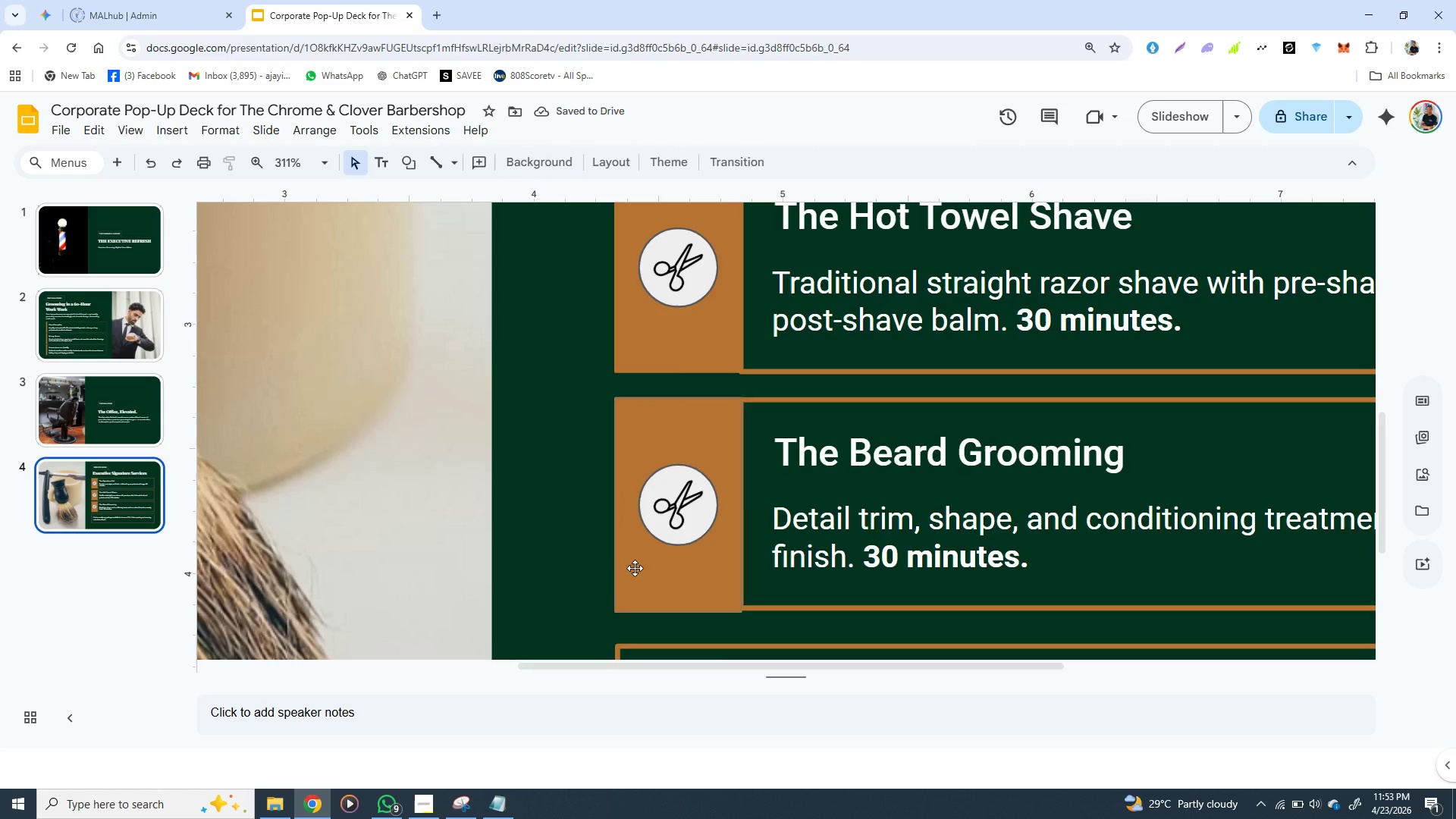 
left_click([635, 568])
 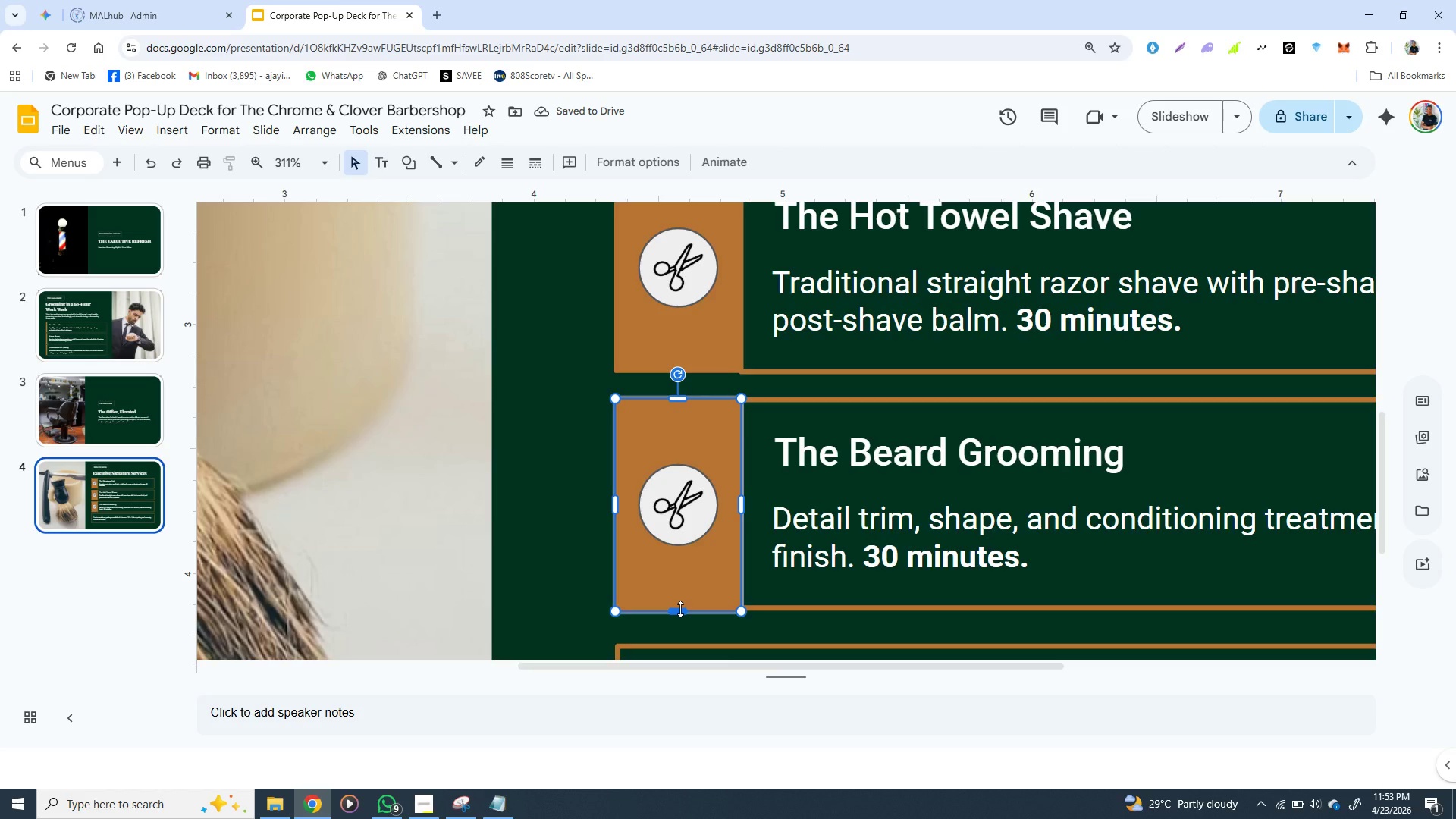 
hold_key(key=ShiftLeft, duration=1.53)
 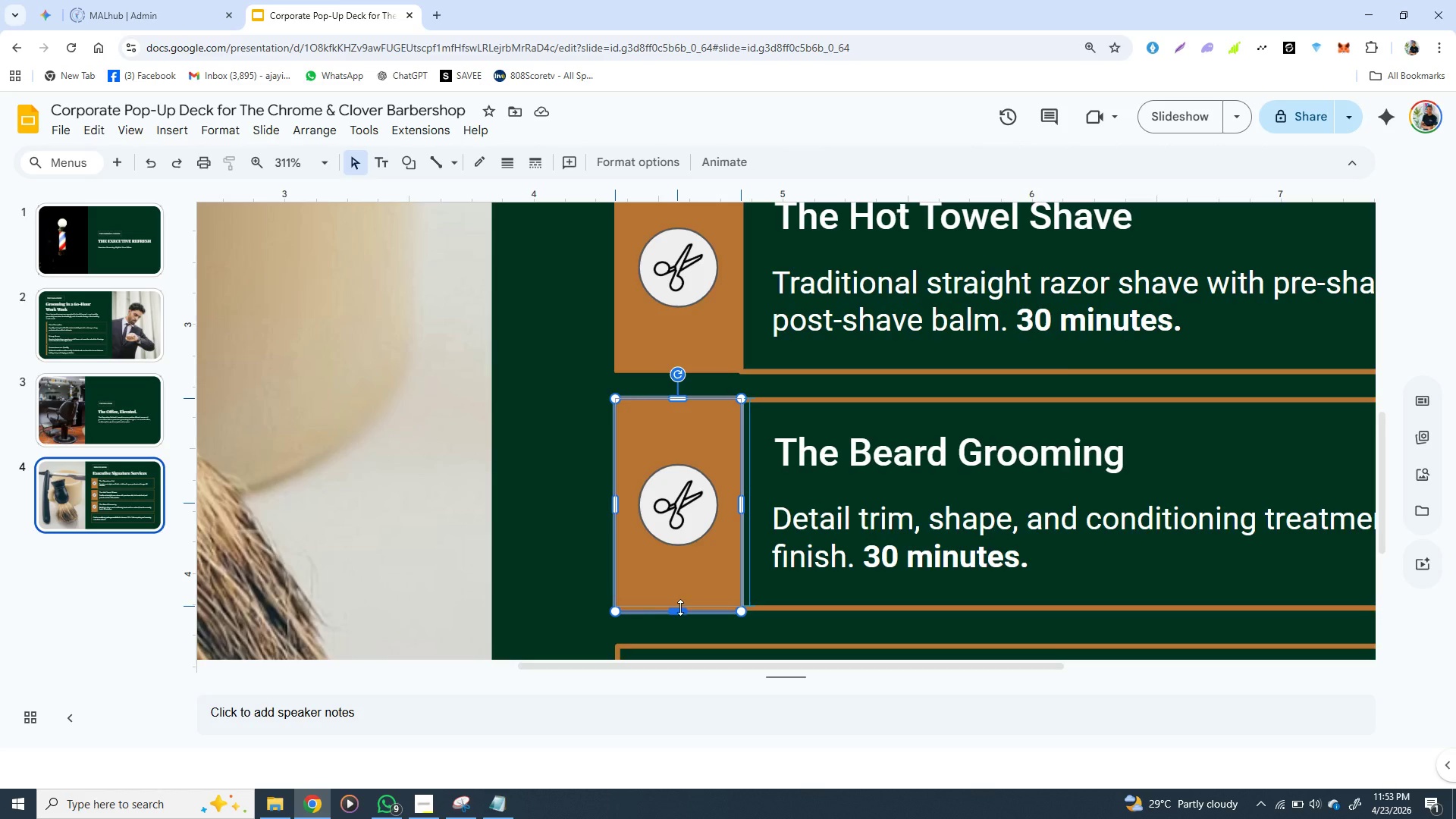 
hold_key(key=ShiftLeft, duration=1.5)
 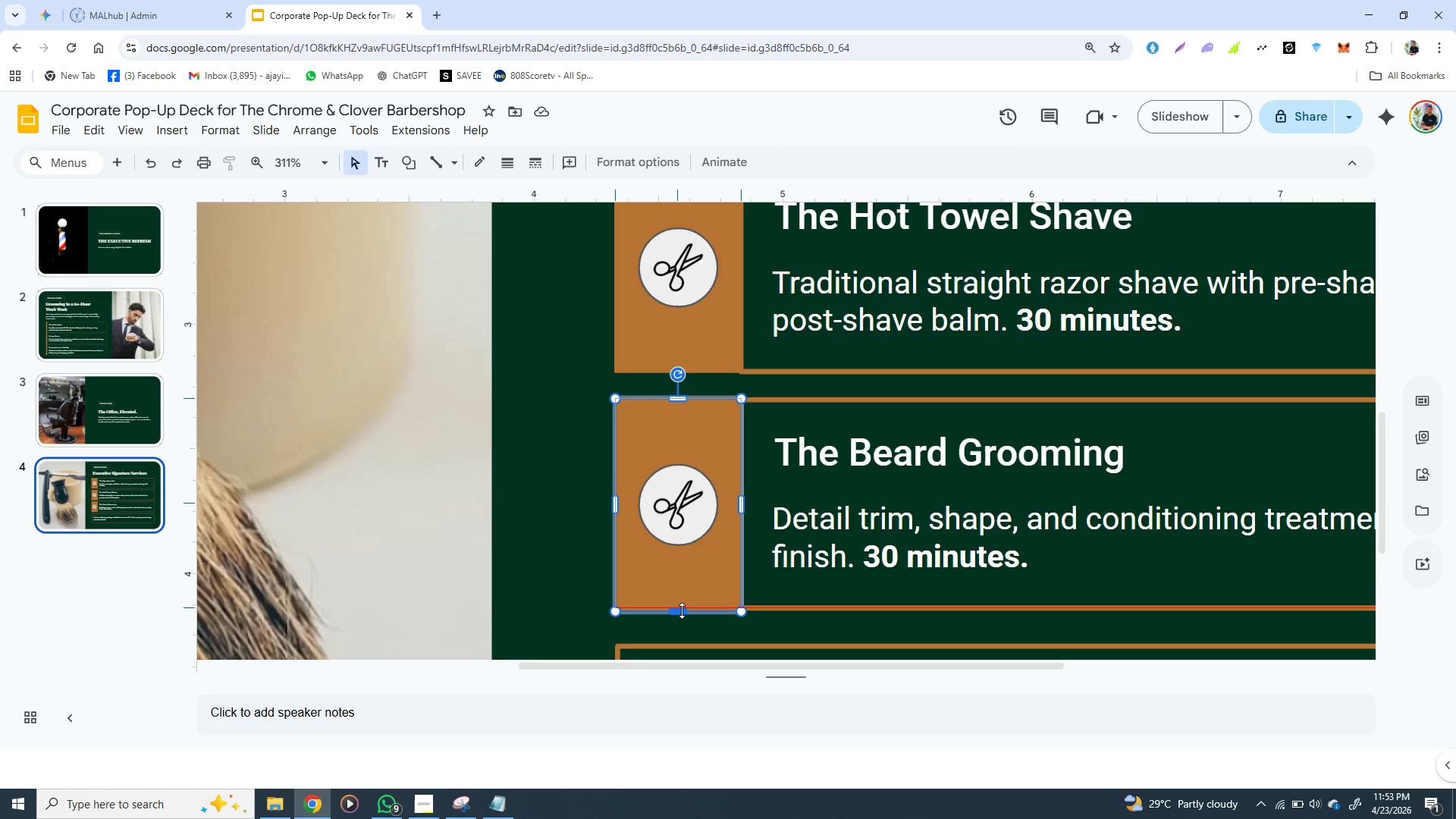 
hold_key(key=ShiftLeft, duration=1.5)
 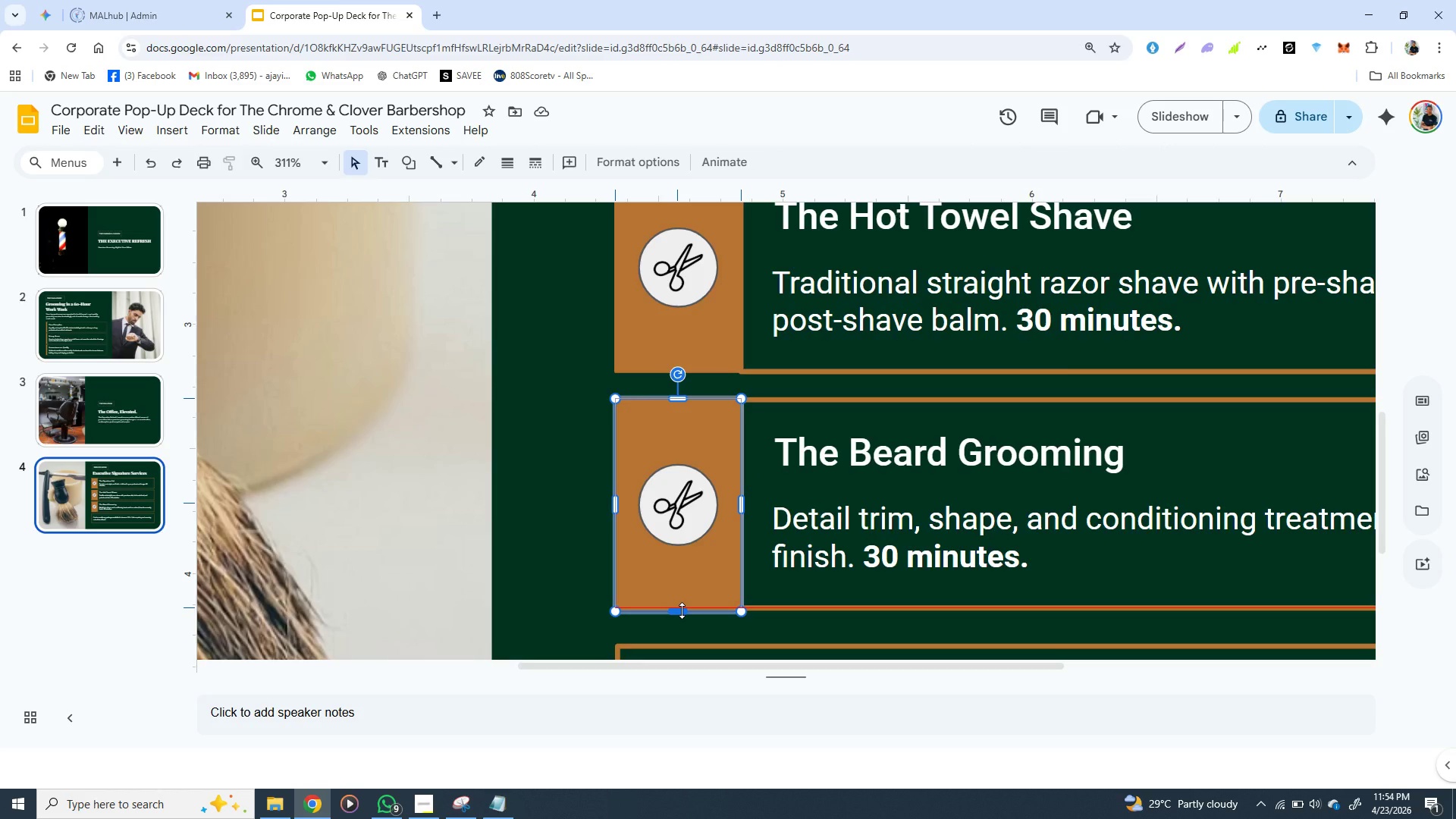 
hold_key(key=ShiftLeft, duration=1.19)
 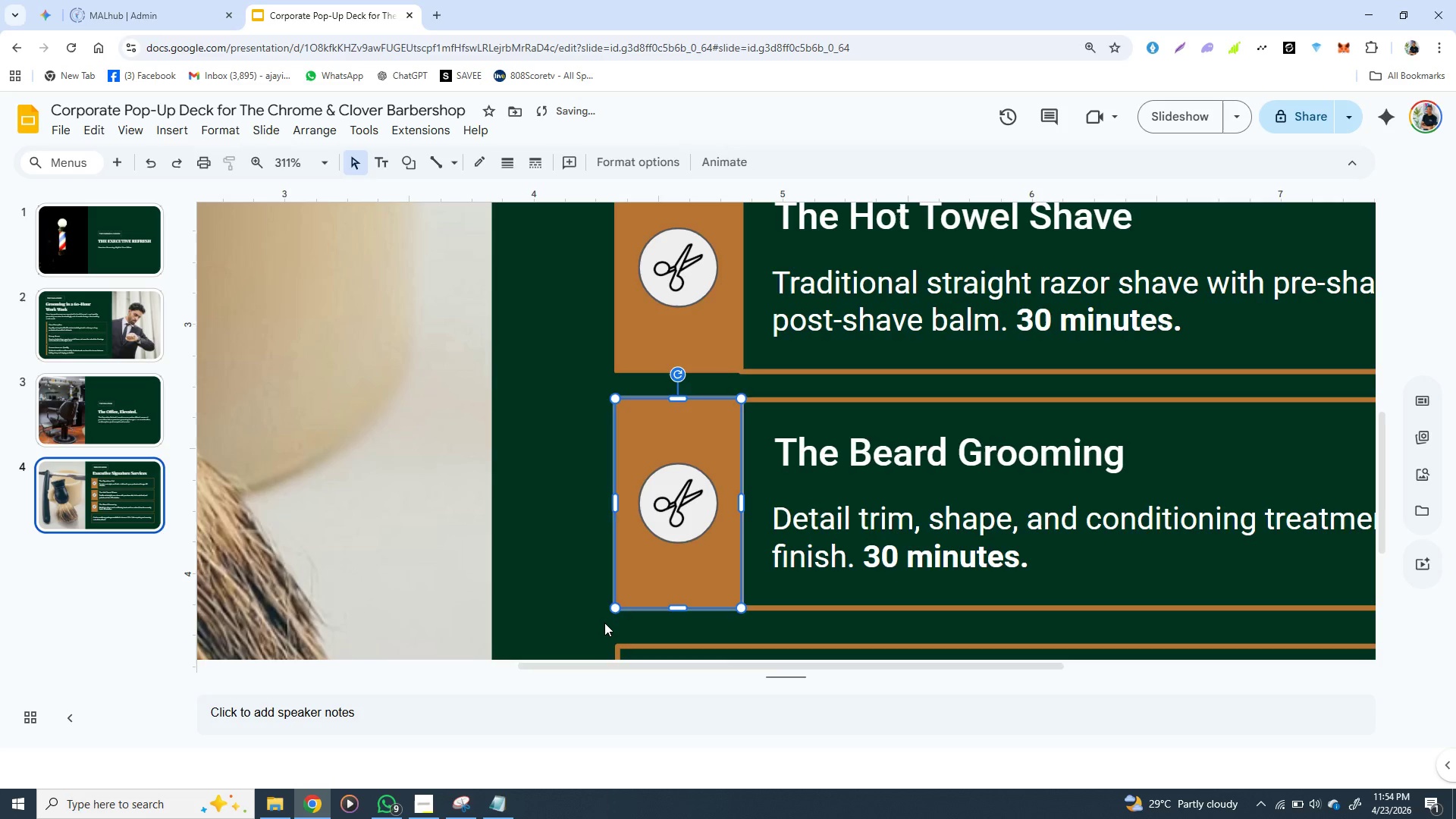 
left_click([603, 623])
 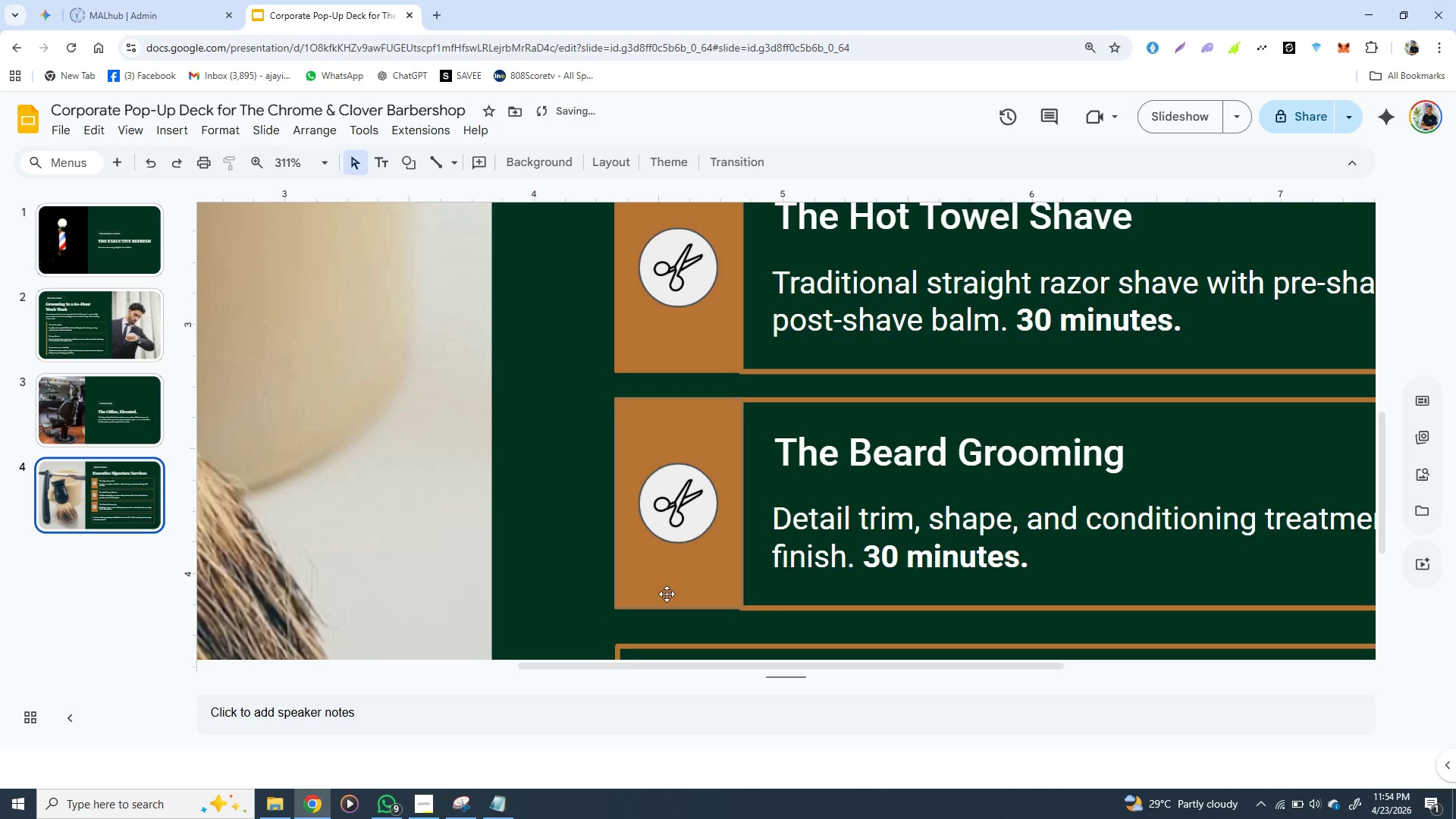 
left_click([670, 589])
 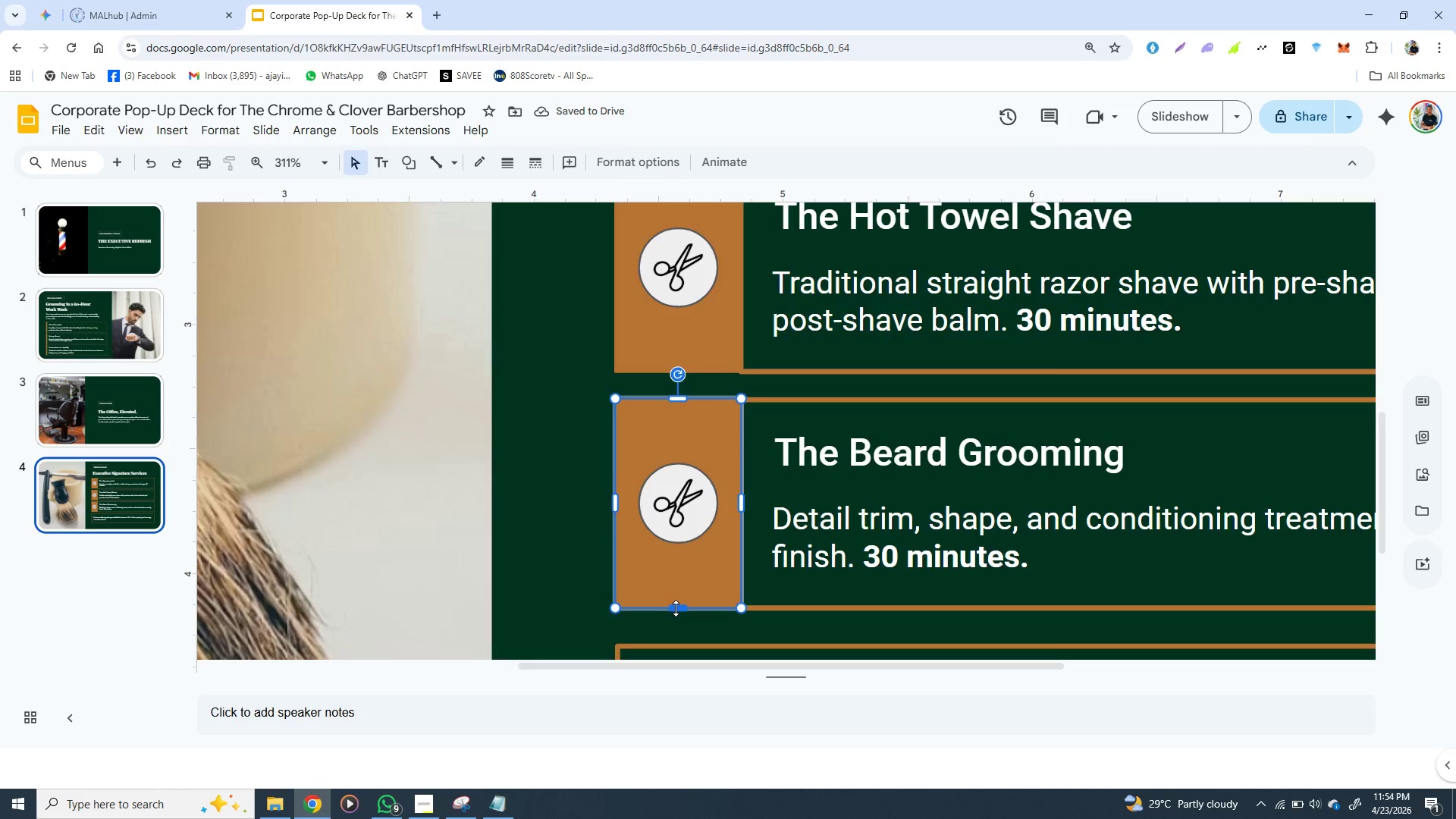 
hold_key(key=ShiftLeft, duration=1.53)
 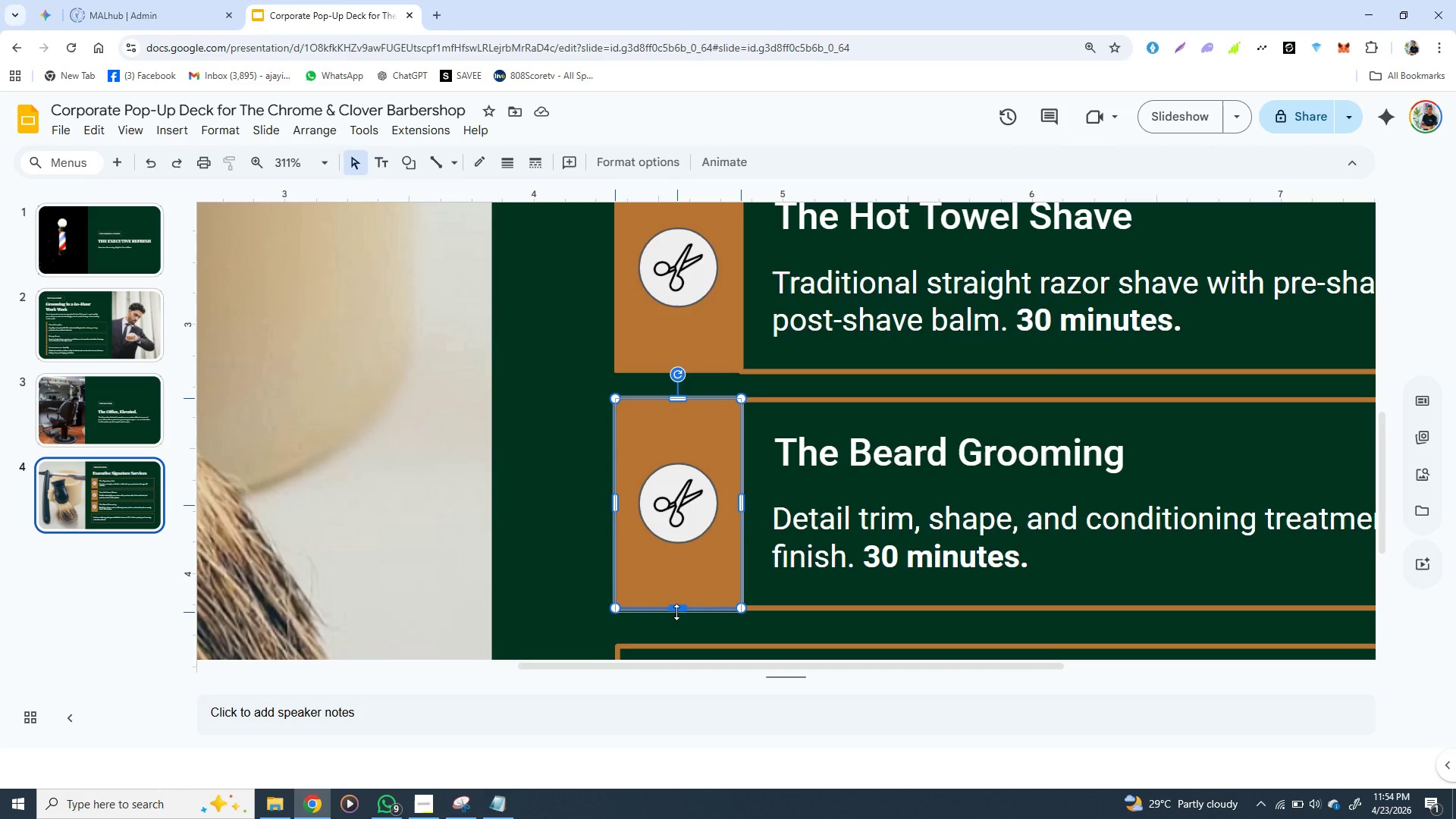 
hold_key(key=ShiftLeft, duration=1.5)
 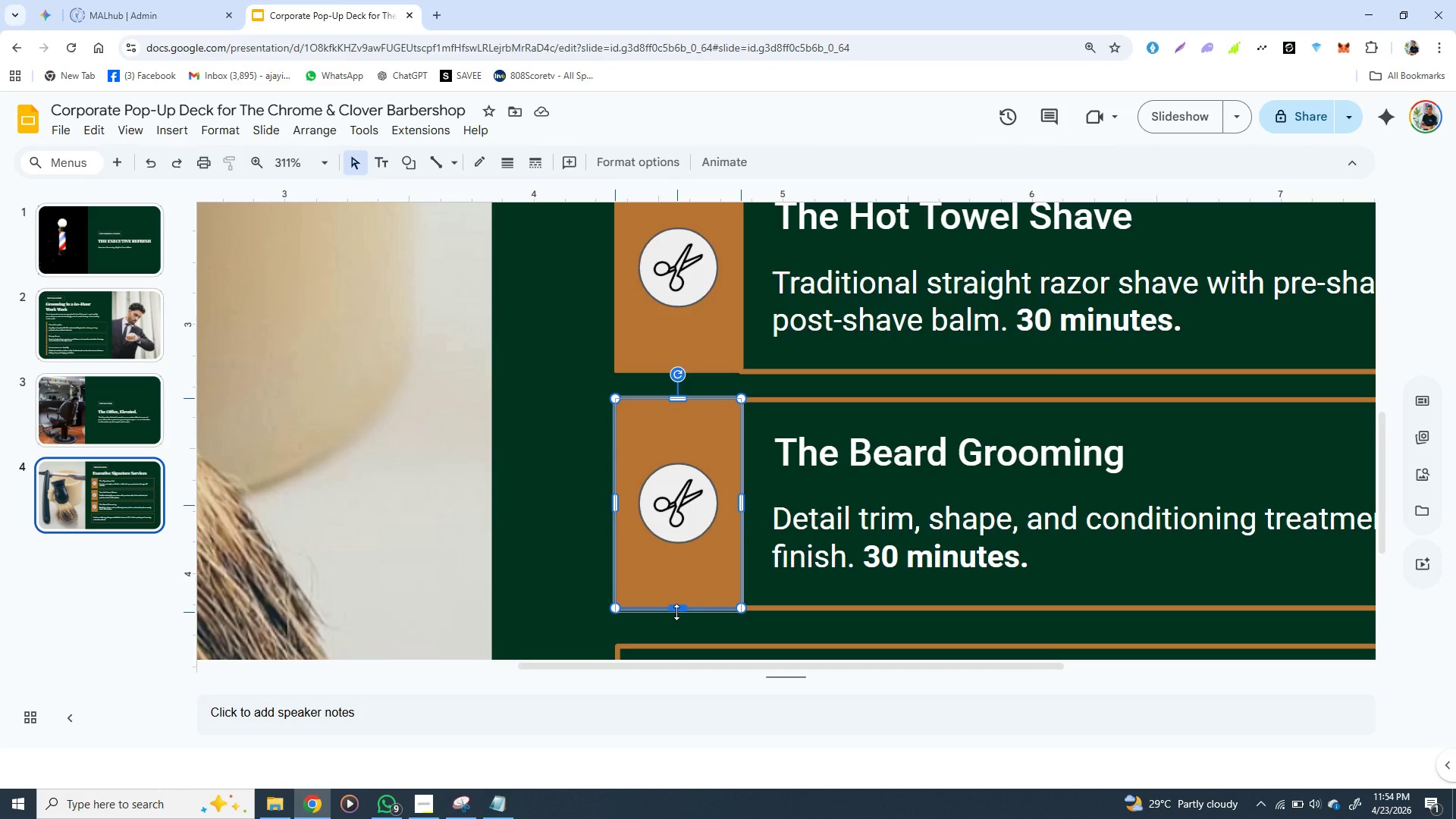 
hold_key(key=ShiftLeft, duration=1.5)
 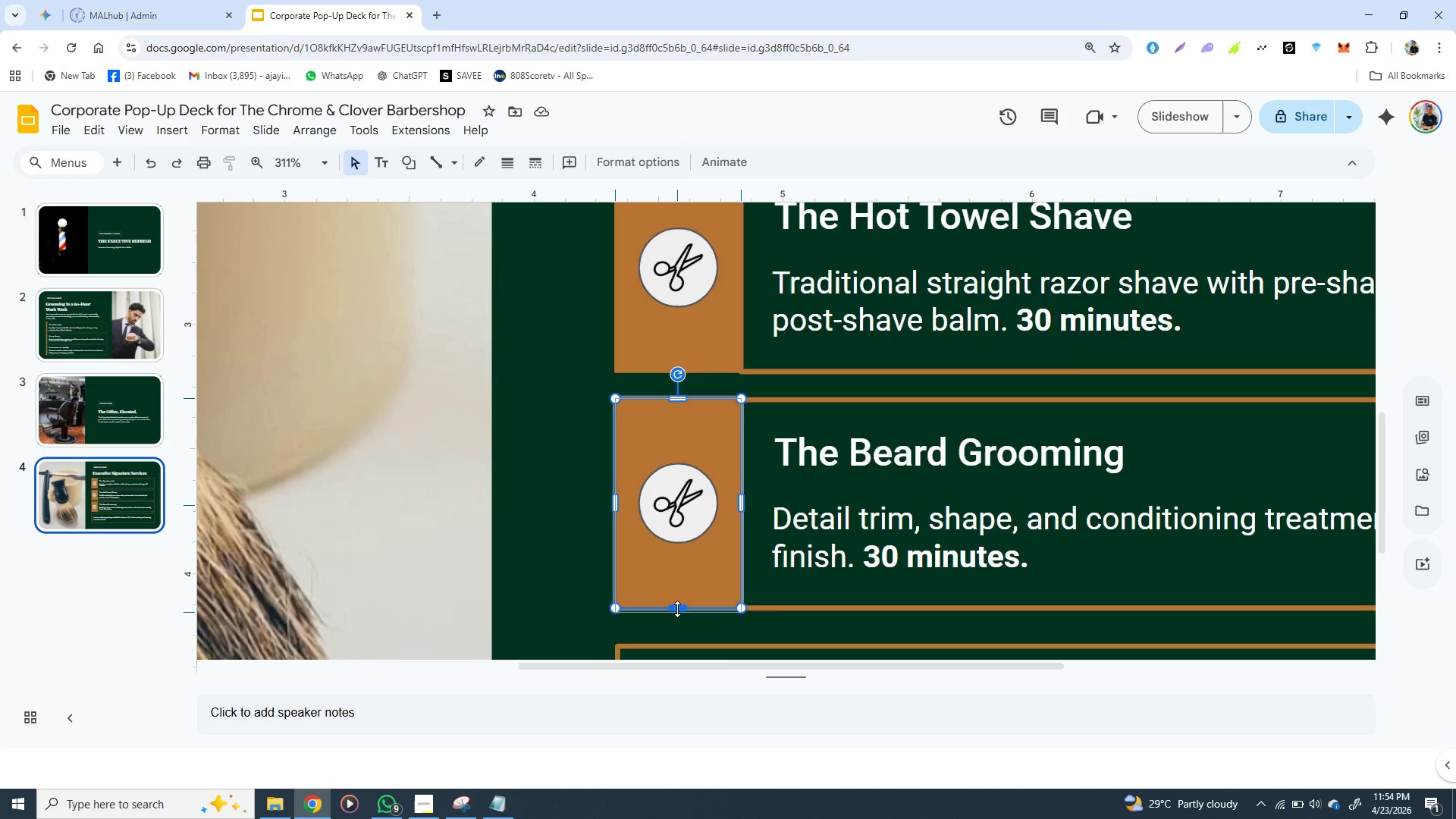 
hold_key(key=ShiftLeft, duration=1.5)
 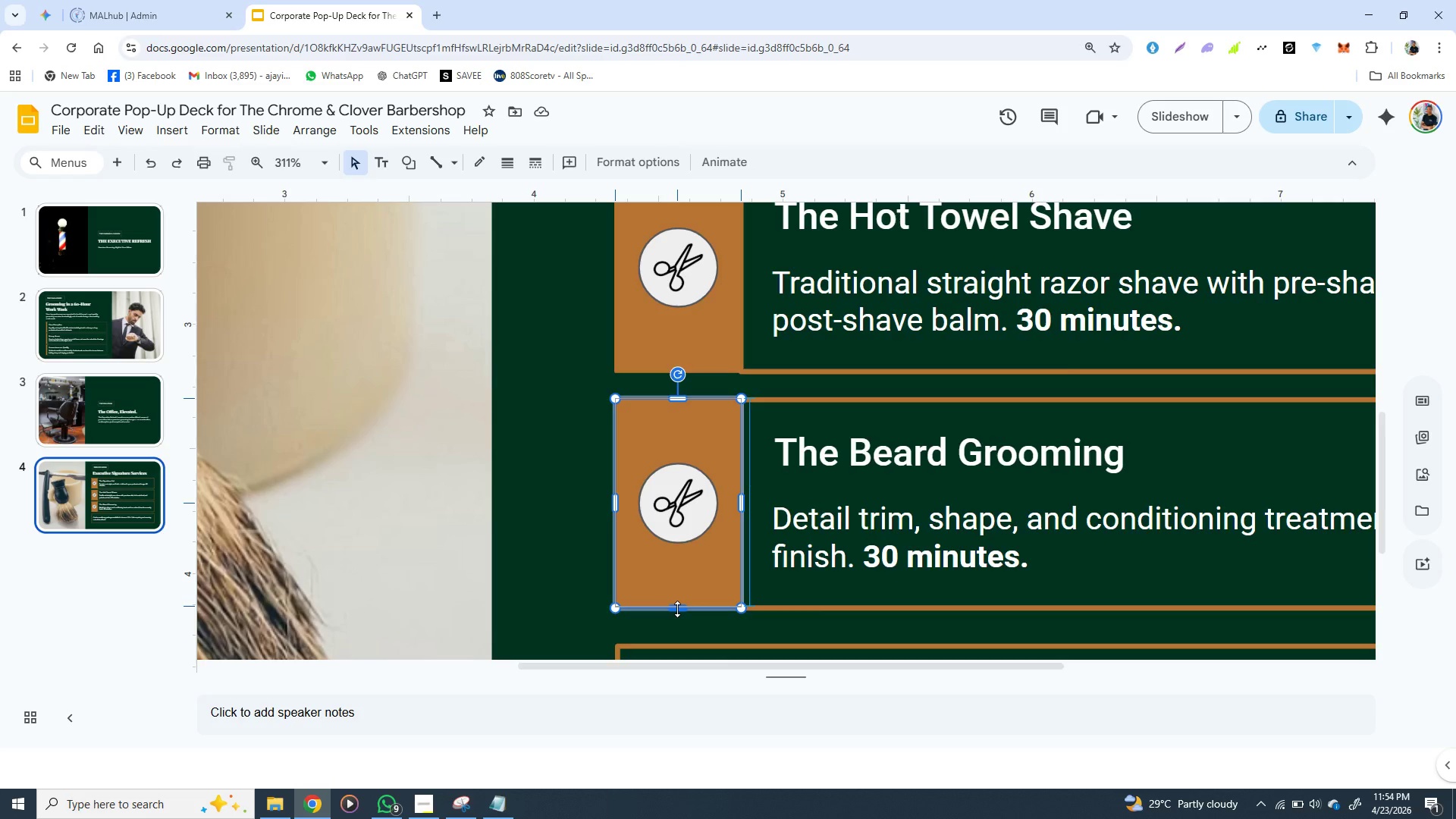 
hold_key(key=ShiftLeft, duration=1.51)
 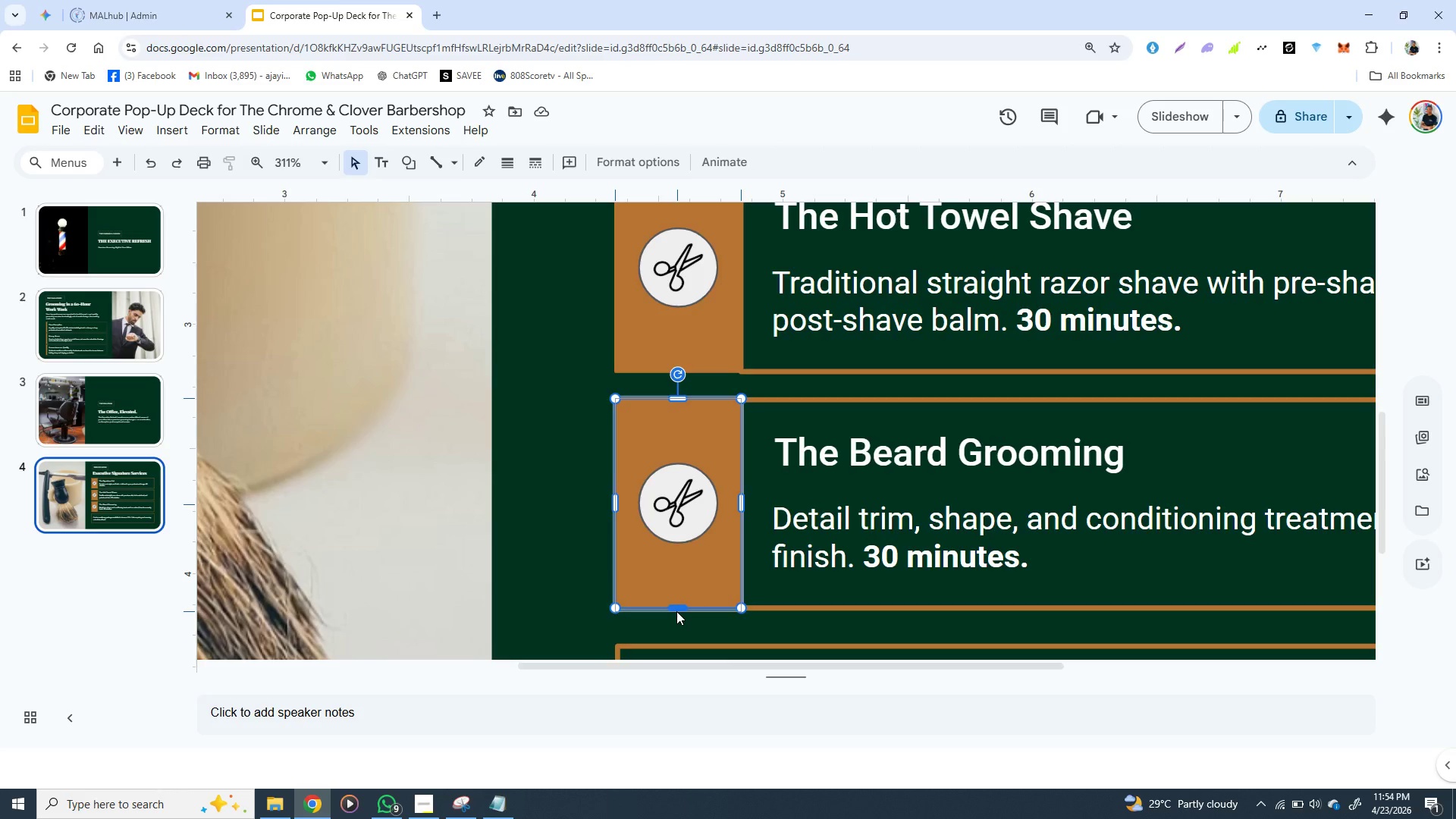 
hold_key(key=ShiftLeft, duration=0.7)
 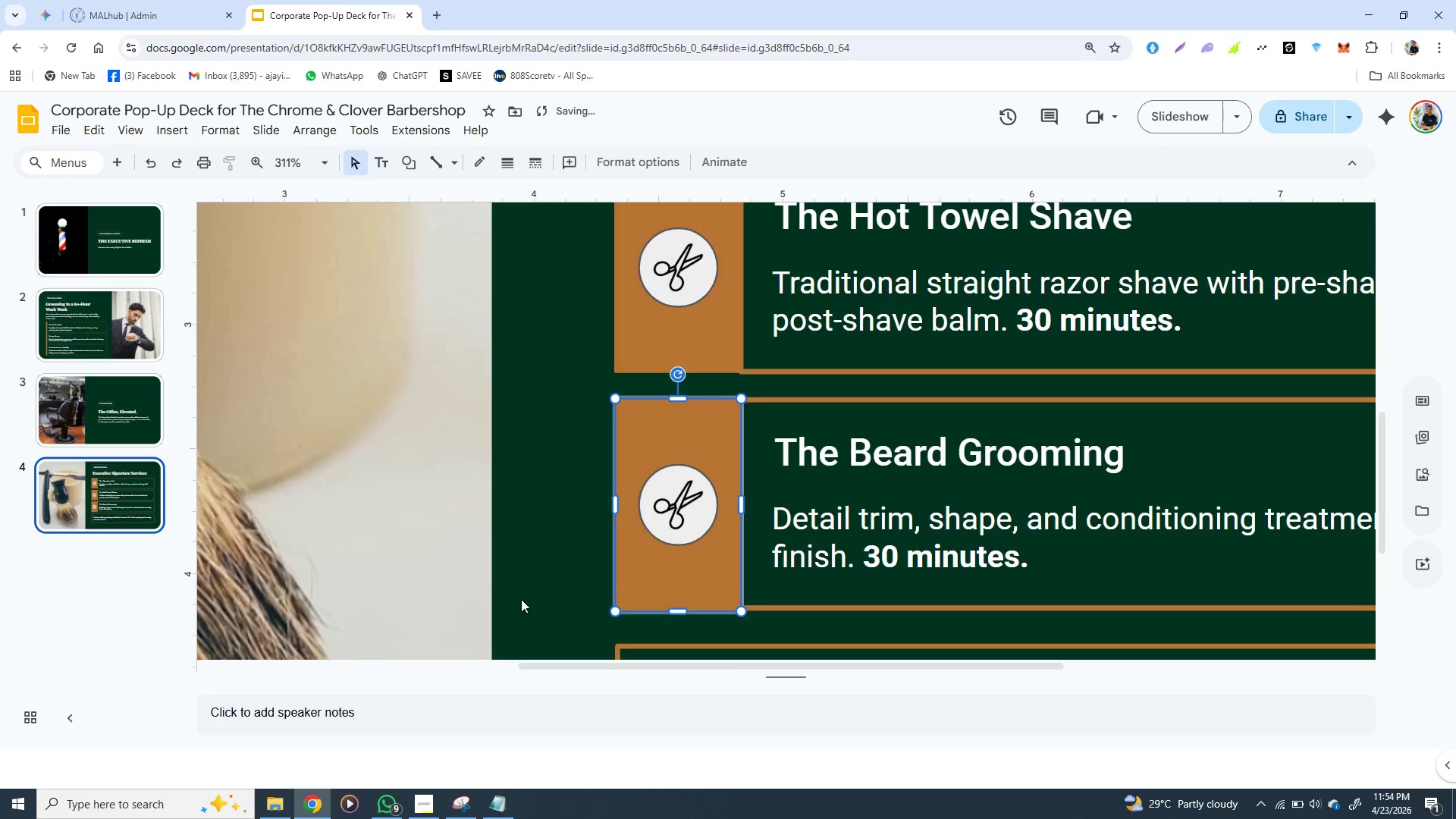 
left_click([520, 598])
 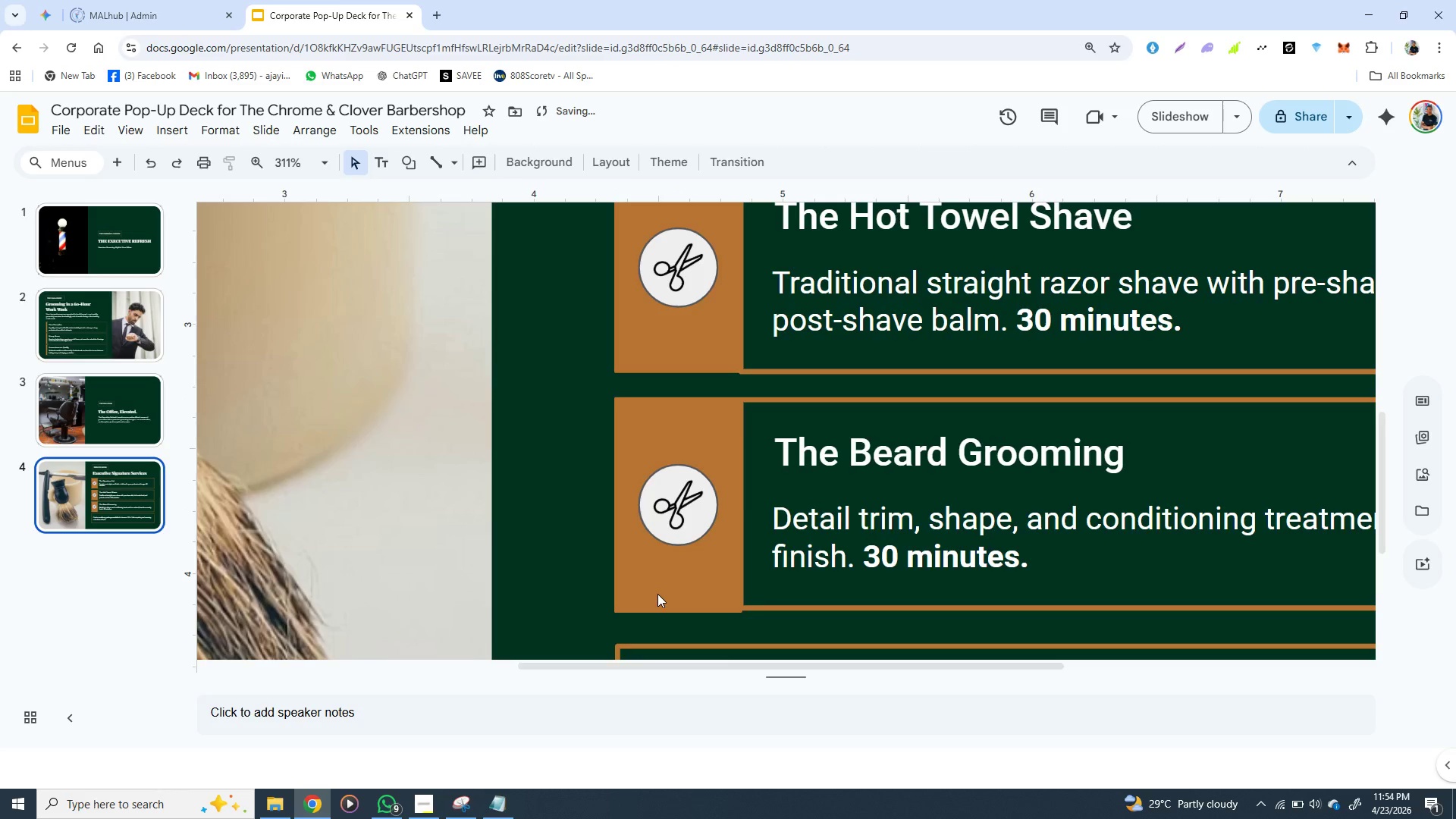 
left_click([661, 594])
 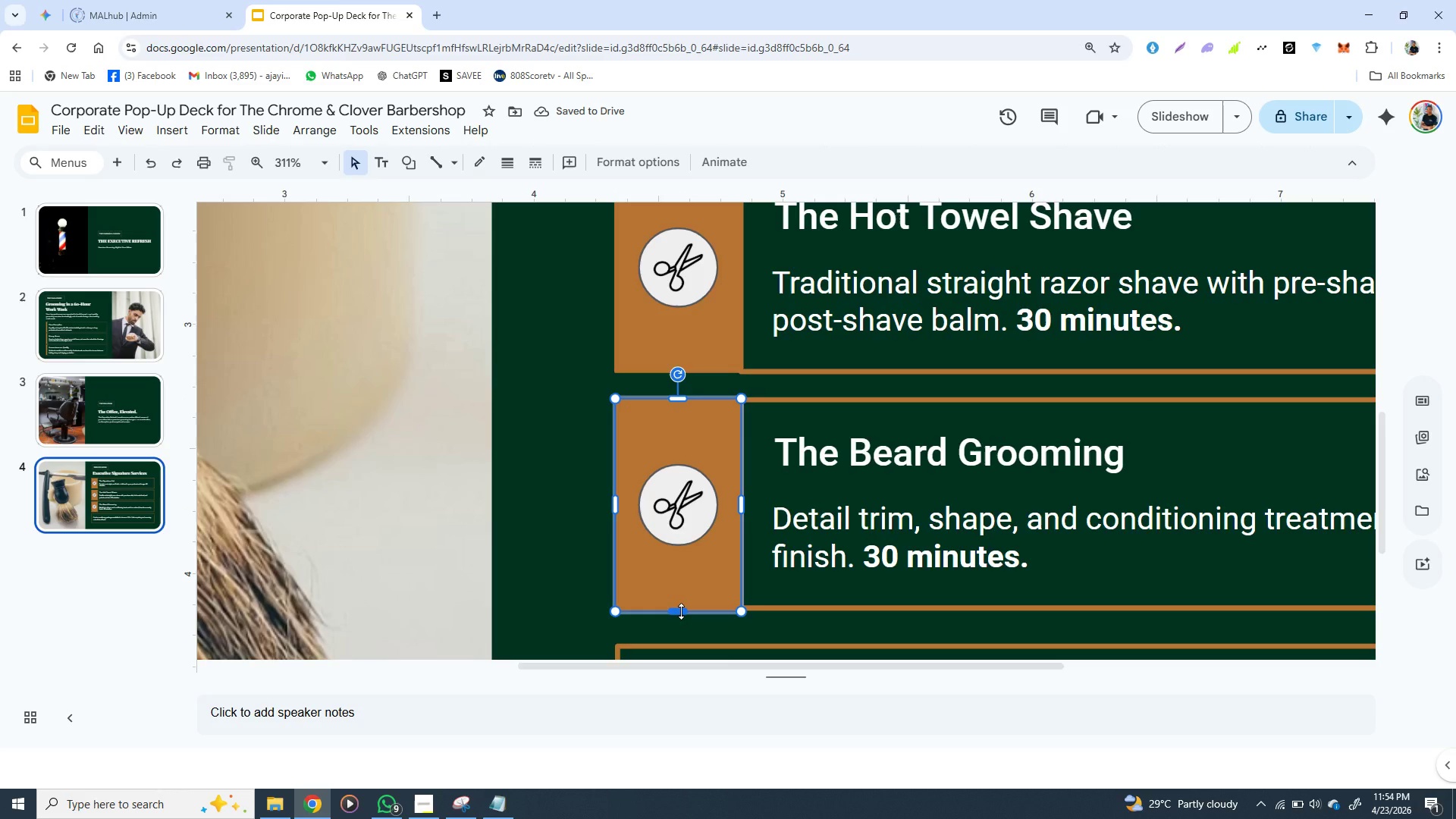 
hold_key(key=ShiftLeft, duration=1.51)
 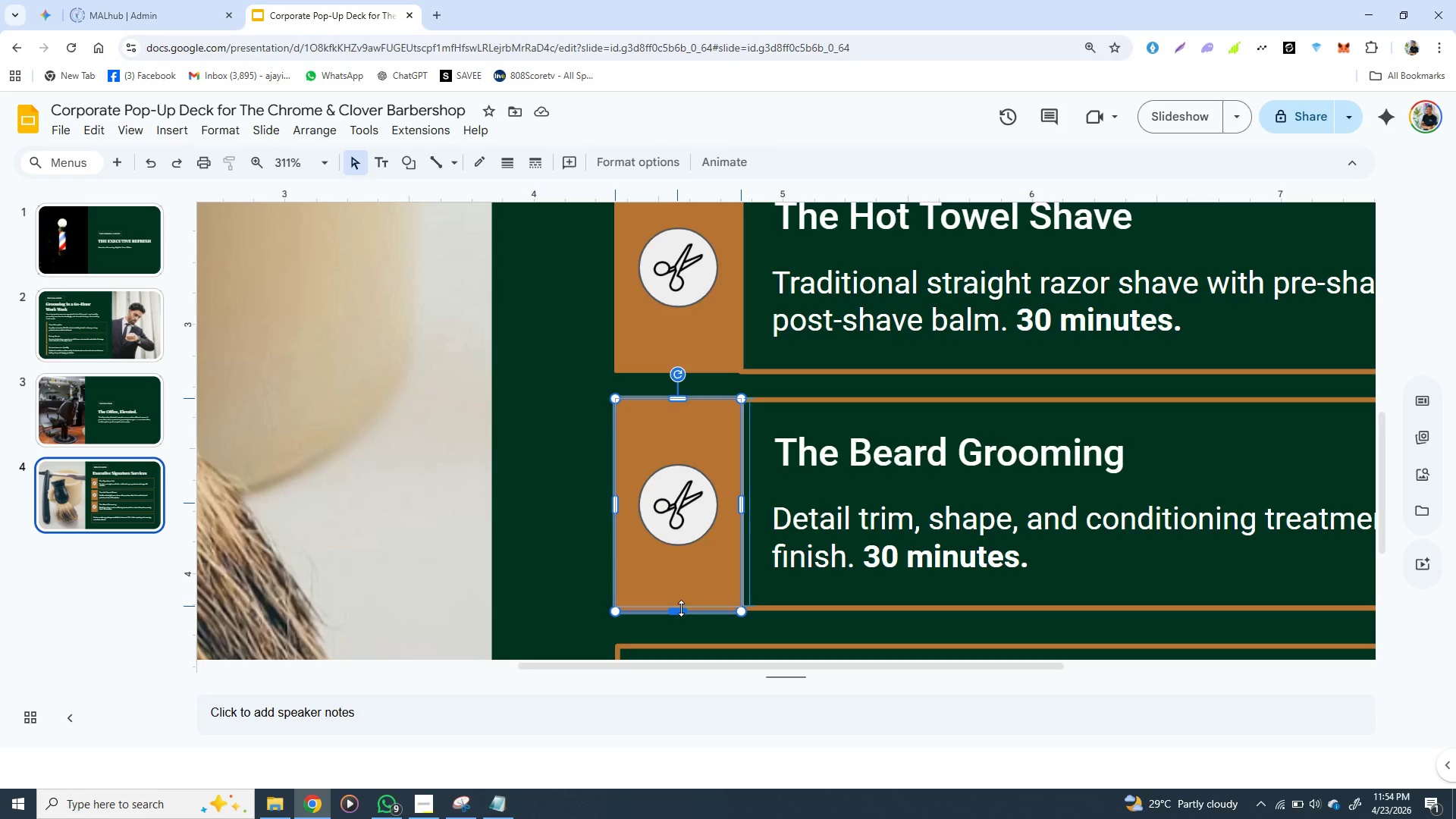 
hold_key(key=ShiftLeft, duration=1.5)
 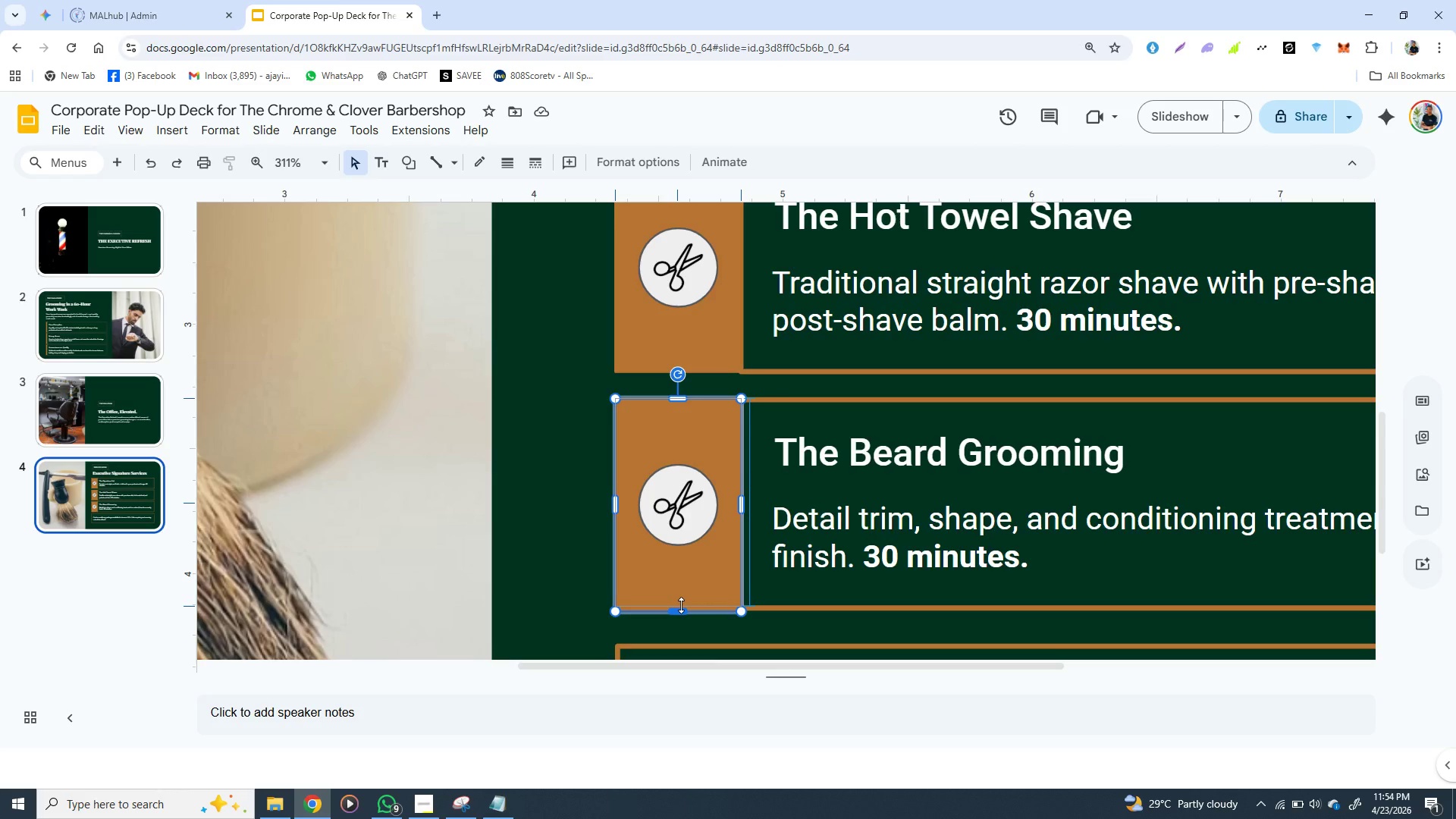 
hold_key(key=ShiftLeft, duration=1.52)
 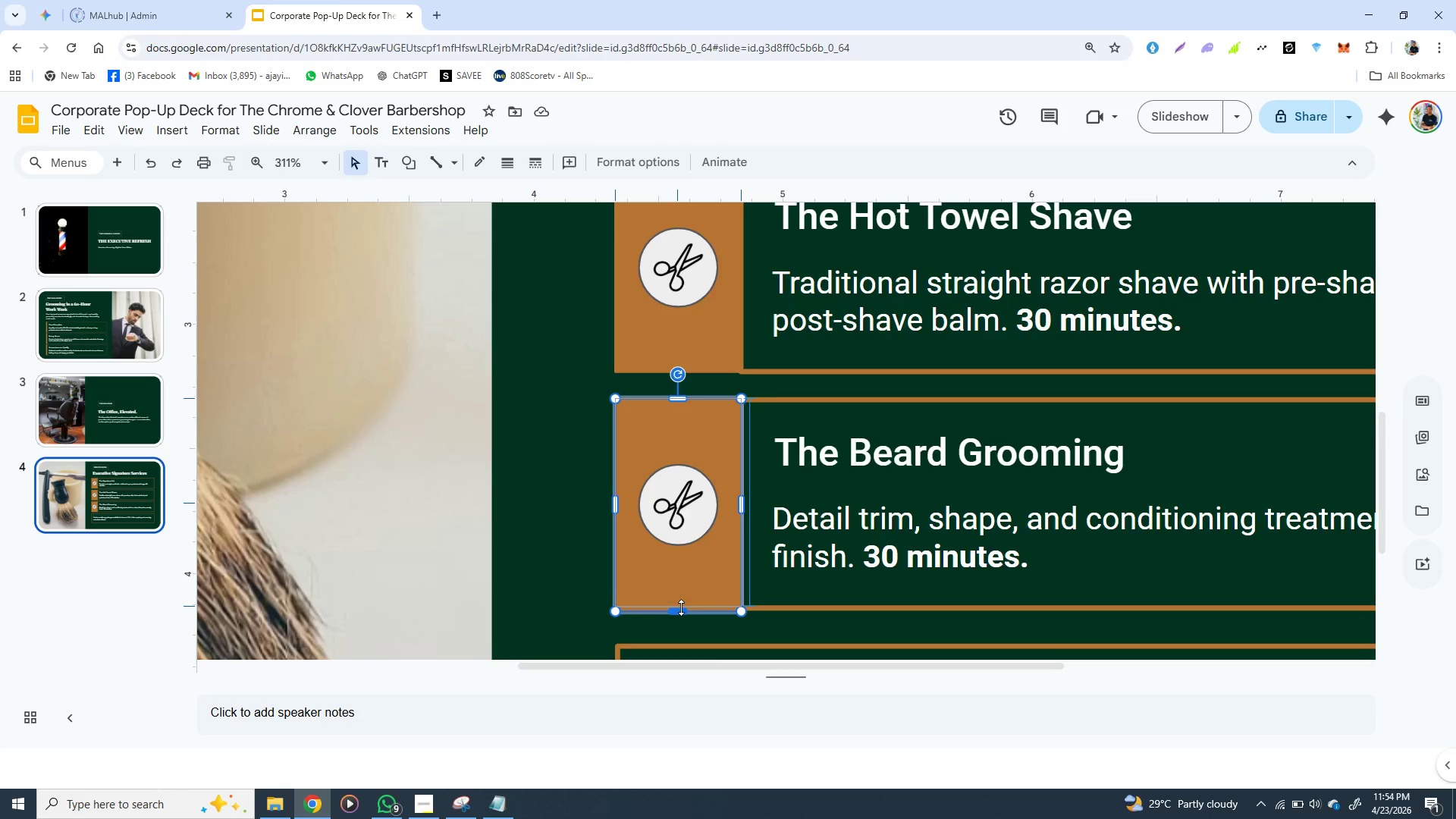 
hold_key(key=ShiftLeft, duration=1.5)
 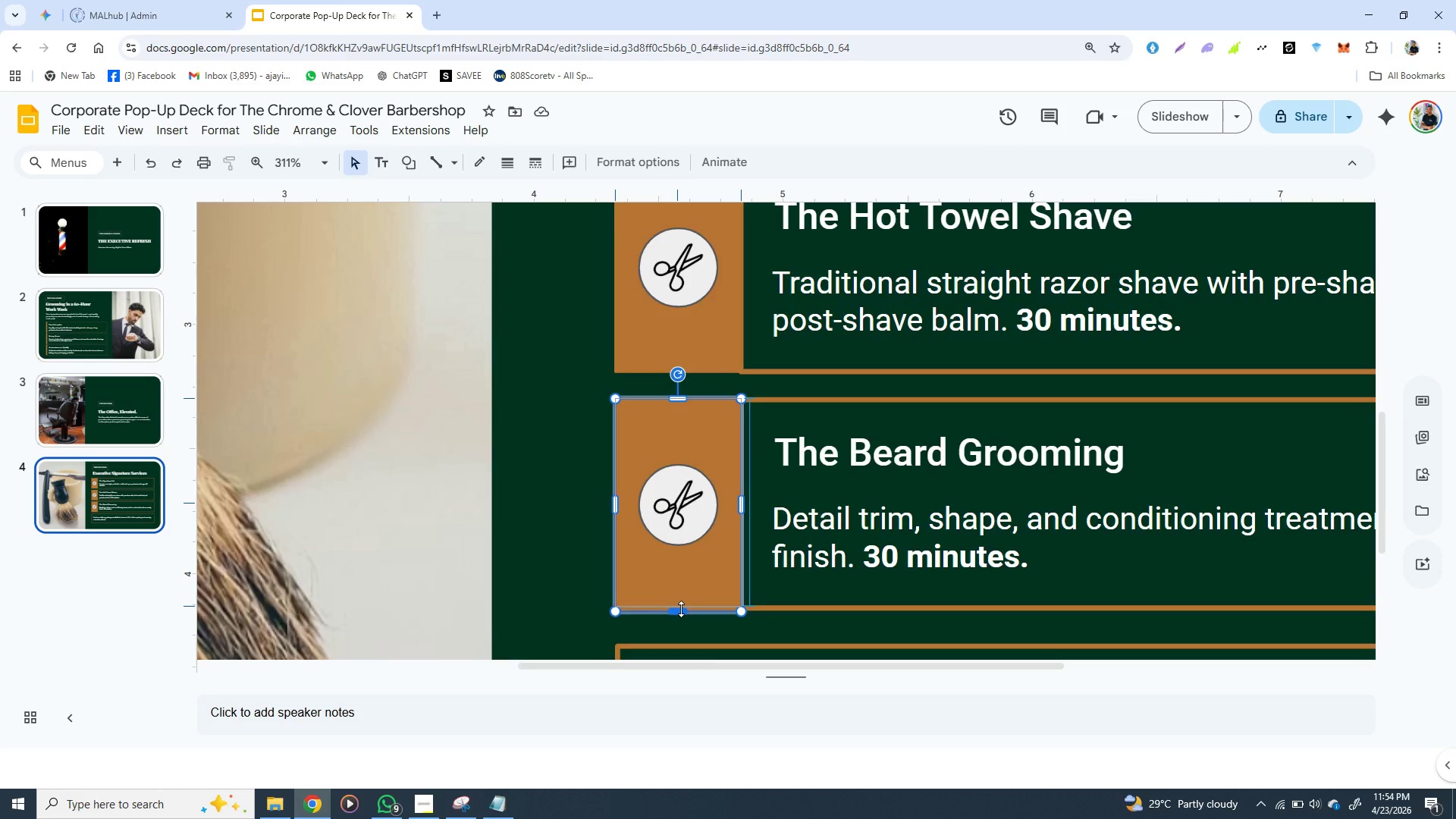 
hold_key(key=ShiftLeft, duration=1.52)
 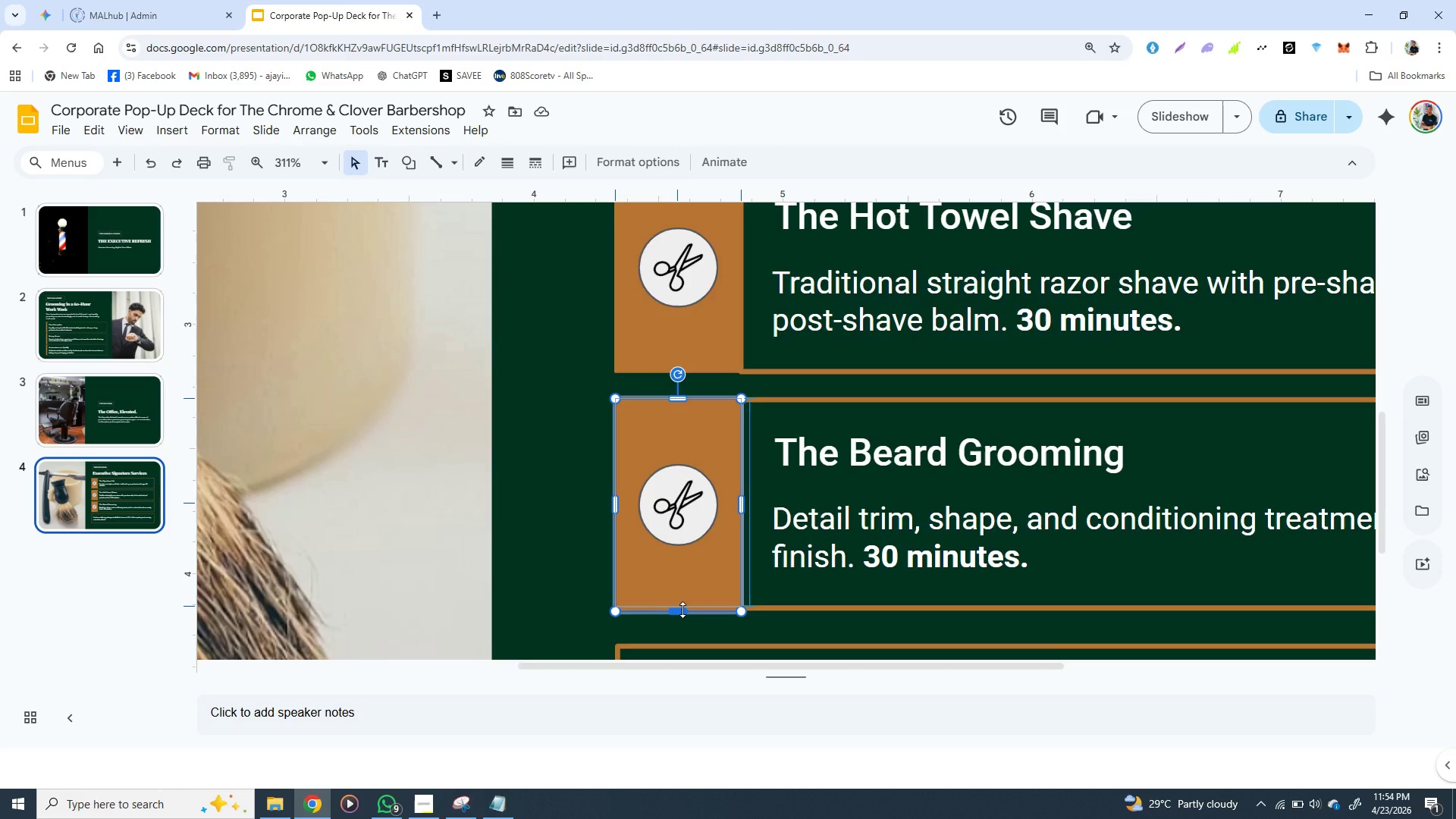 
hold_key(key=ShiftLeft, duration=1.5)
 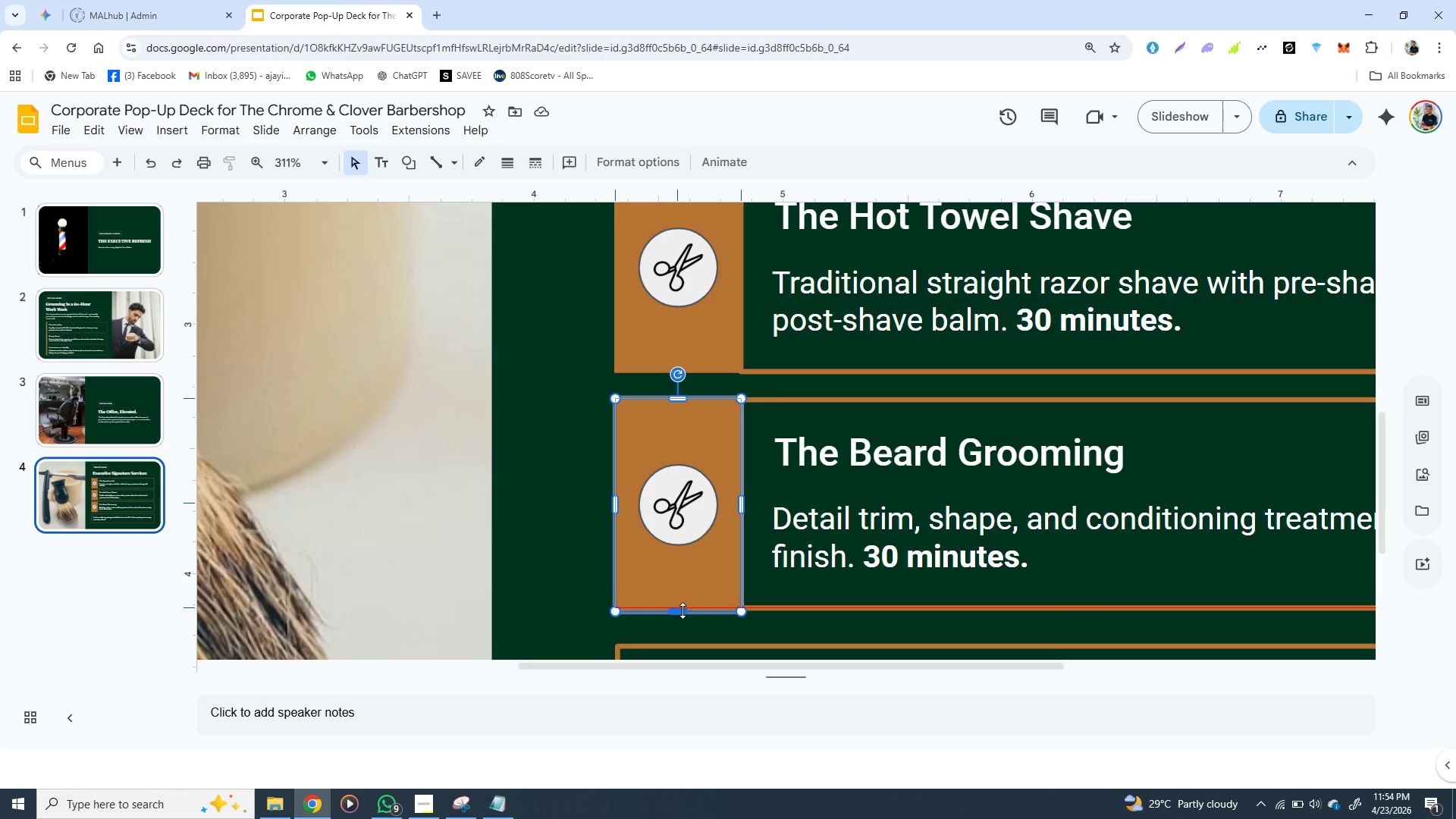 
hold_key(key=ShiftLeft, duration=1.03)
 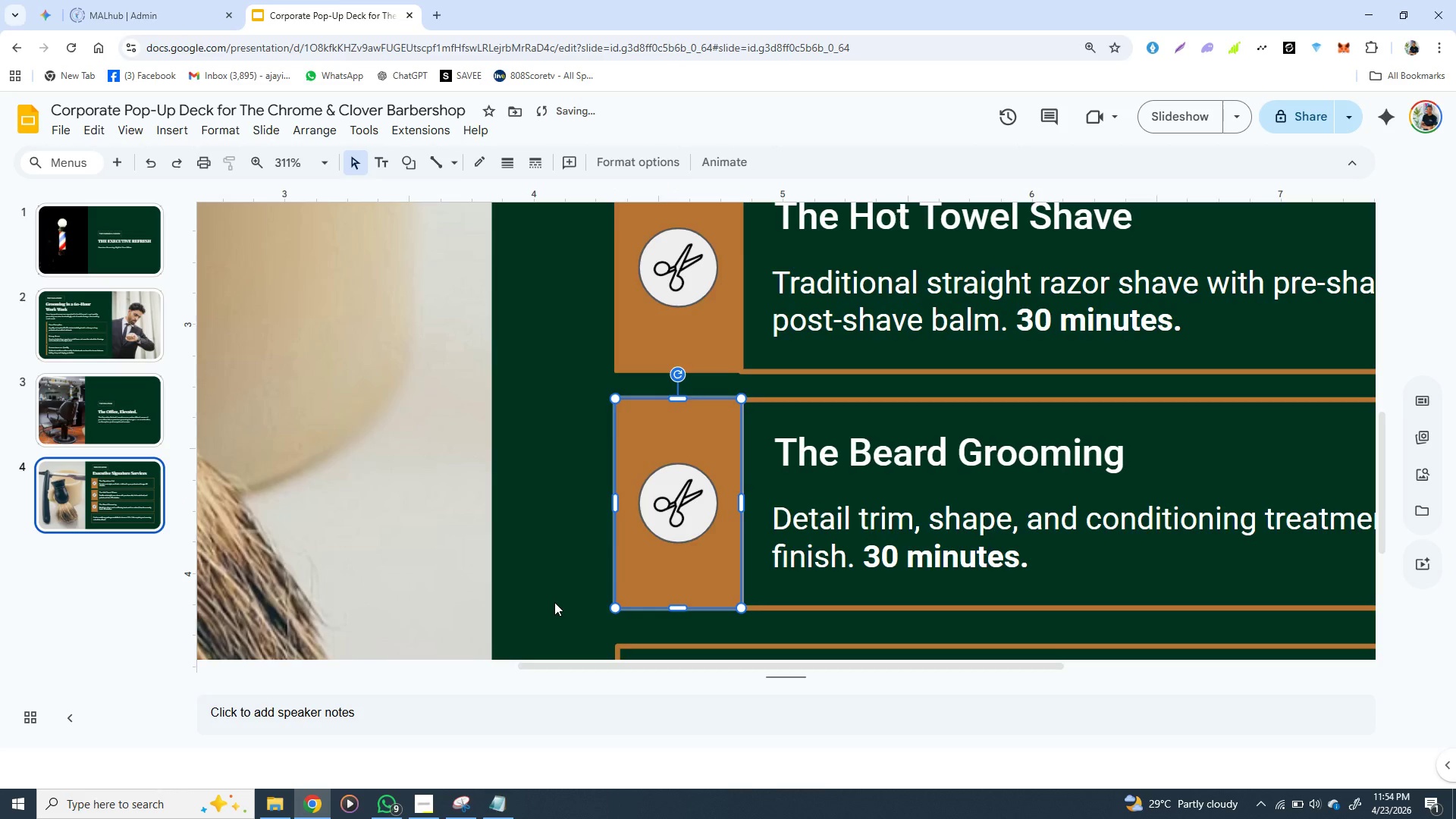 
left_click([554, 602])
 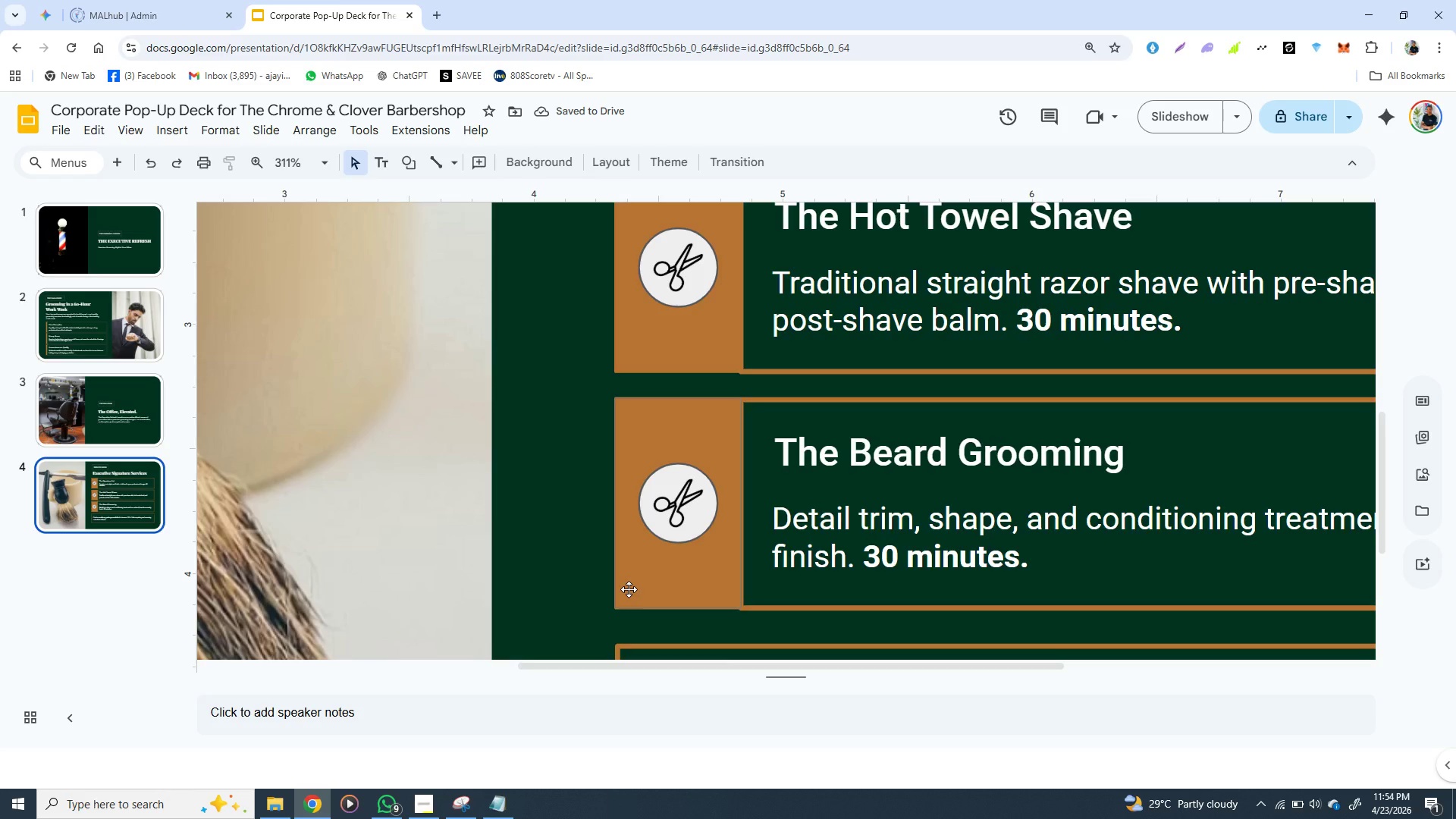 
left_click([626, 589])
 